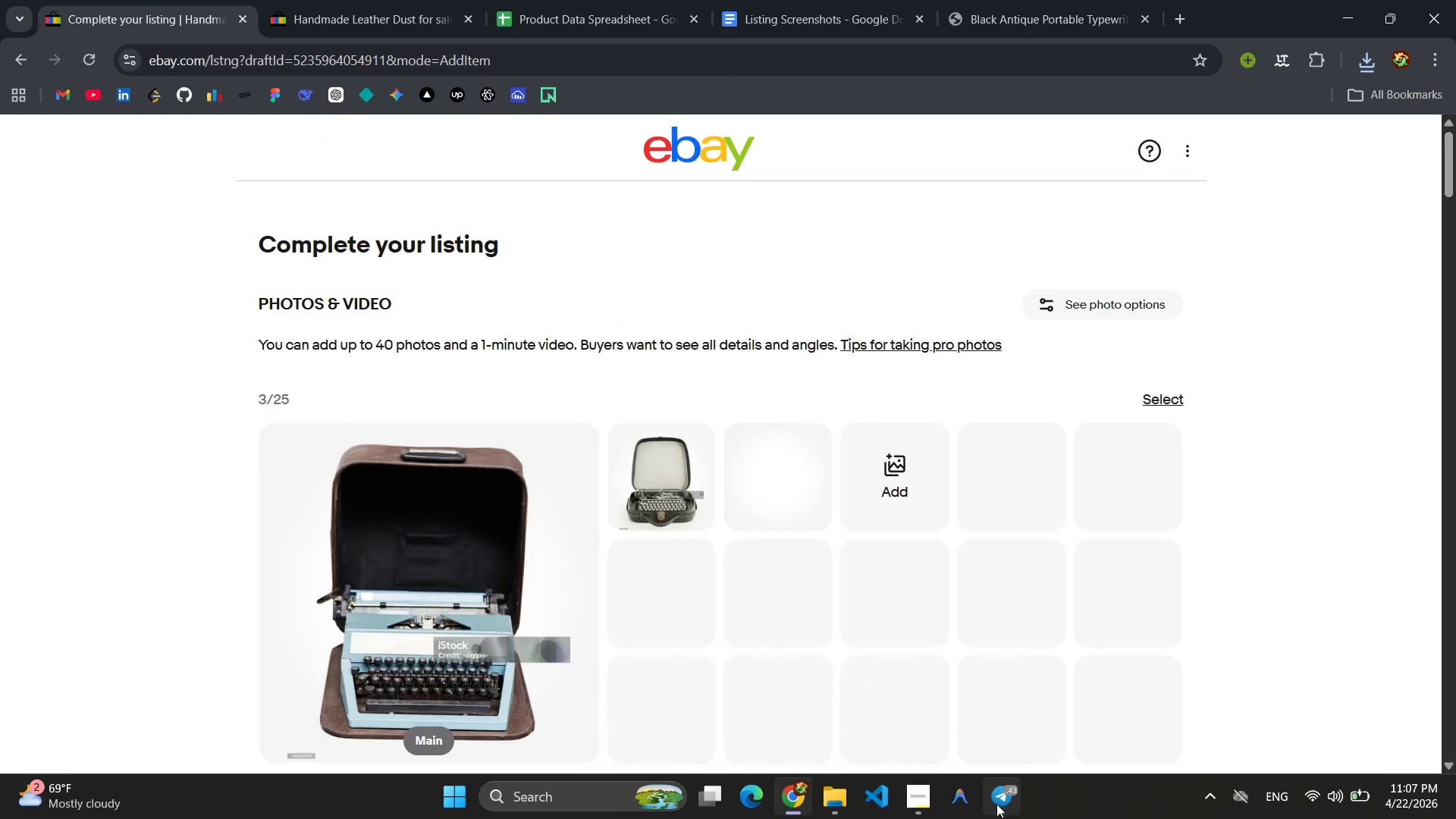 
left_click([996, 804])
 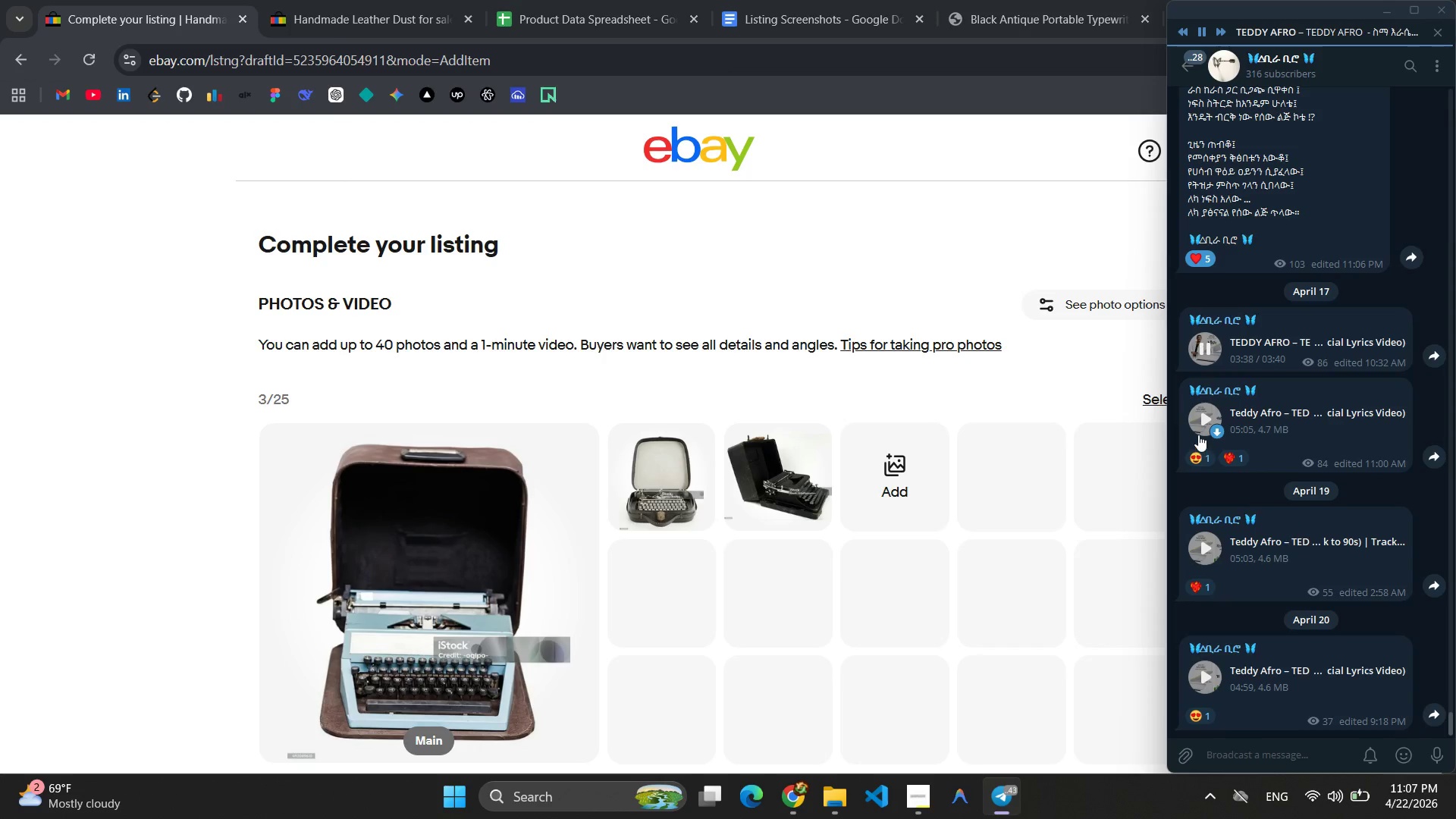 
left_click([1198, 409])
 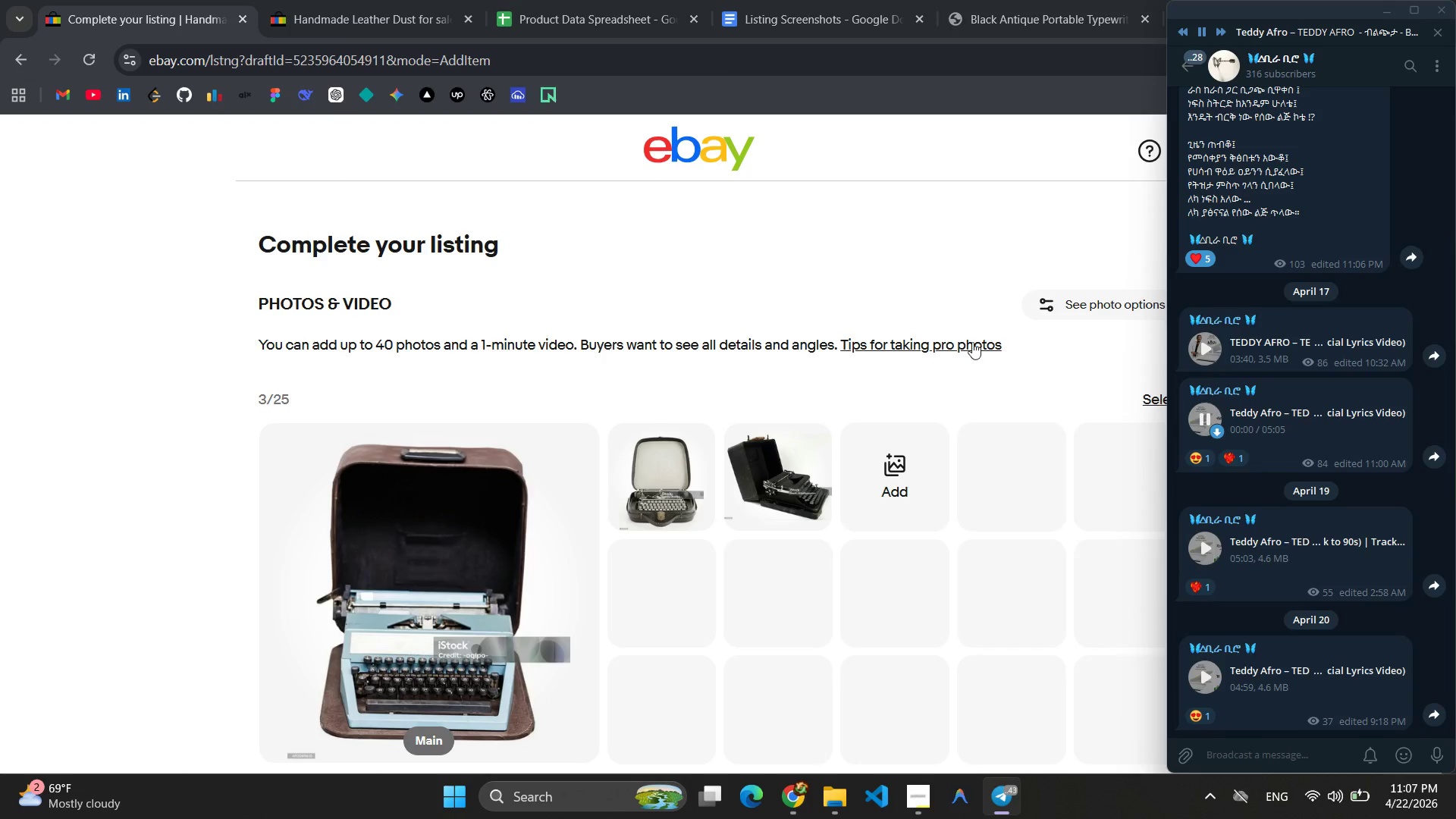 
left_click([818, 243])
 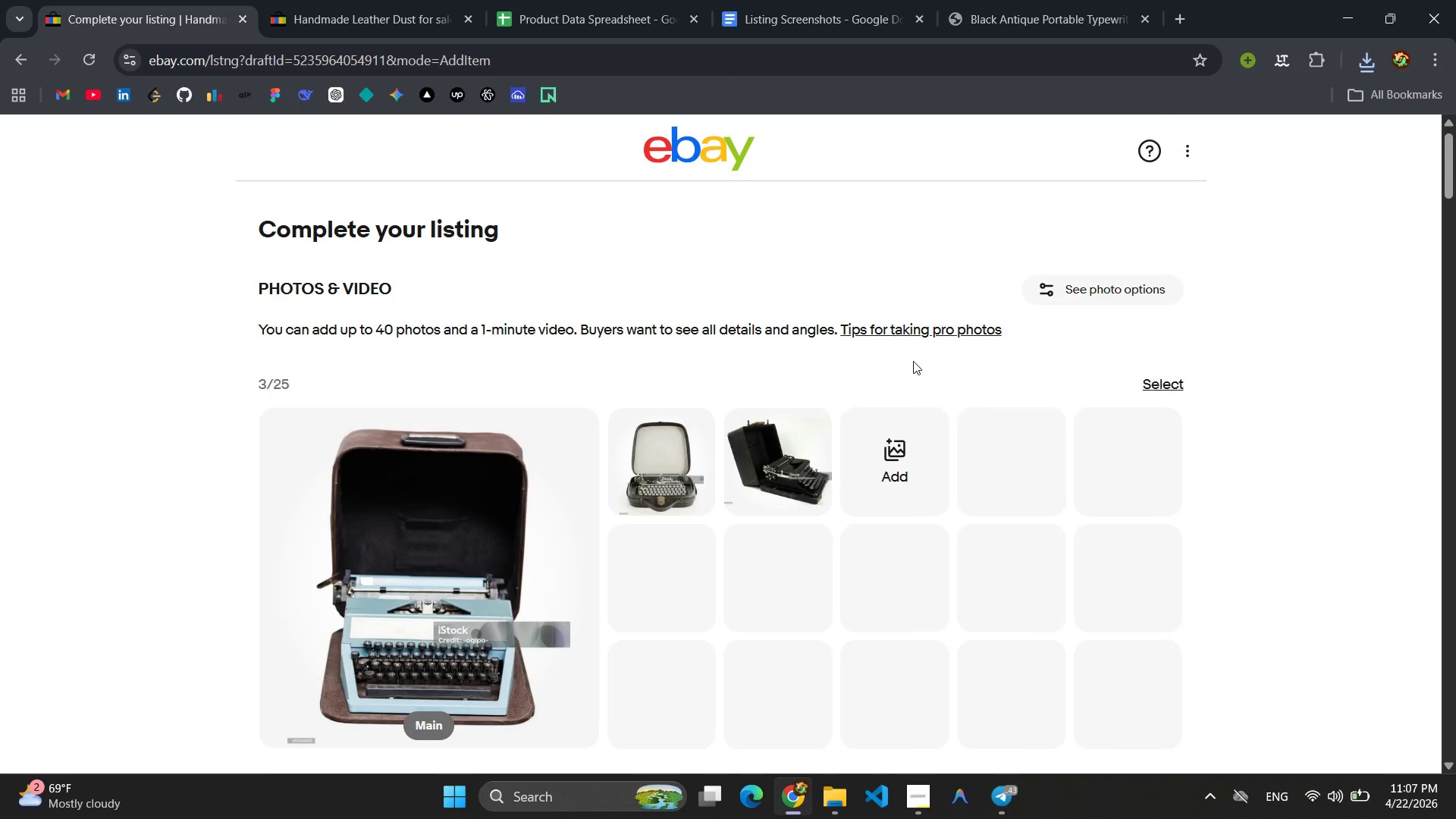 
scroll: coordinate [827, 430], scroll_direction: down, amount: 14.0
 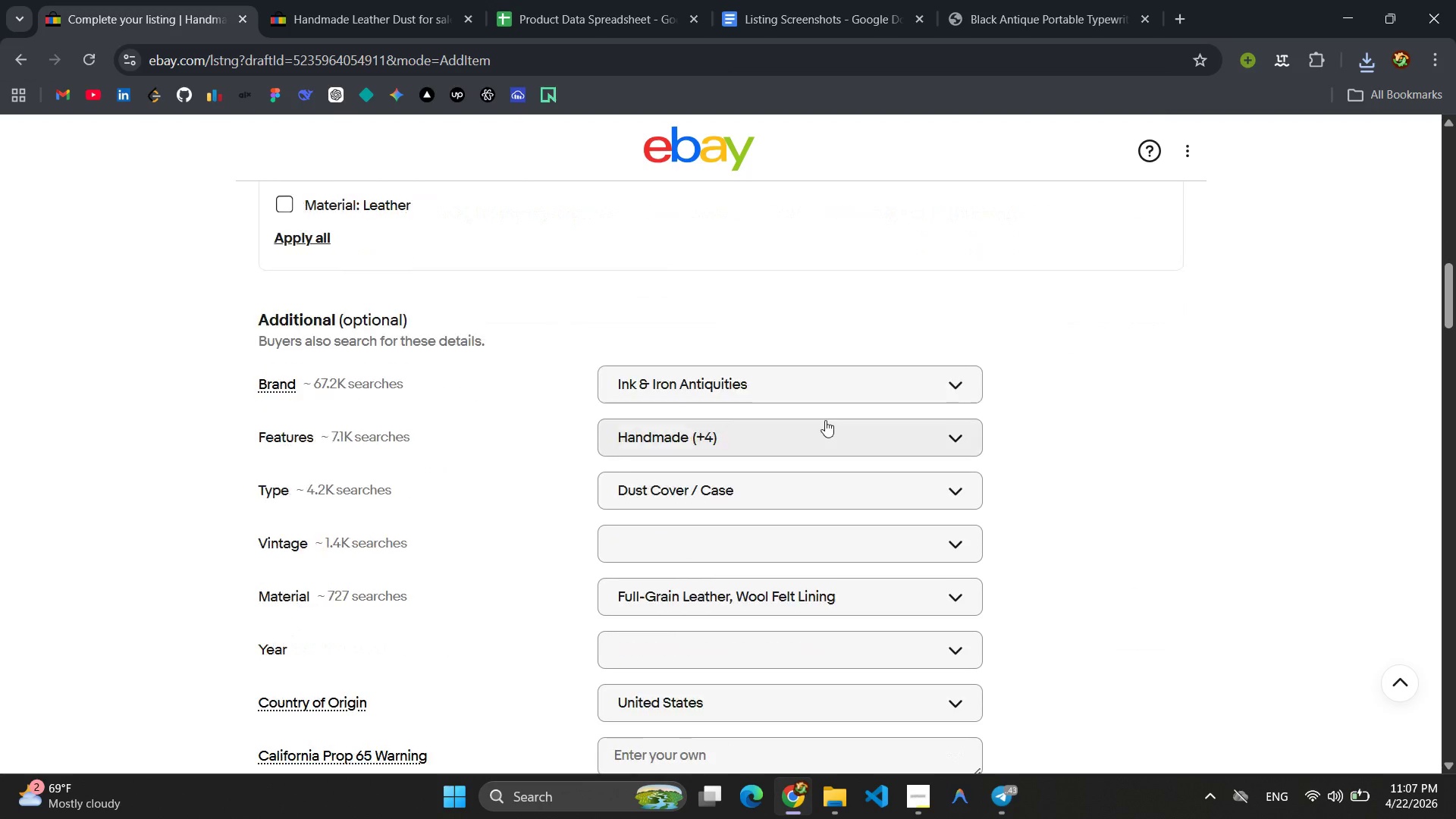 
mouse_move([813, 413])
 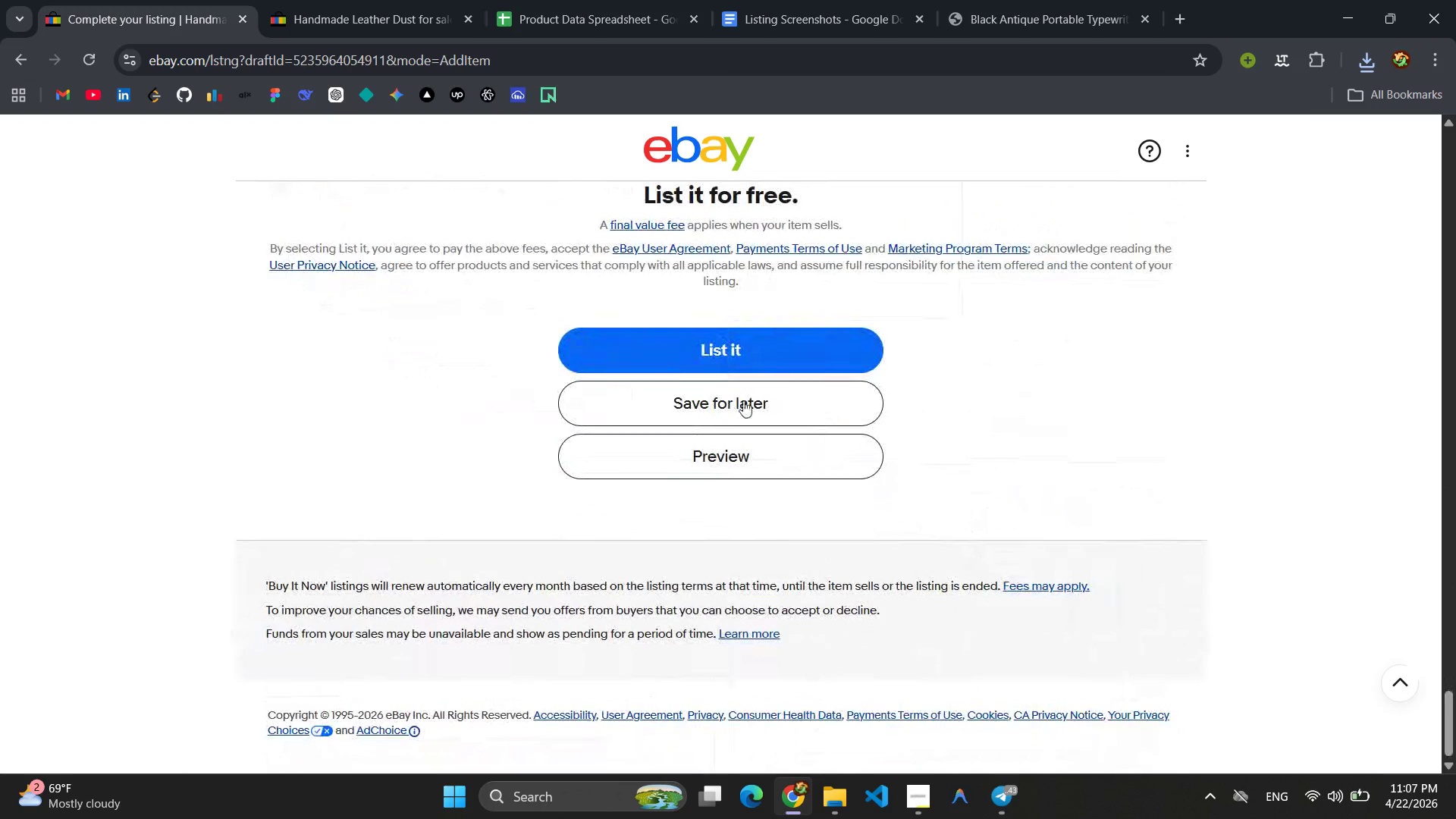 
left_click([743, 400])
 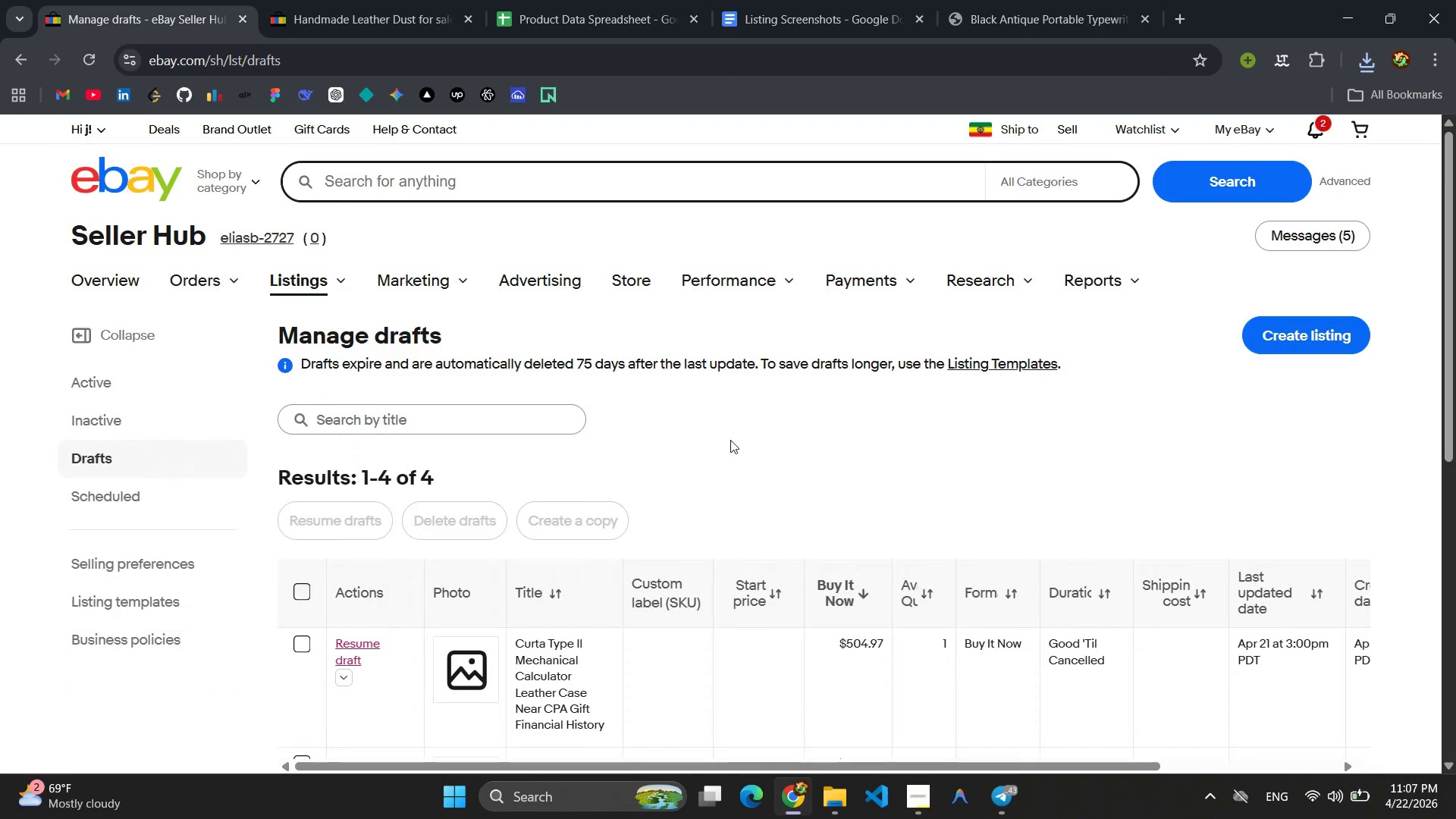 
left_click([355, 635])
 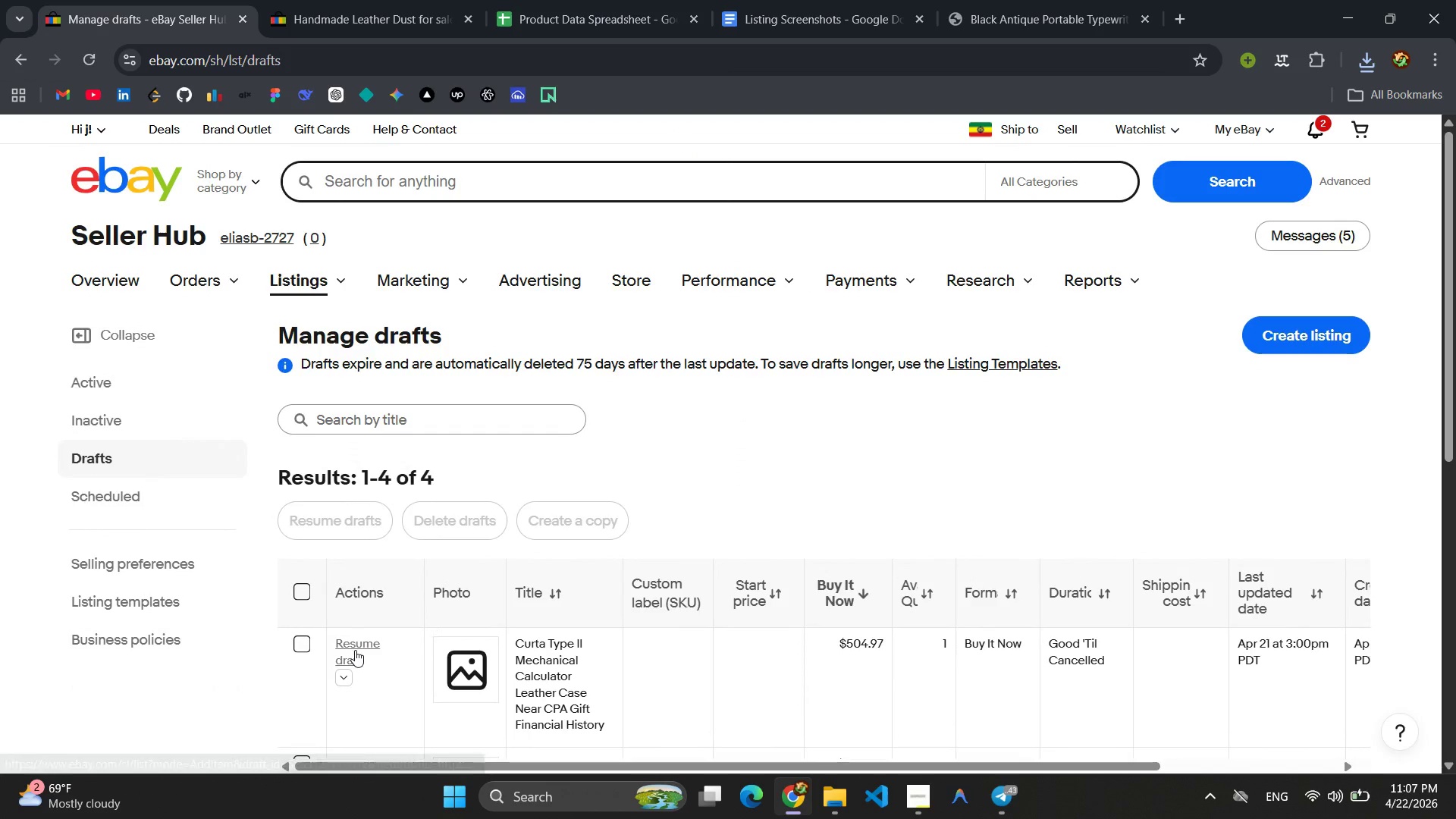 
left_click([355, 650])
 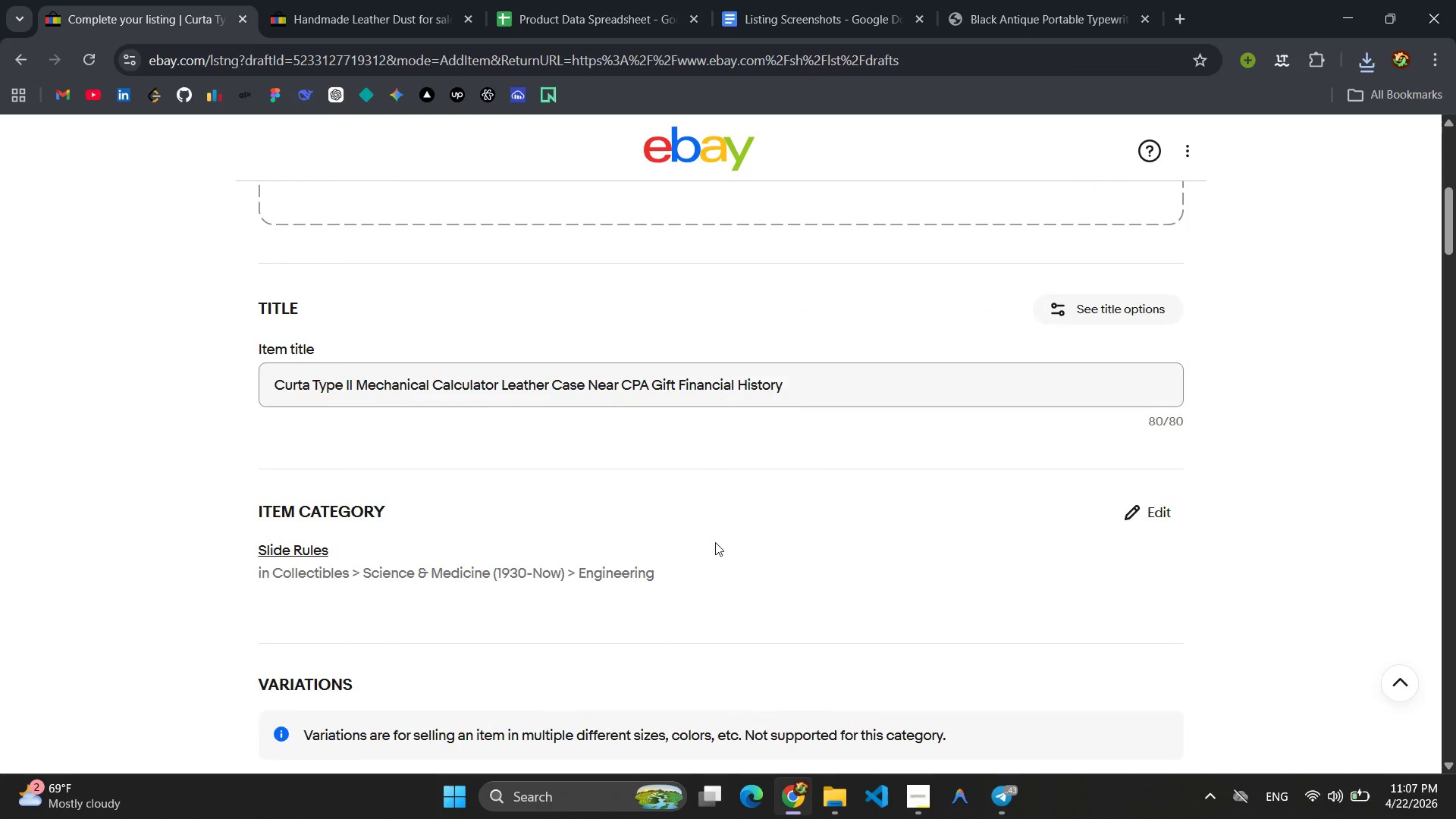 
wait(15.11)
 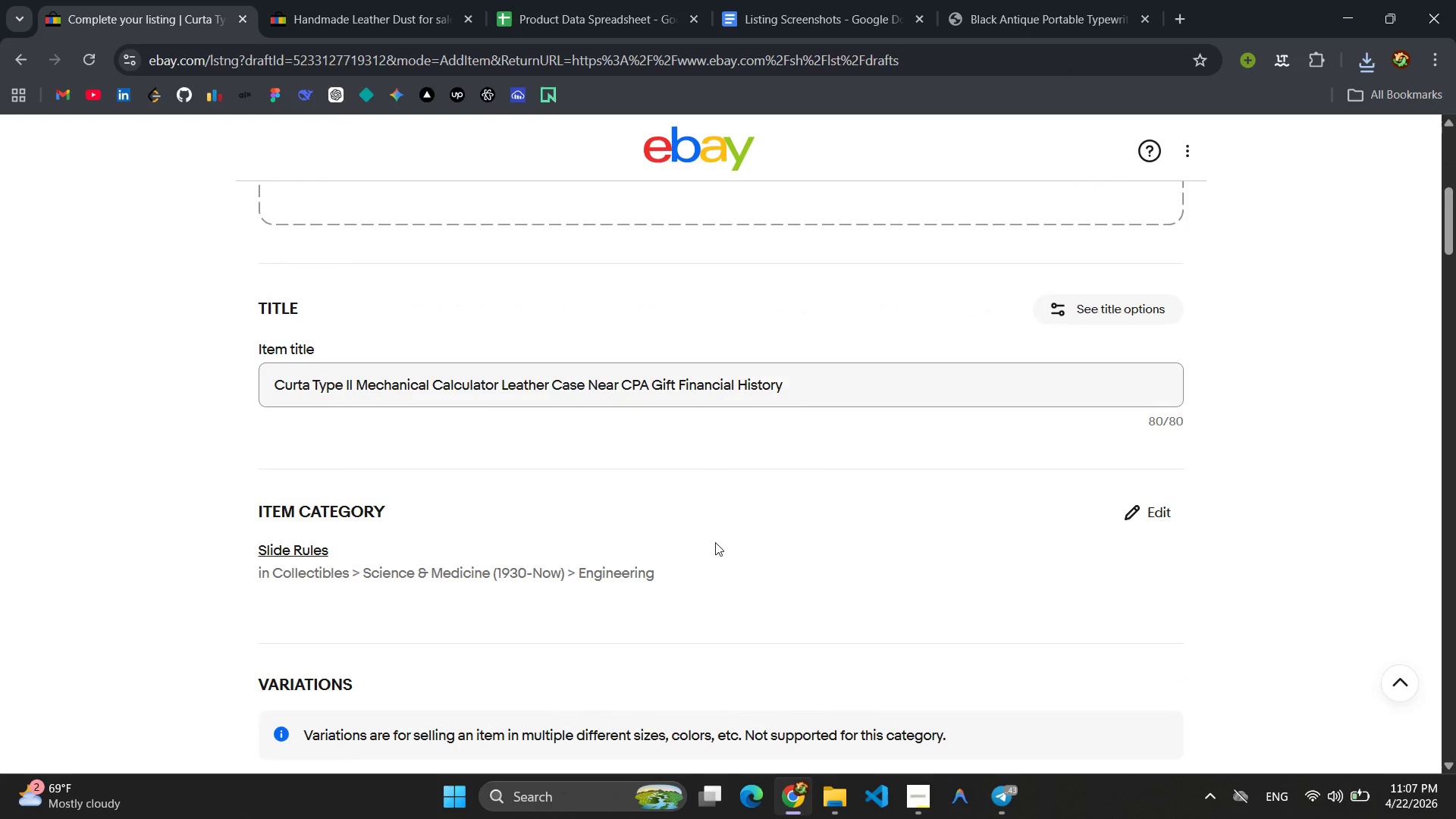 
left_click([23, 60])
 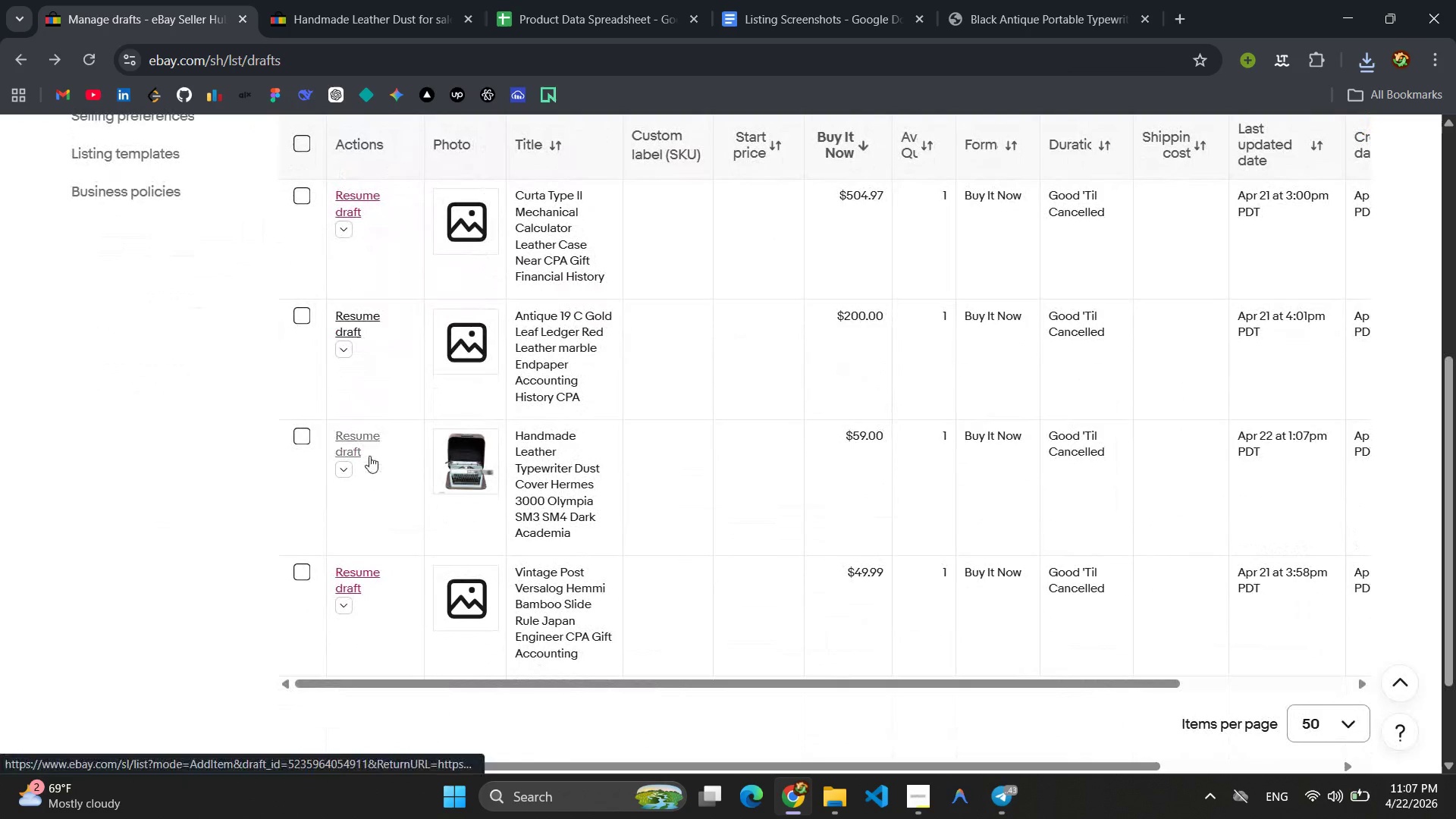 
wait(5.06)
 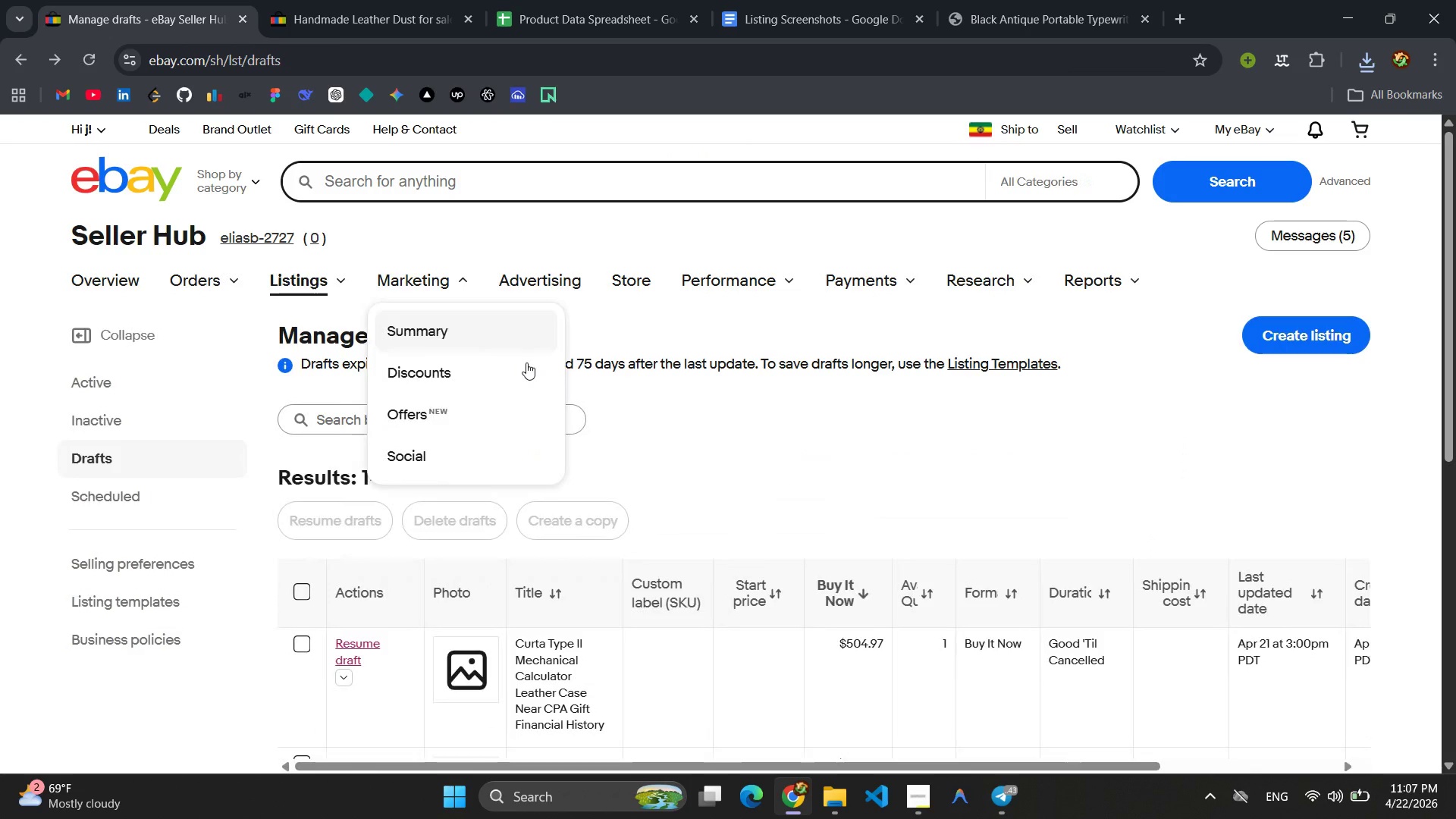 
left_click([300, 572])
 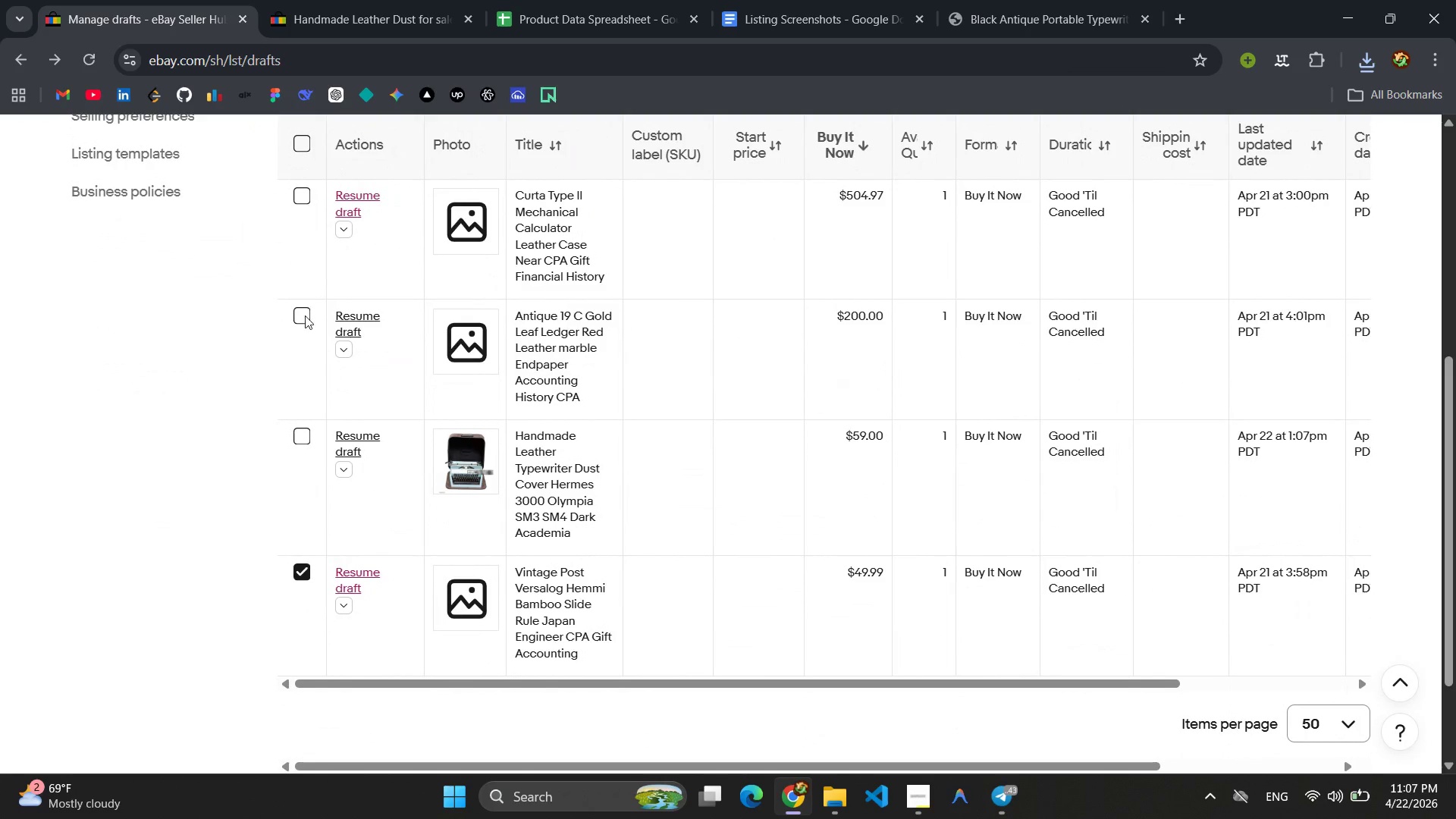 
left_click([305, 315])
 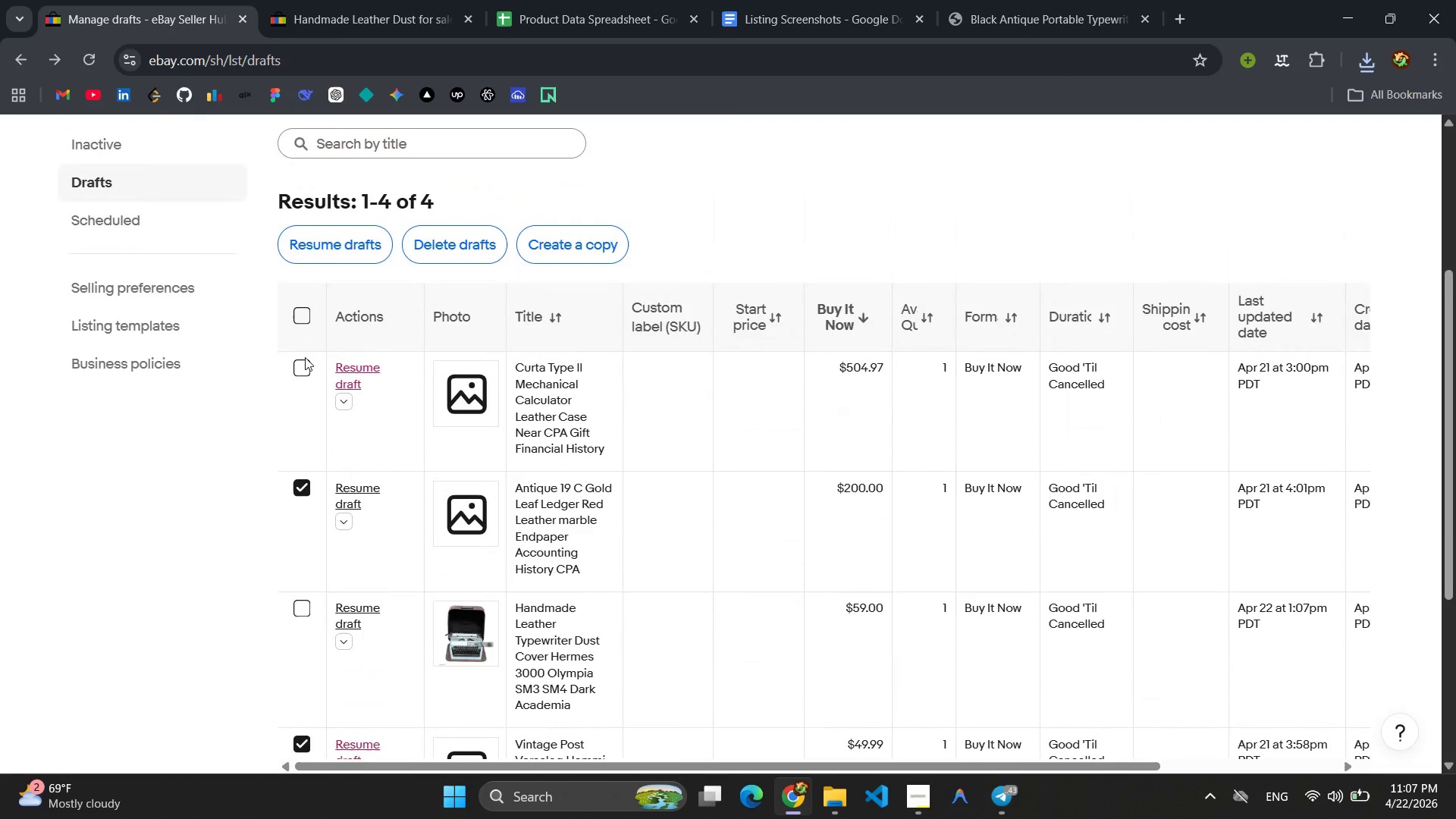 
left_click([303, 363])
 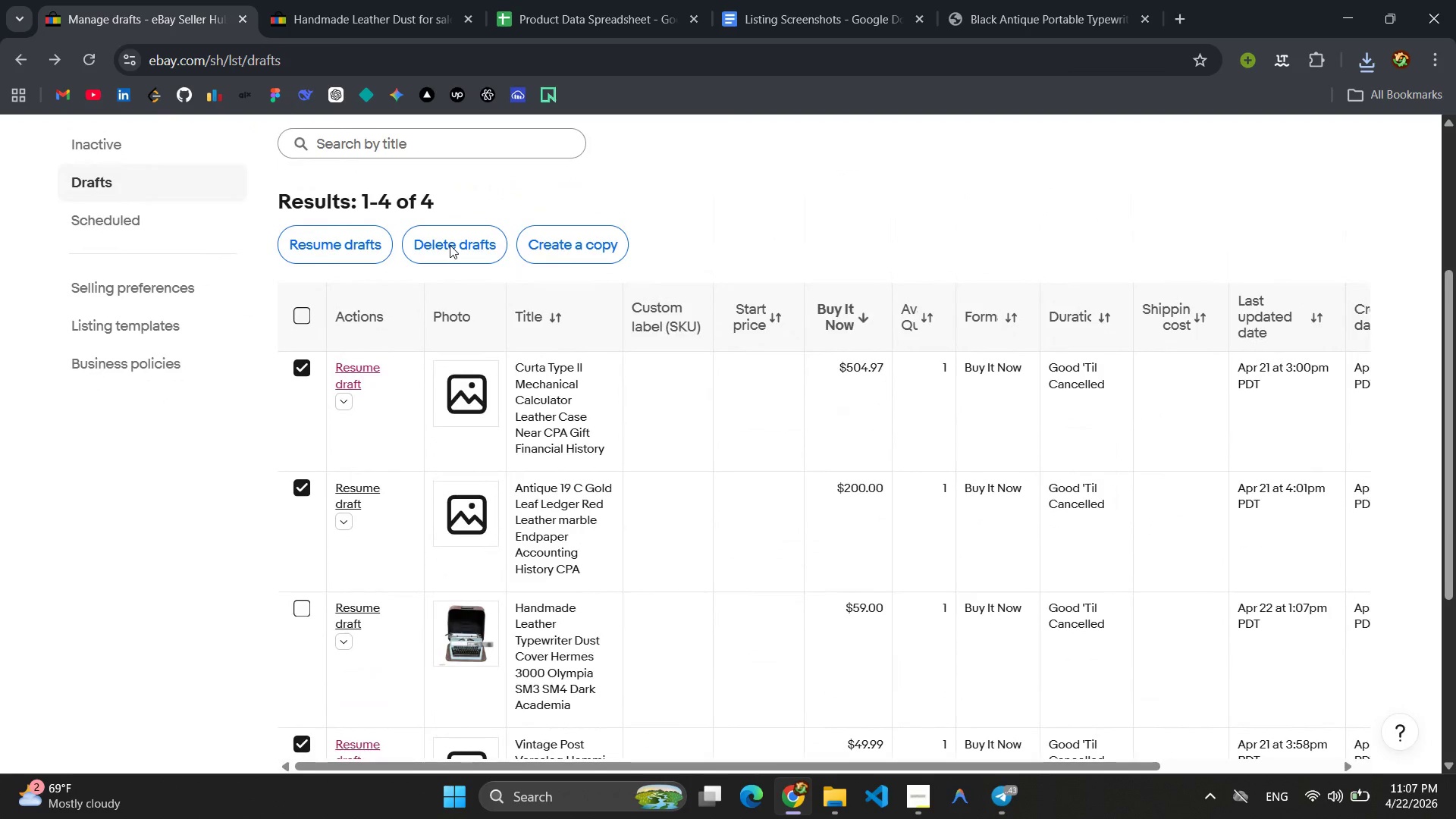 
left_click([450, 245])
 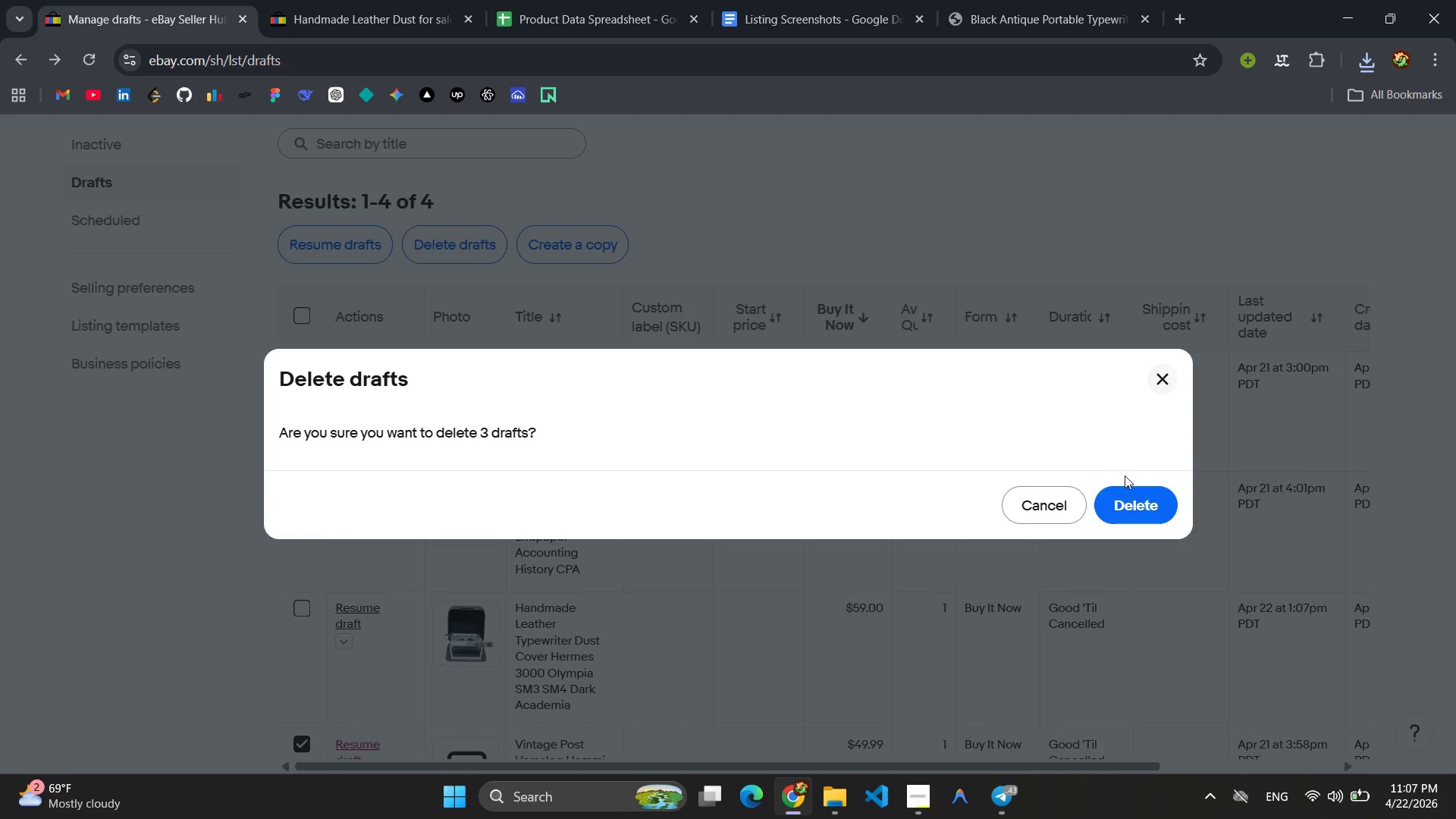 
left_click([1141, 501])
 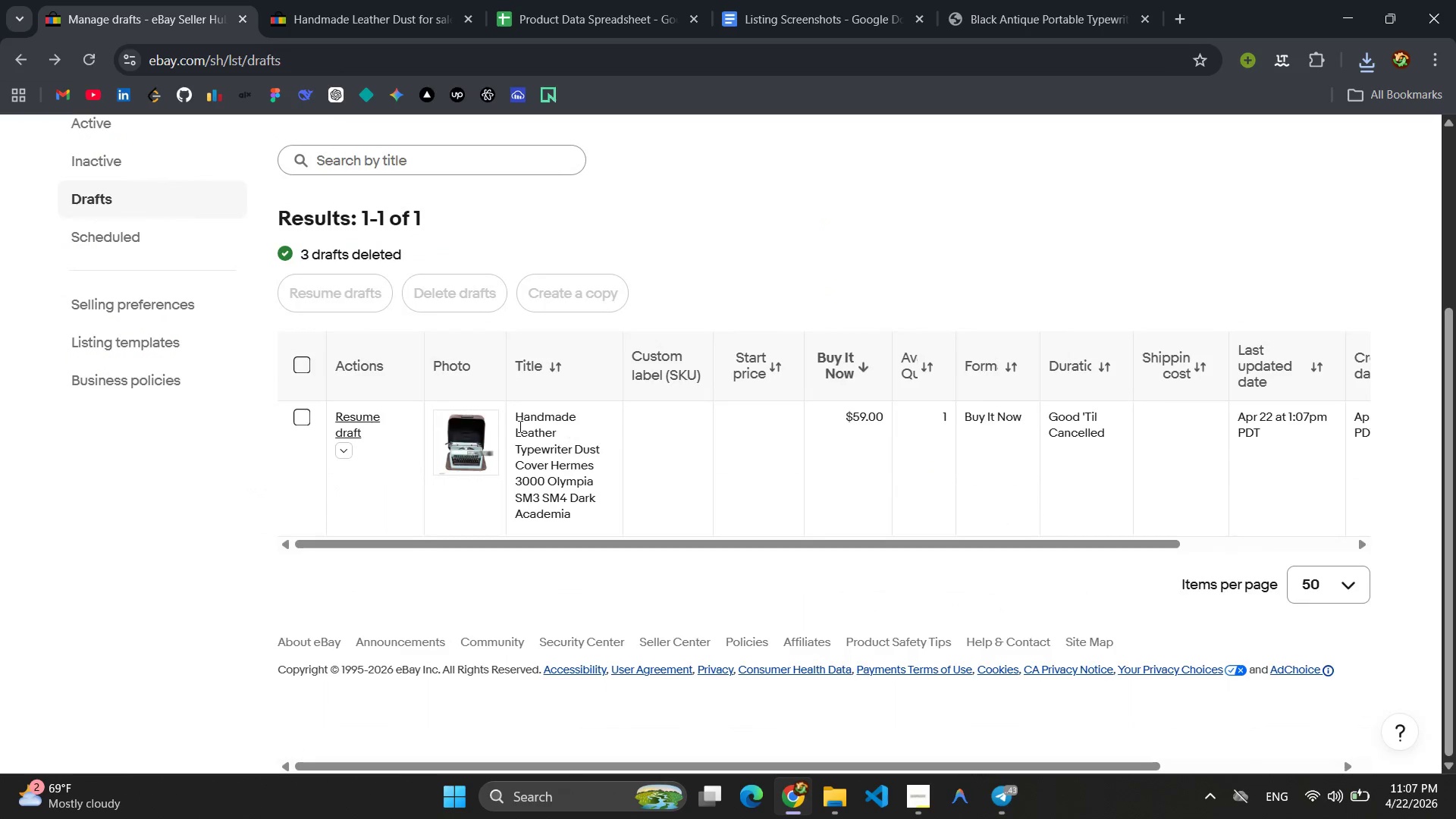 
left_click([350, 422])
 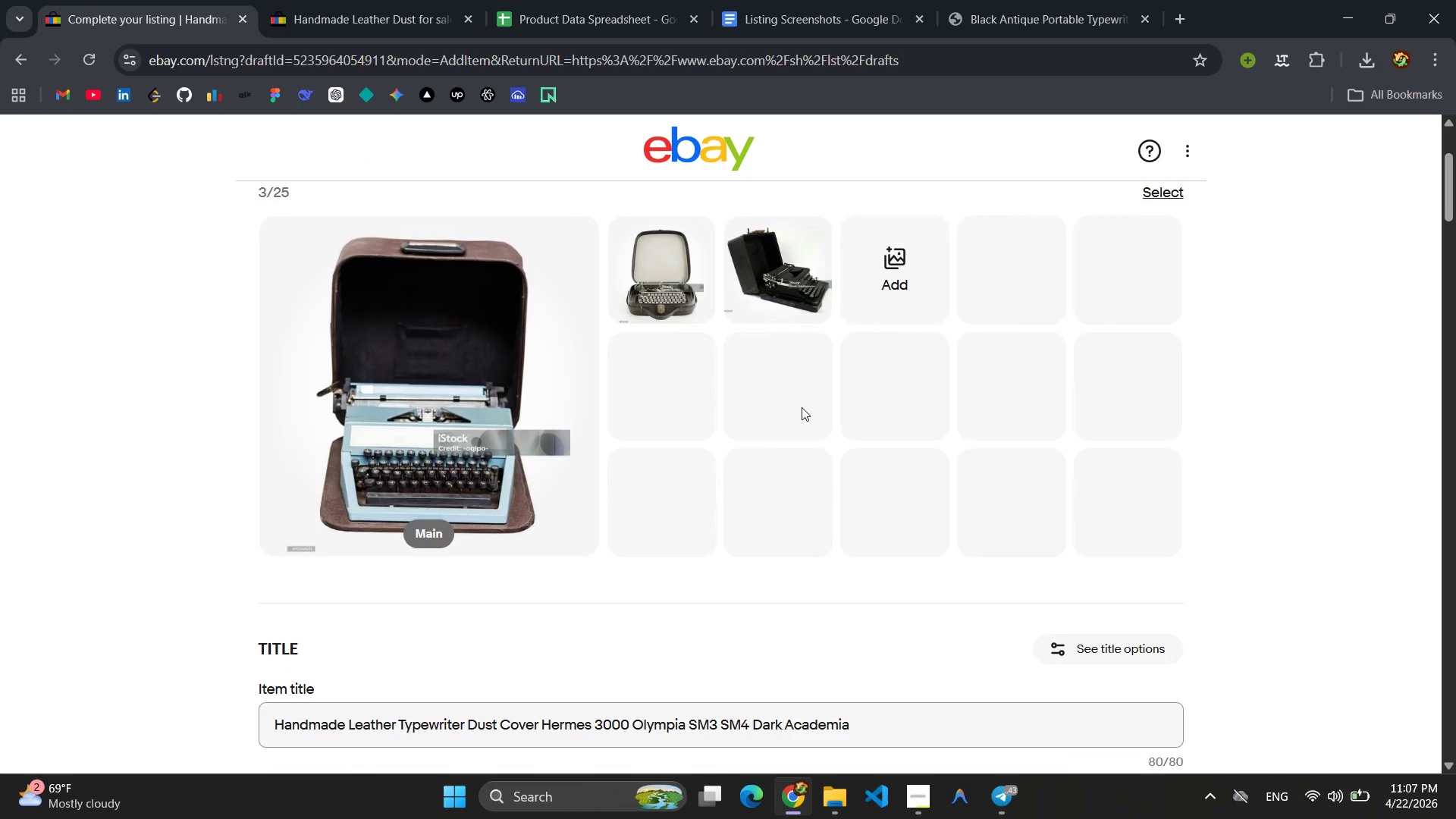 
wait(10.77)
 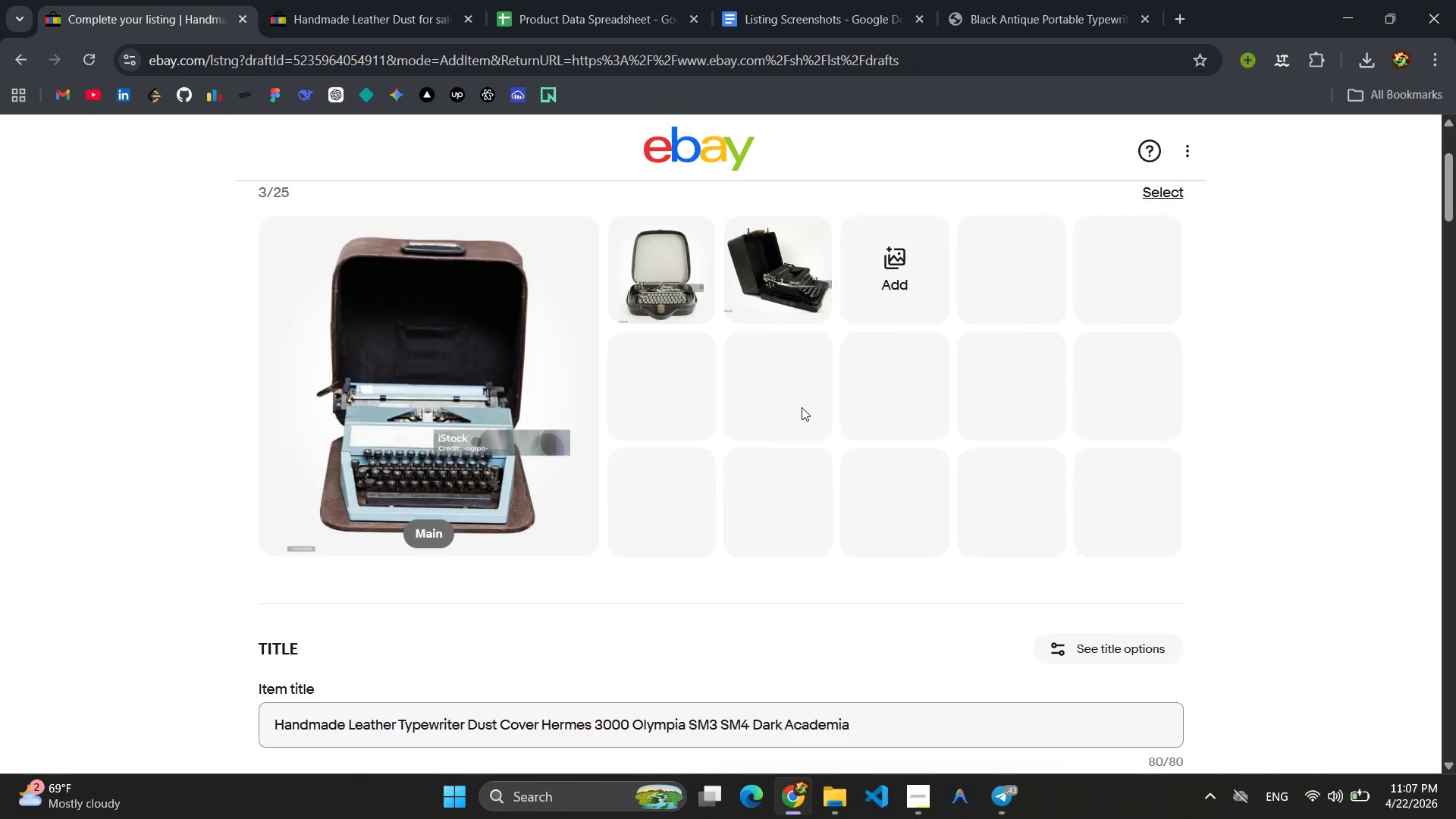 
left_click([767, 470])
 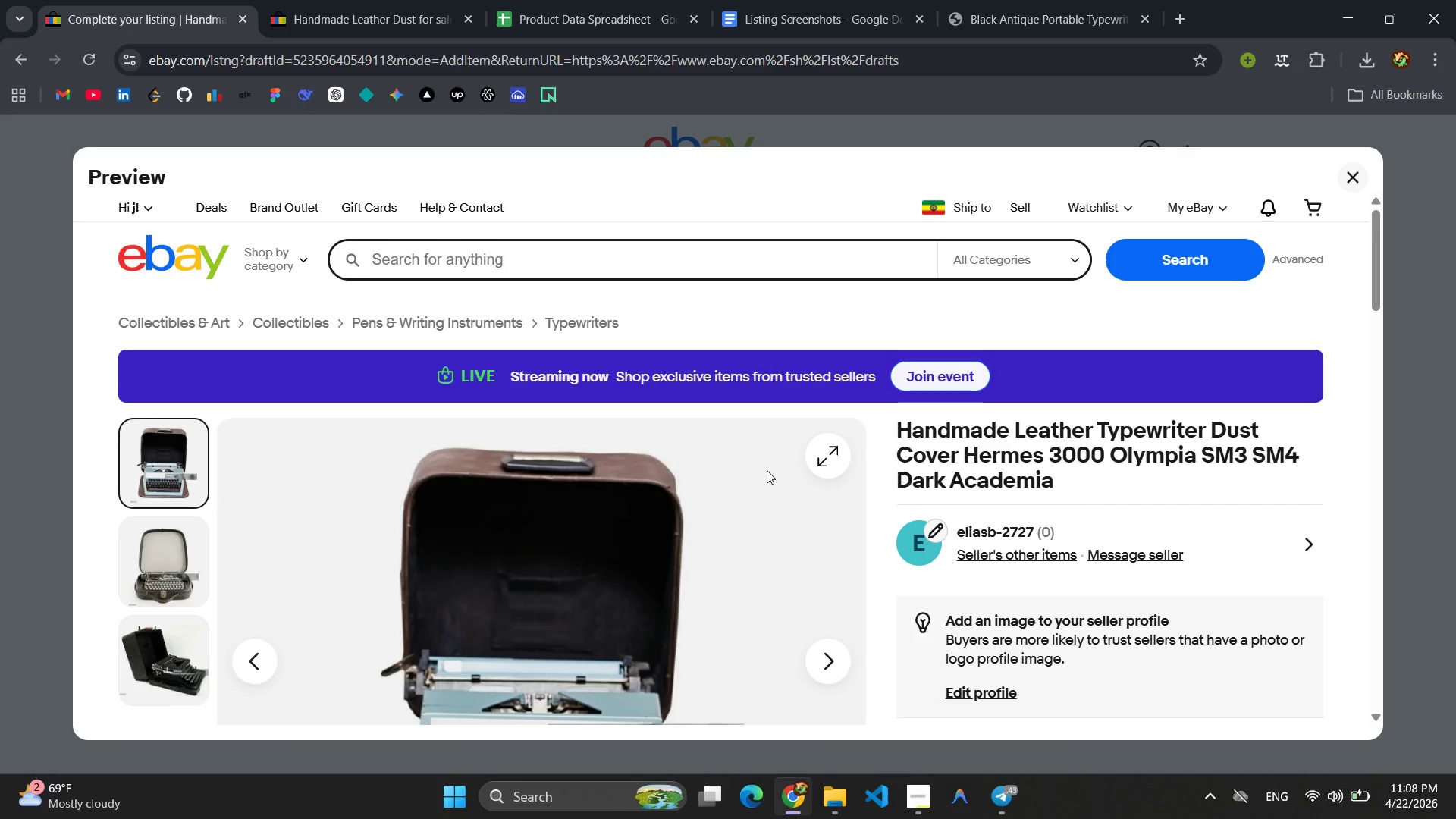 
wait(11.17)
 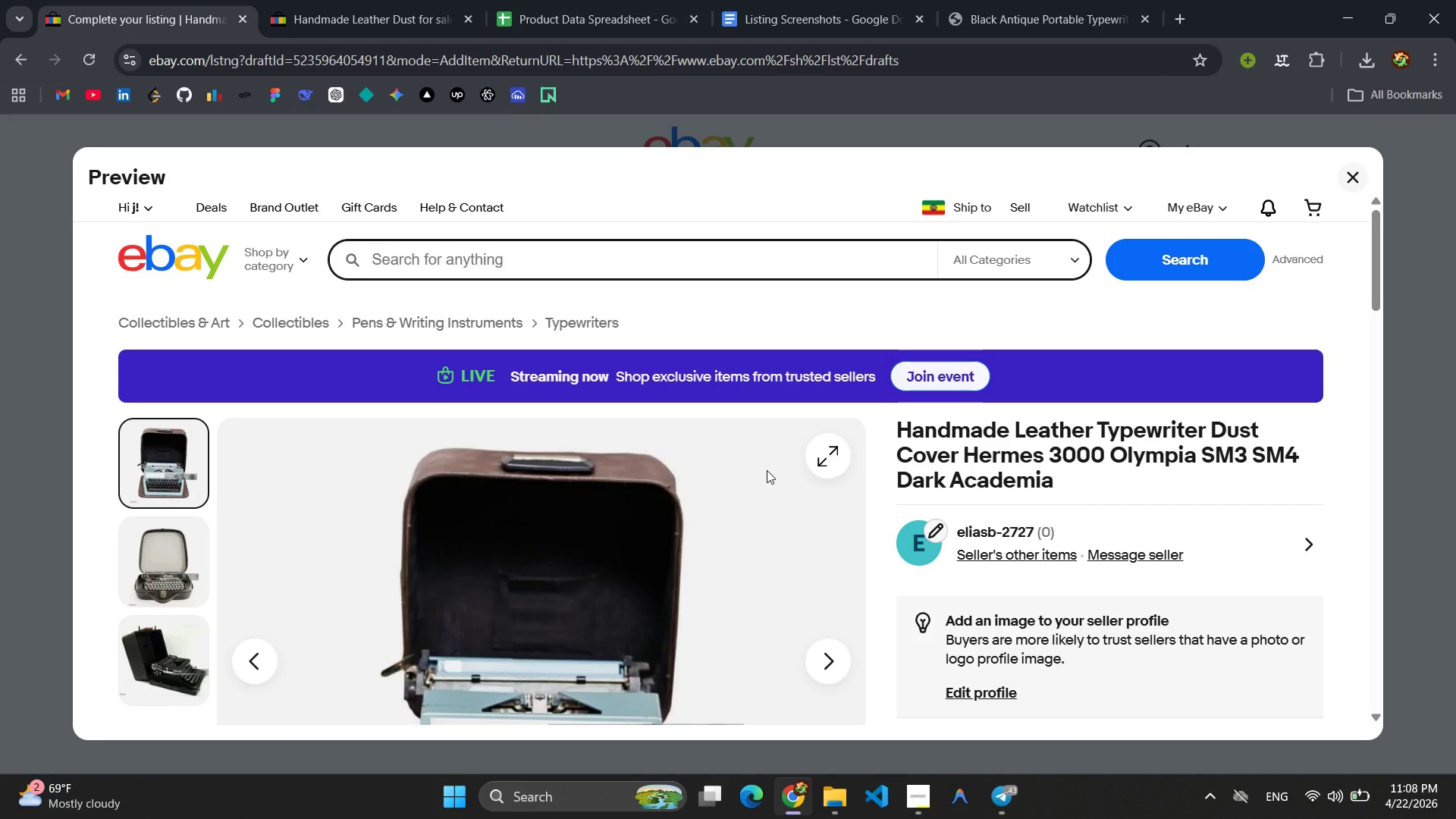 
key(Meta+MetaLeft)
 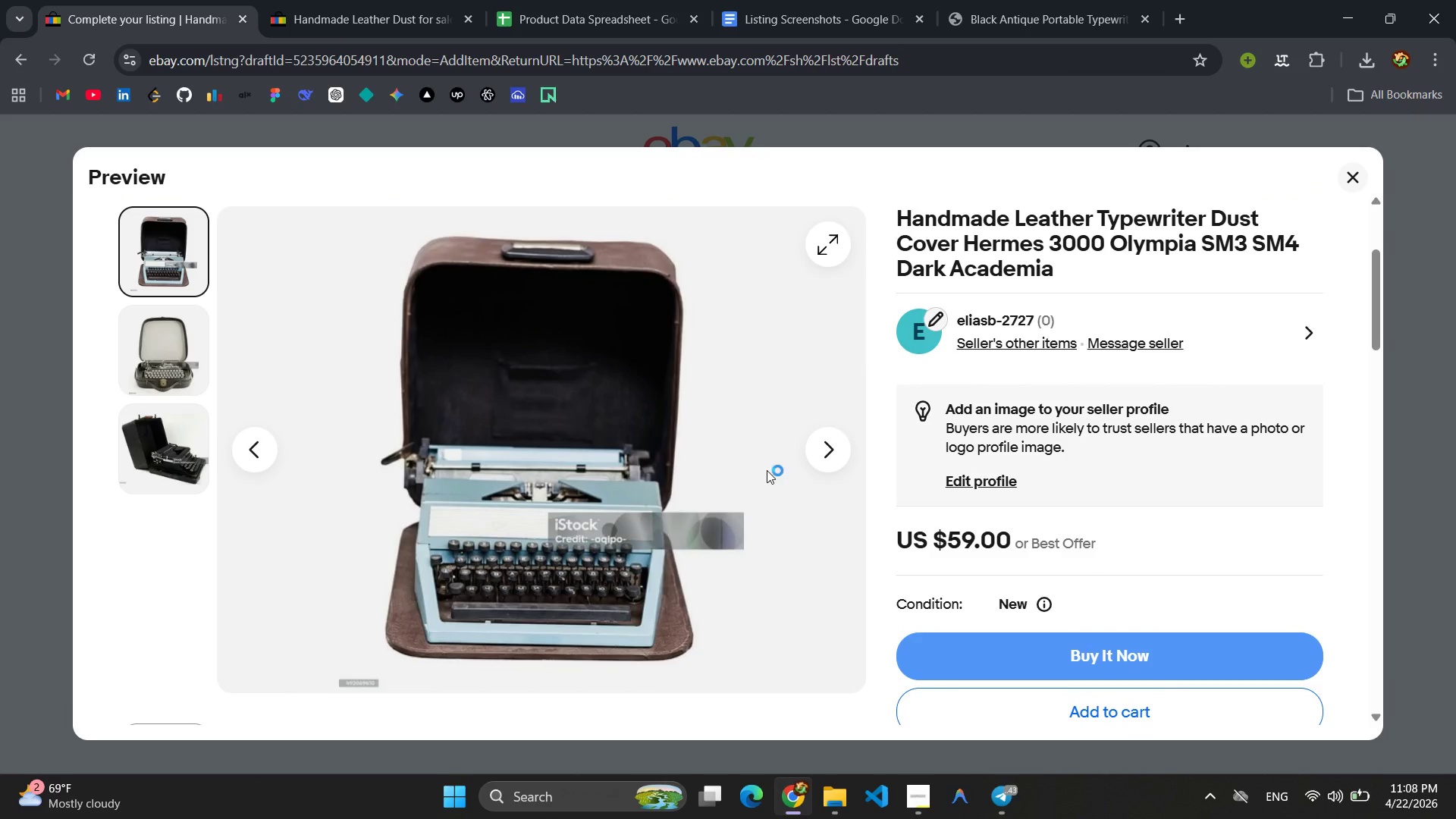 
key(Meta+Shift+S)
 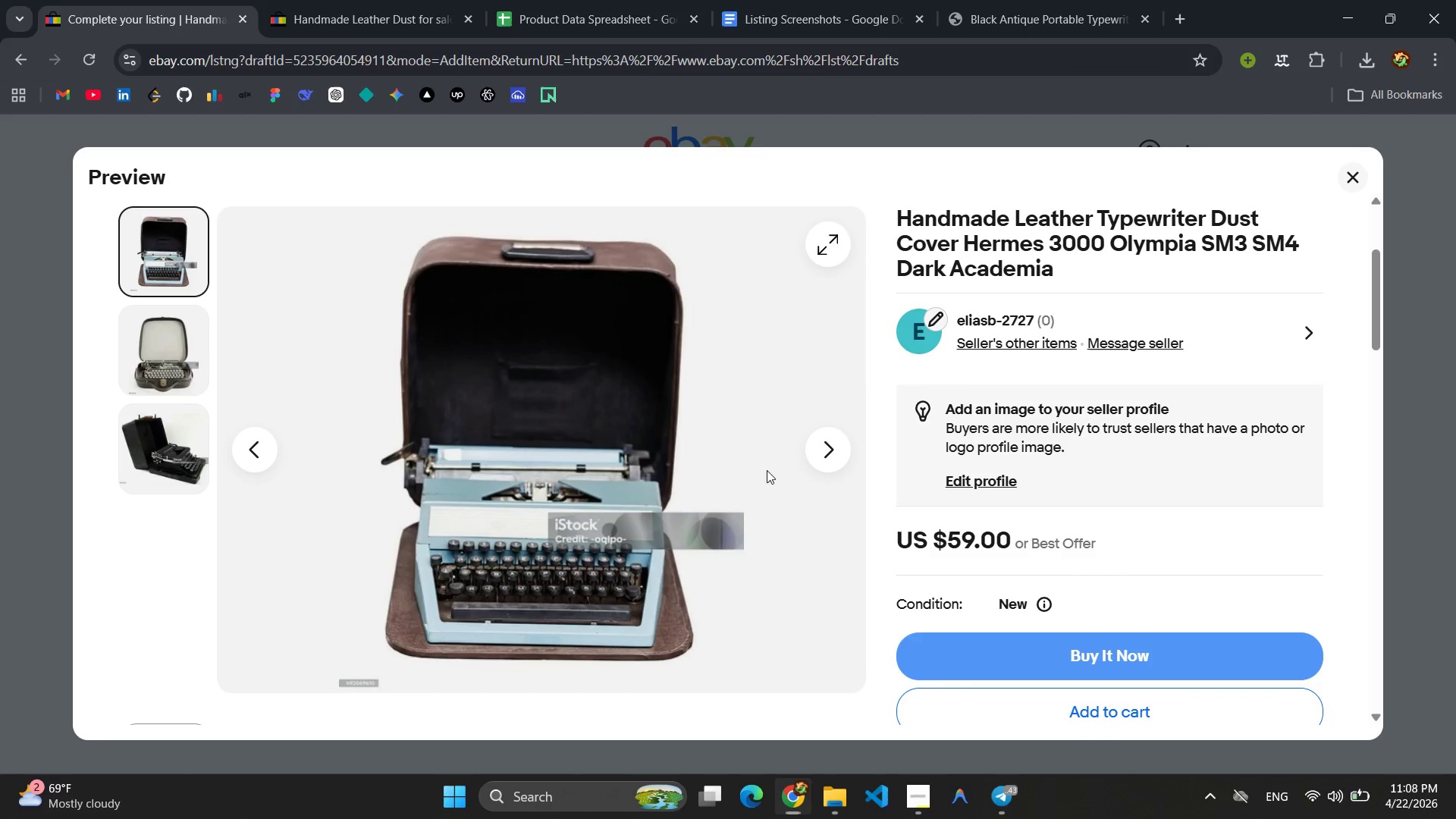 
left_click_drag(start_coordinate=[78, 158], to_coordinate=[1373, 733])
 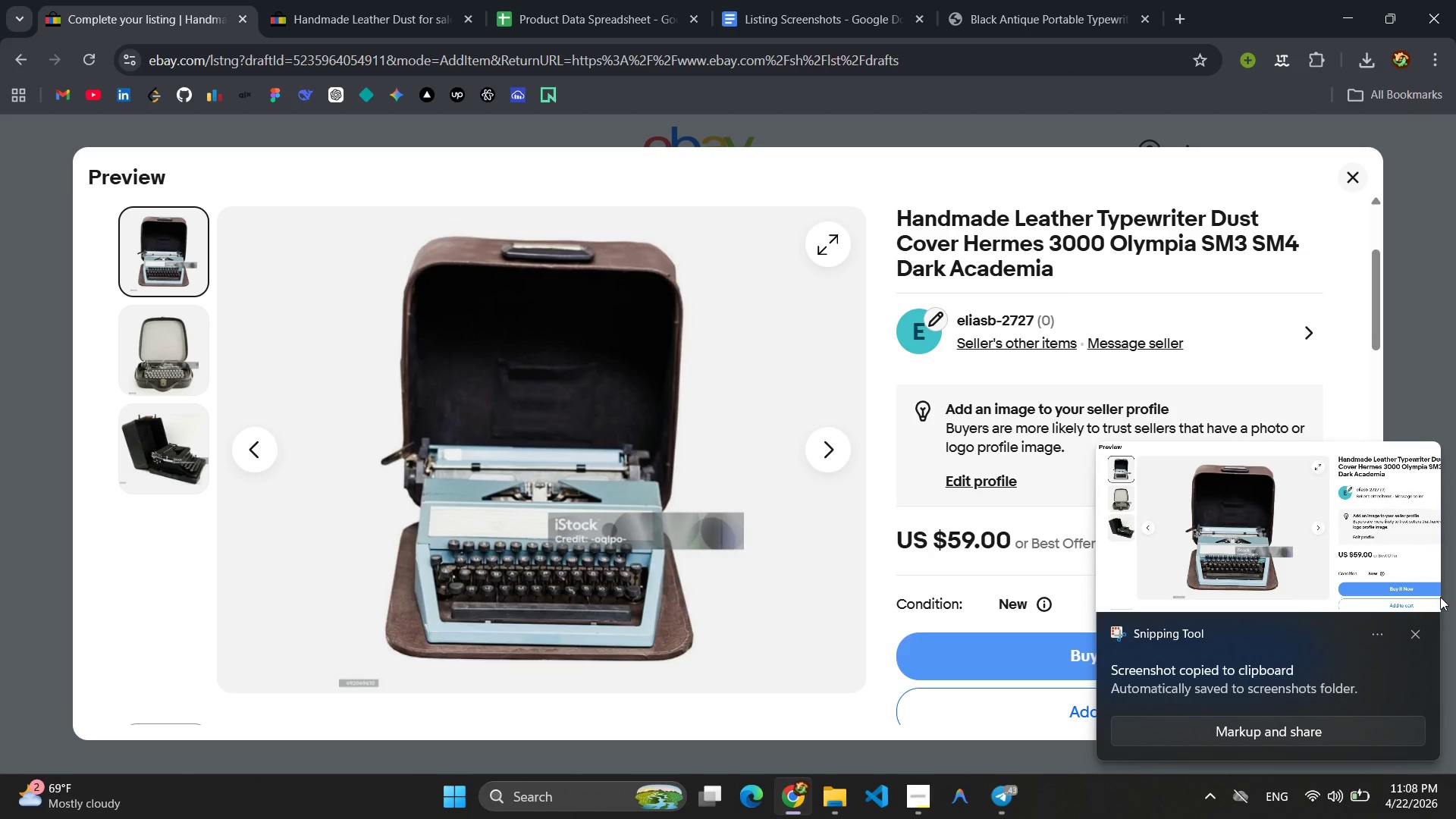 
left_click([1418, 631])
 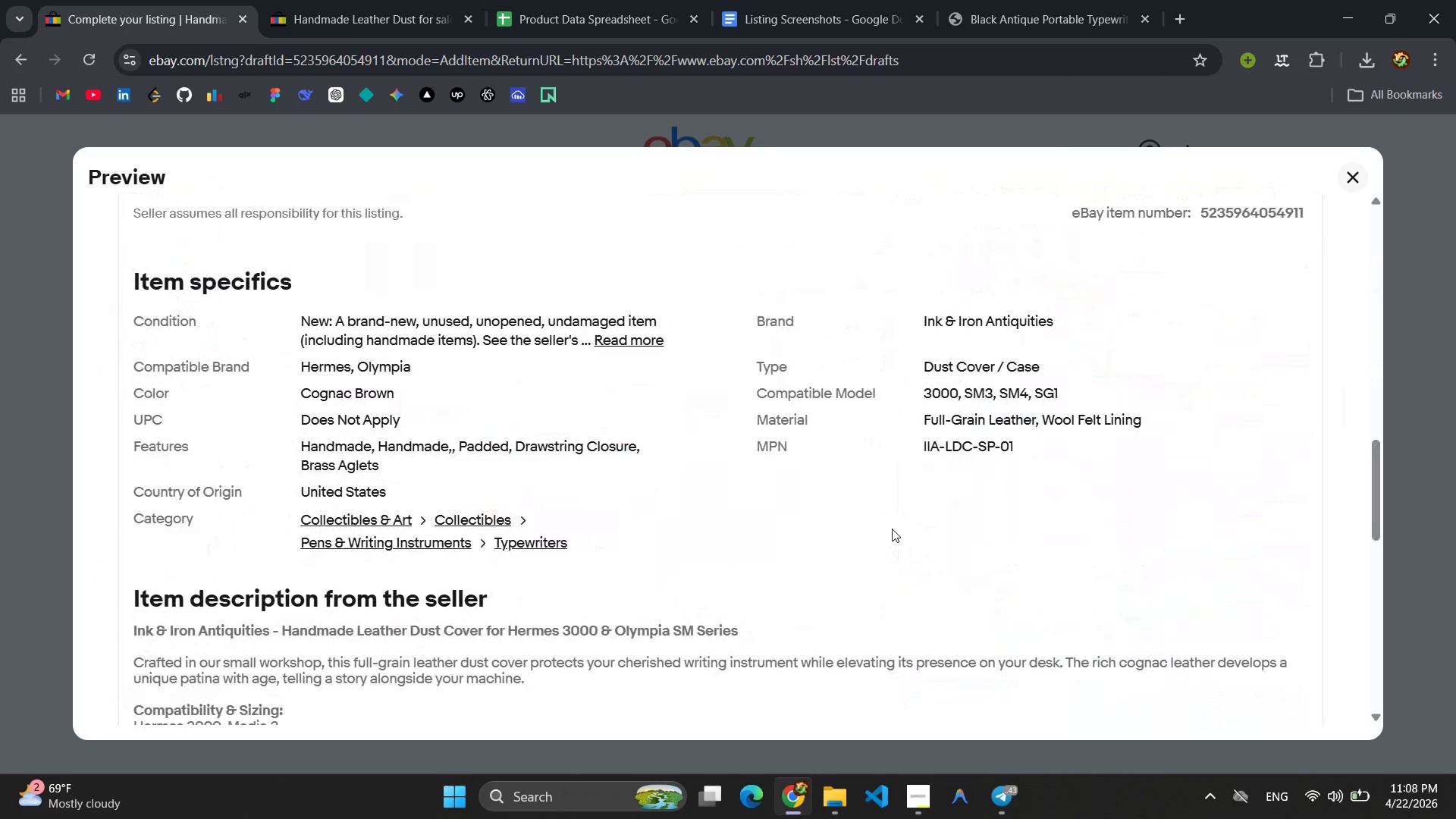 
wait(16.31)
 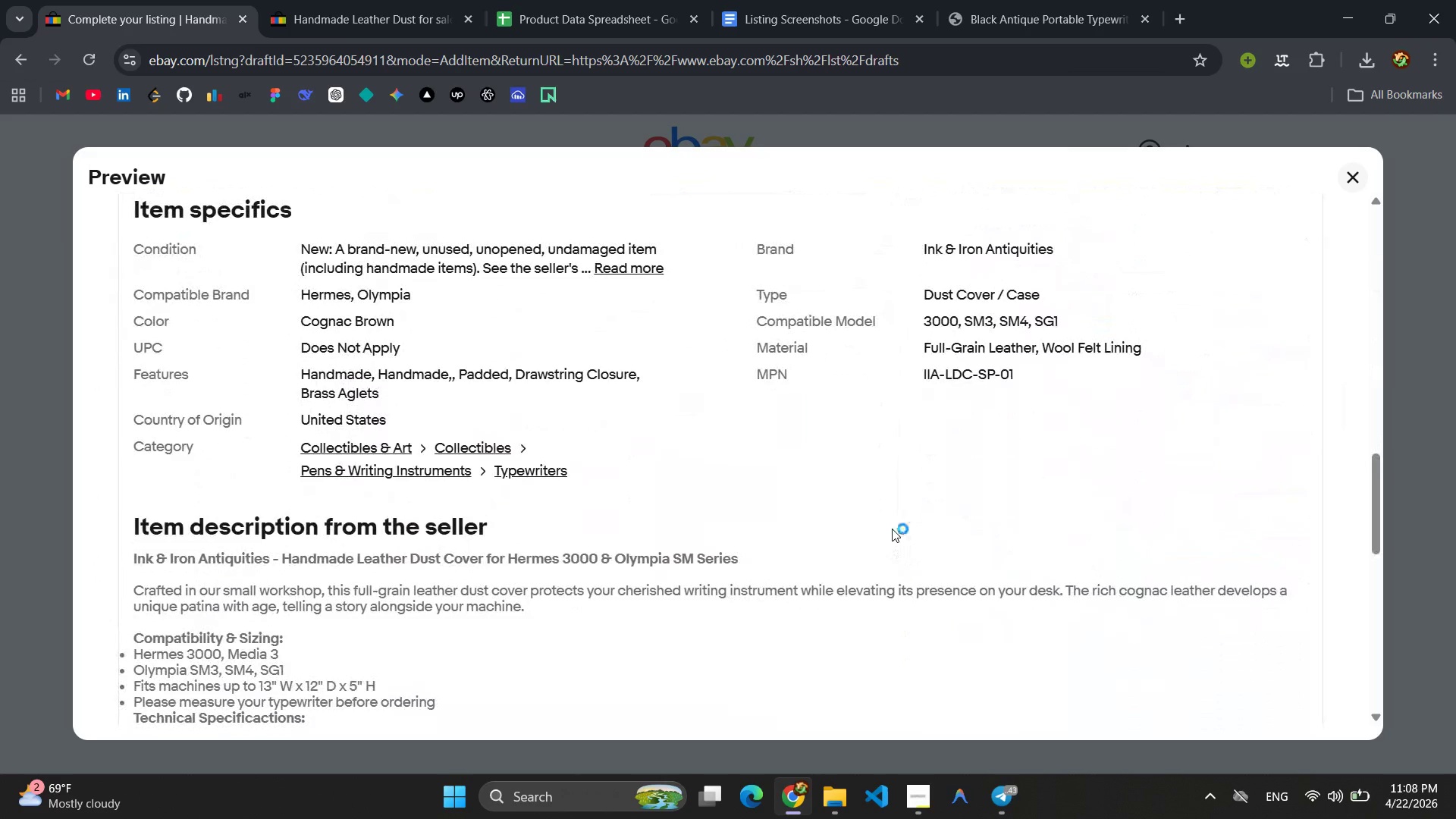 
hold_key(key=S, duration=17.88)
 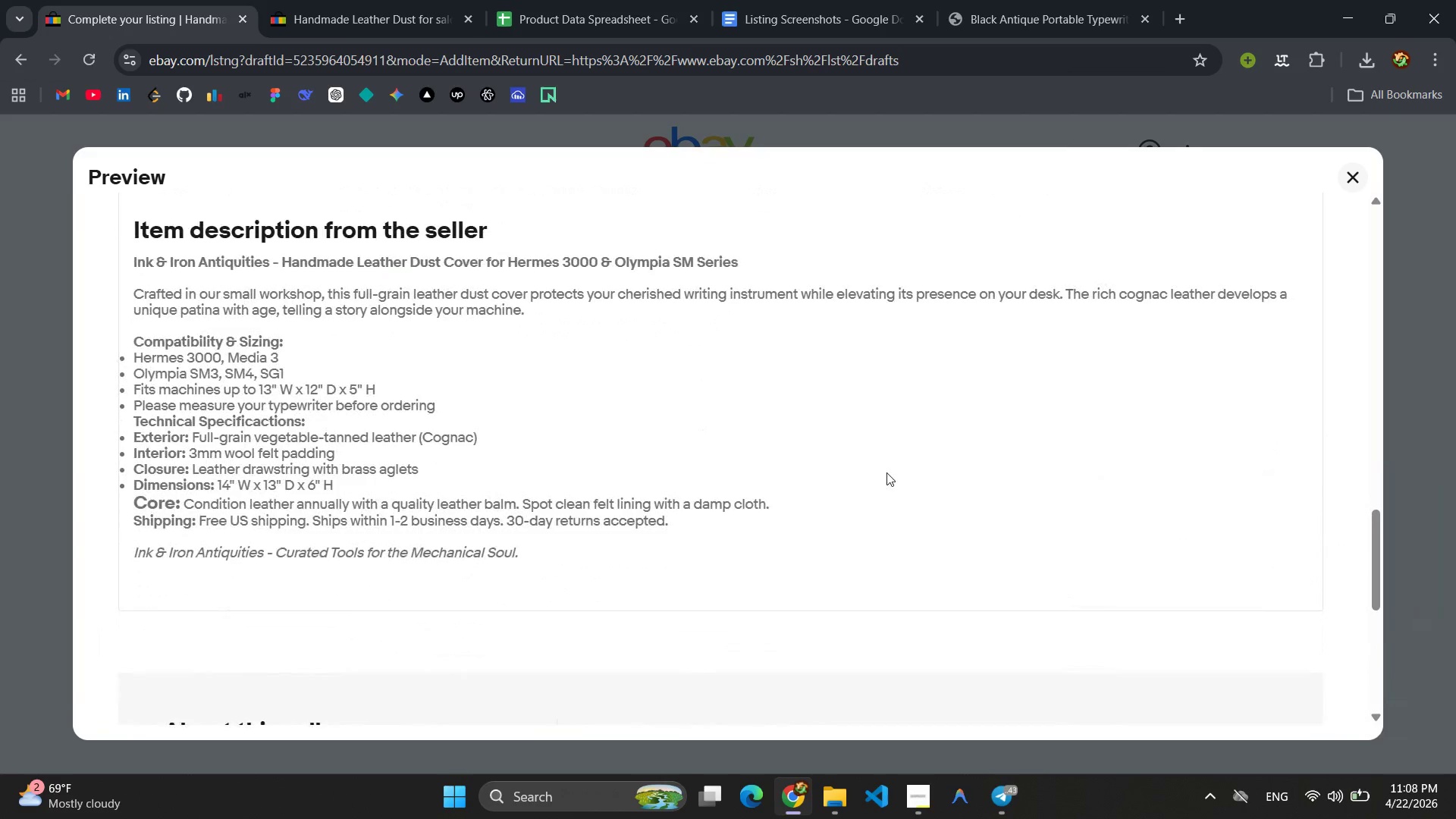 
hold_key(key=ShiftLeft, duration=17.88)
 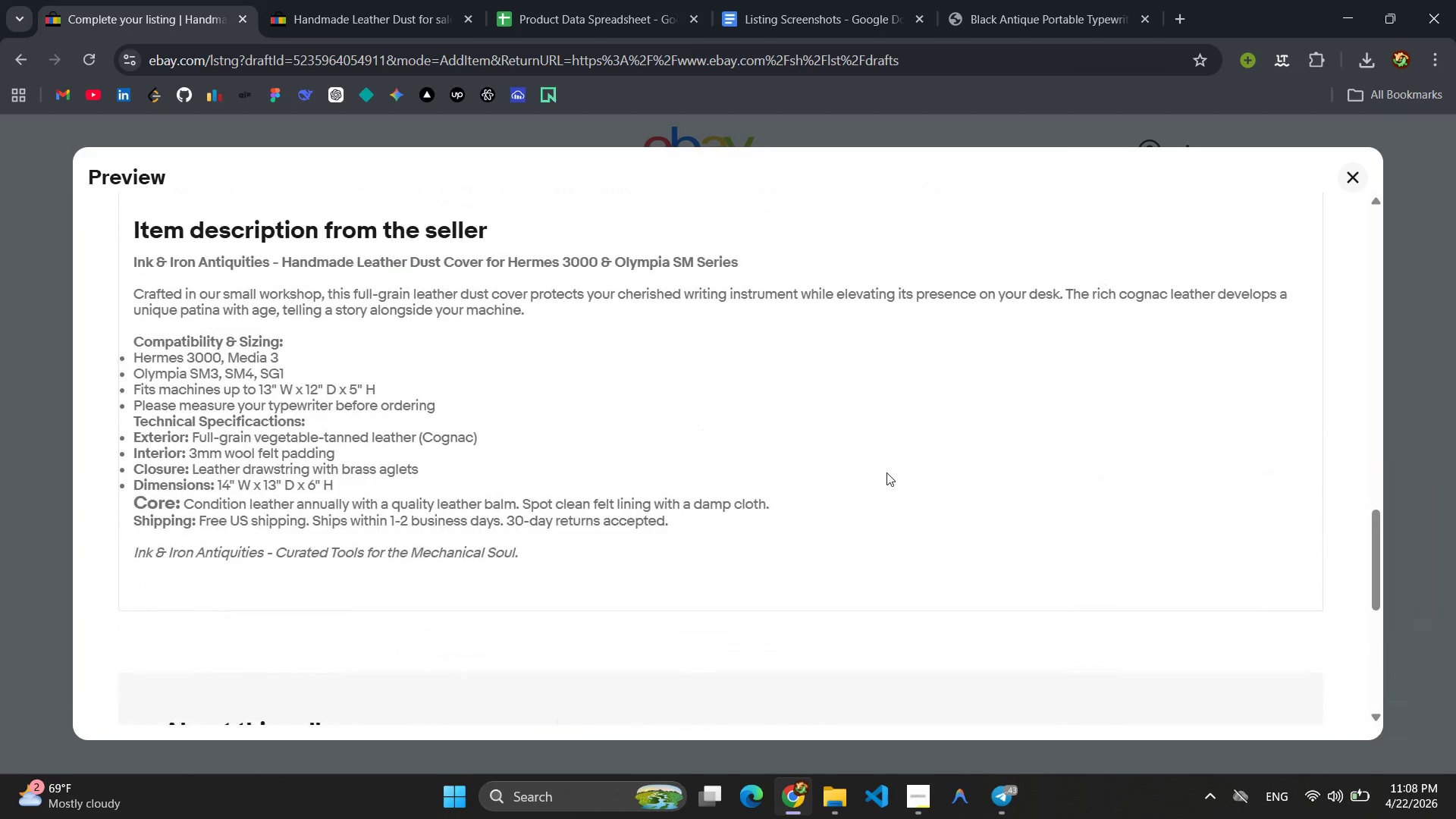 
key(Meta+MetaLeft)
 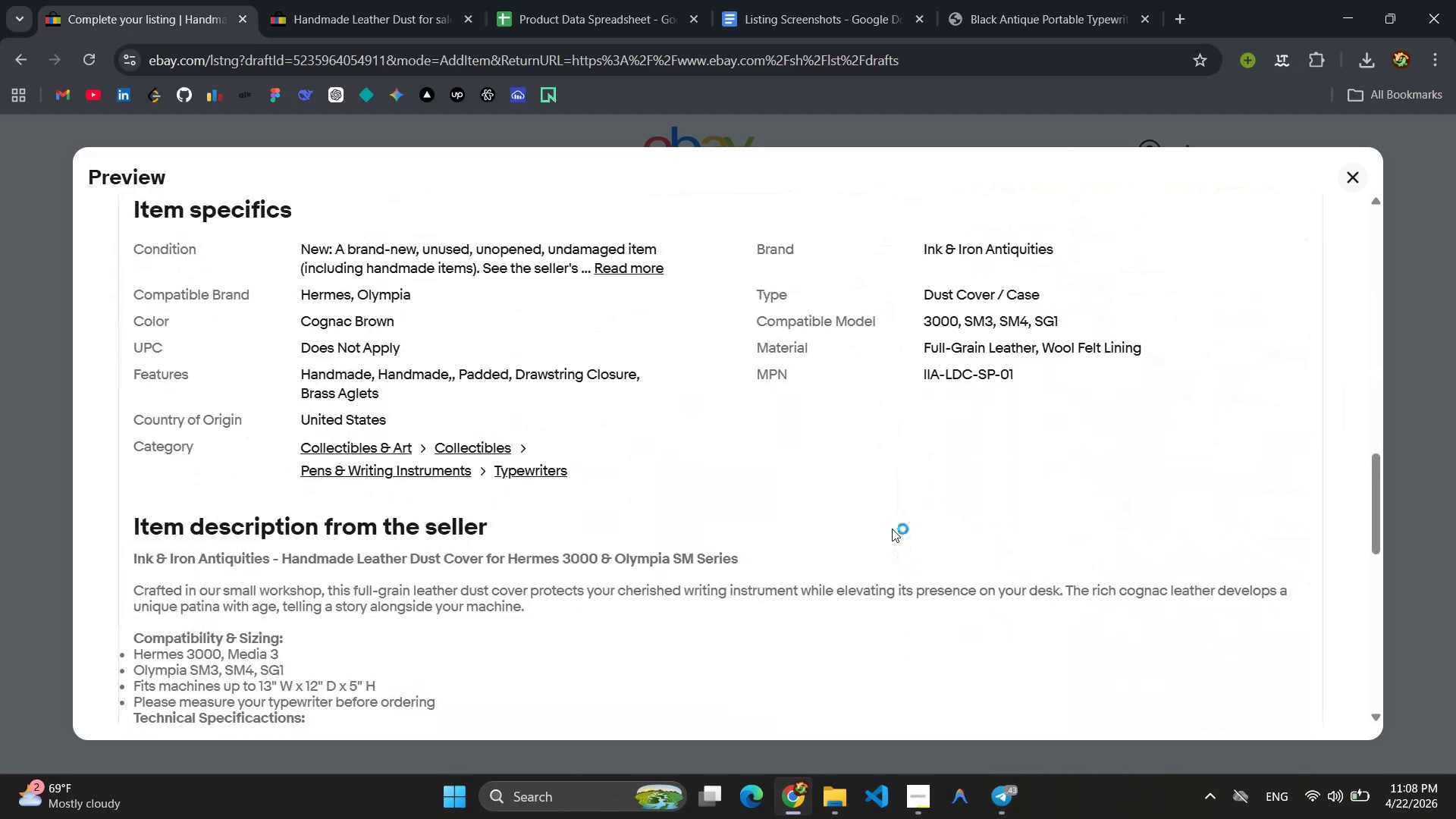 
left_click_drag(start_coordinate=[87, 187], to_coordinate=[1367, 507])
 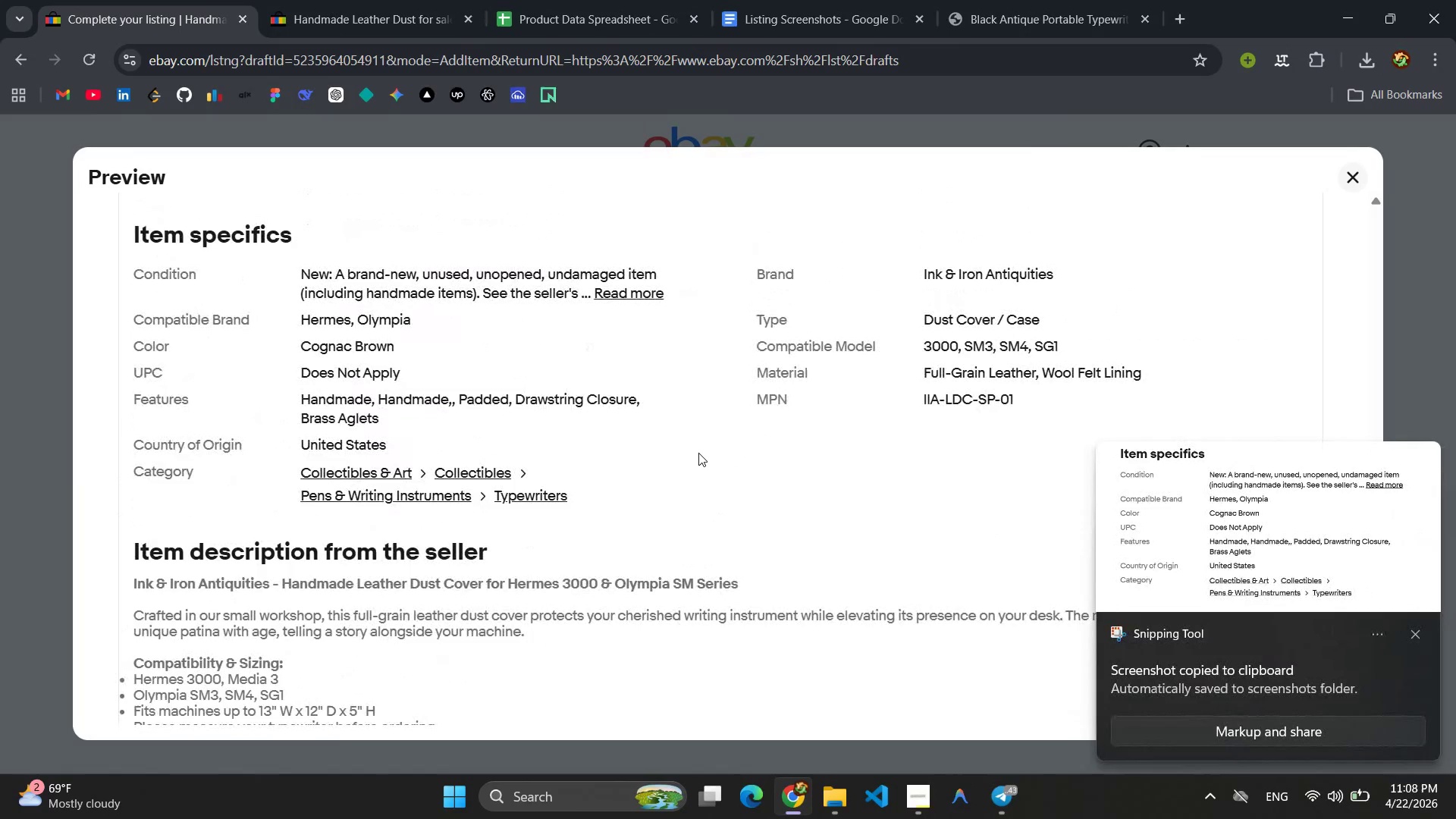 
left_click_drag(start_coordinate=[82, 154], to_coordinate=[1370, 623])
 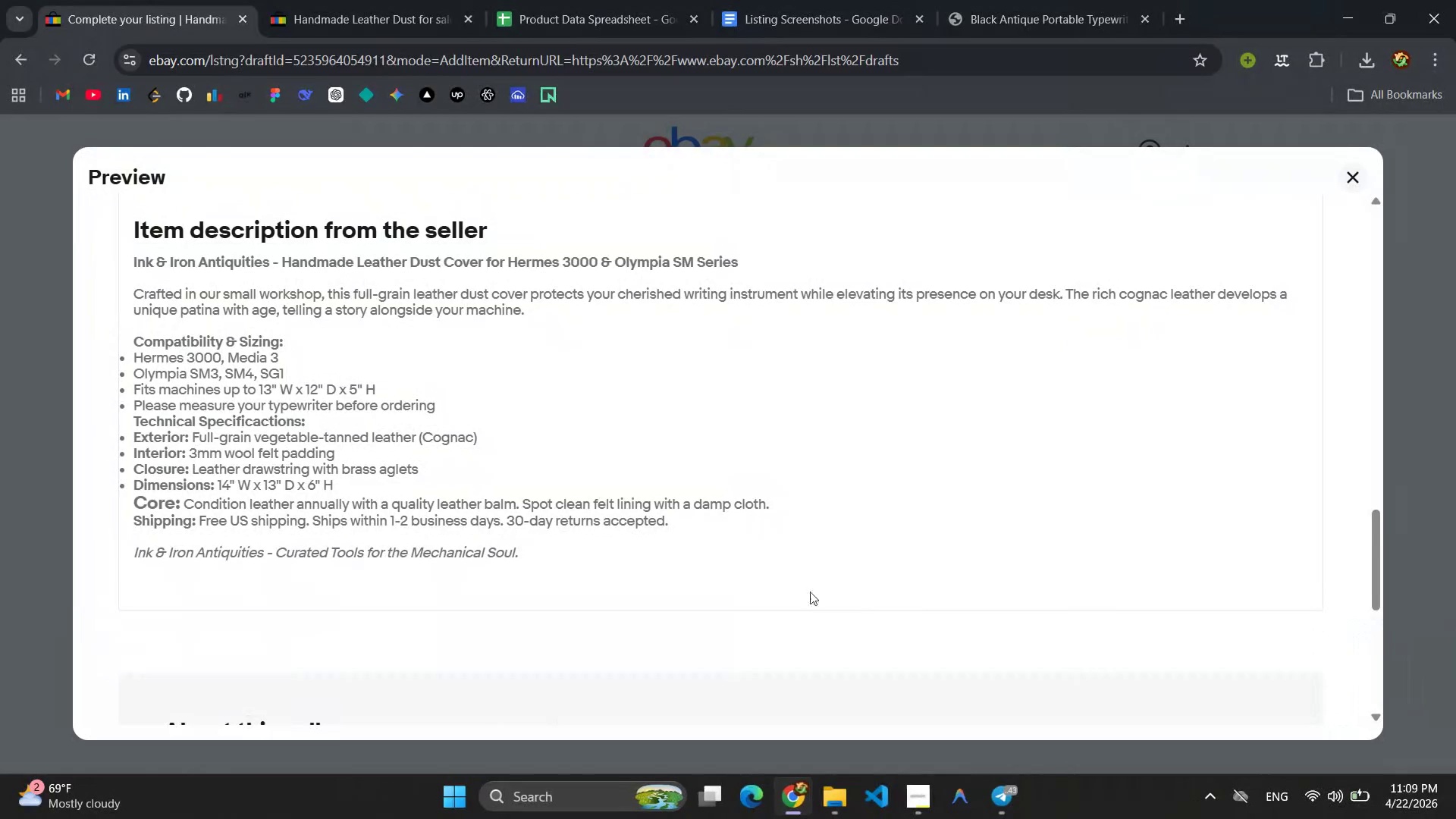 
scroll: coordinate [805, 543], scroll_direction: up, amount: 4.0
 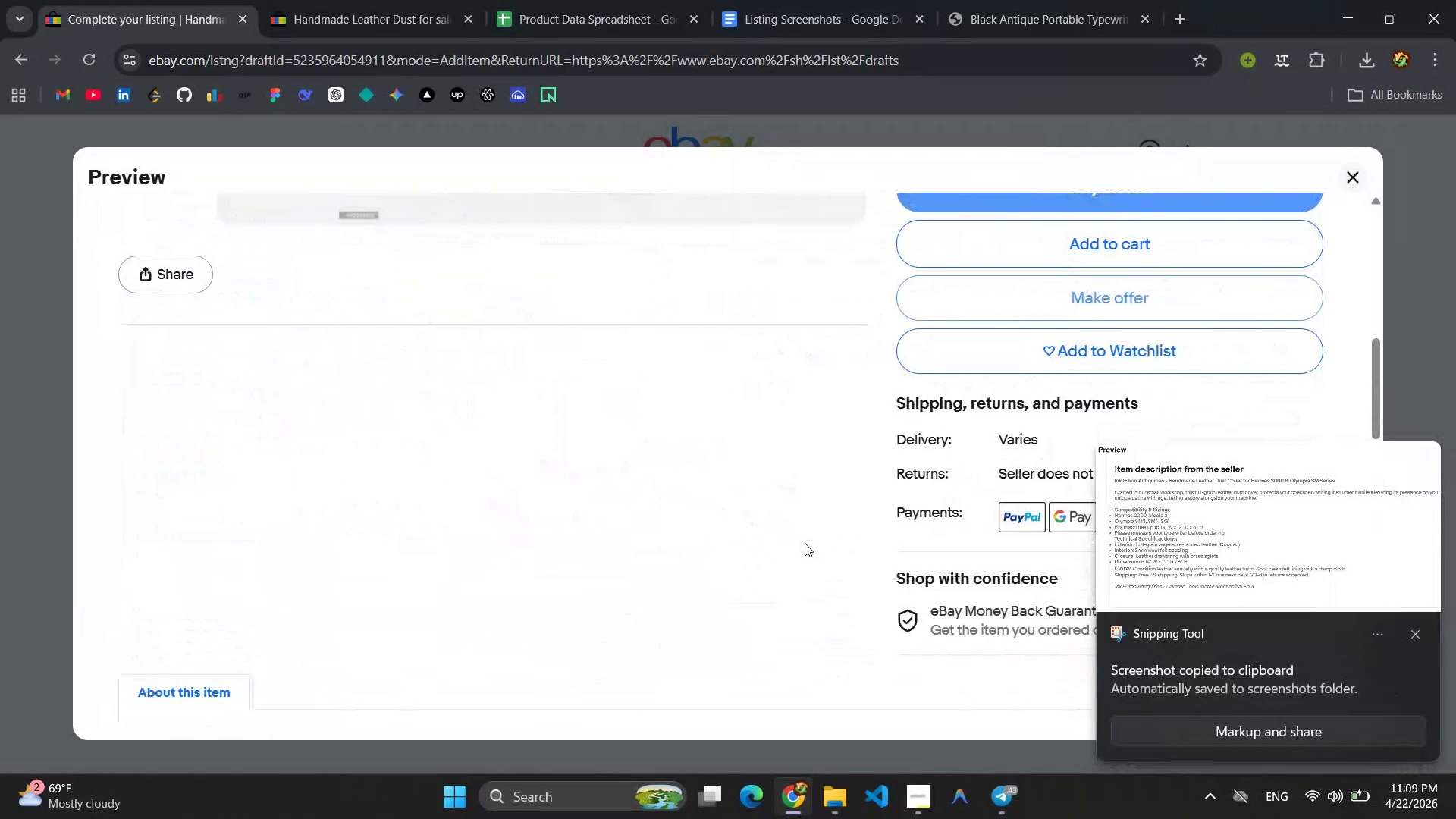 
scroll: coordinate [805, 543], scroll_direction: down, amount: 3.0
 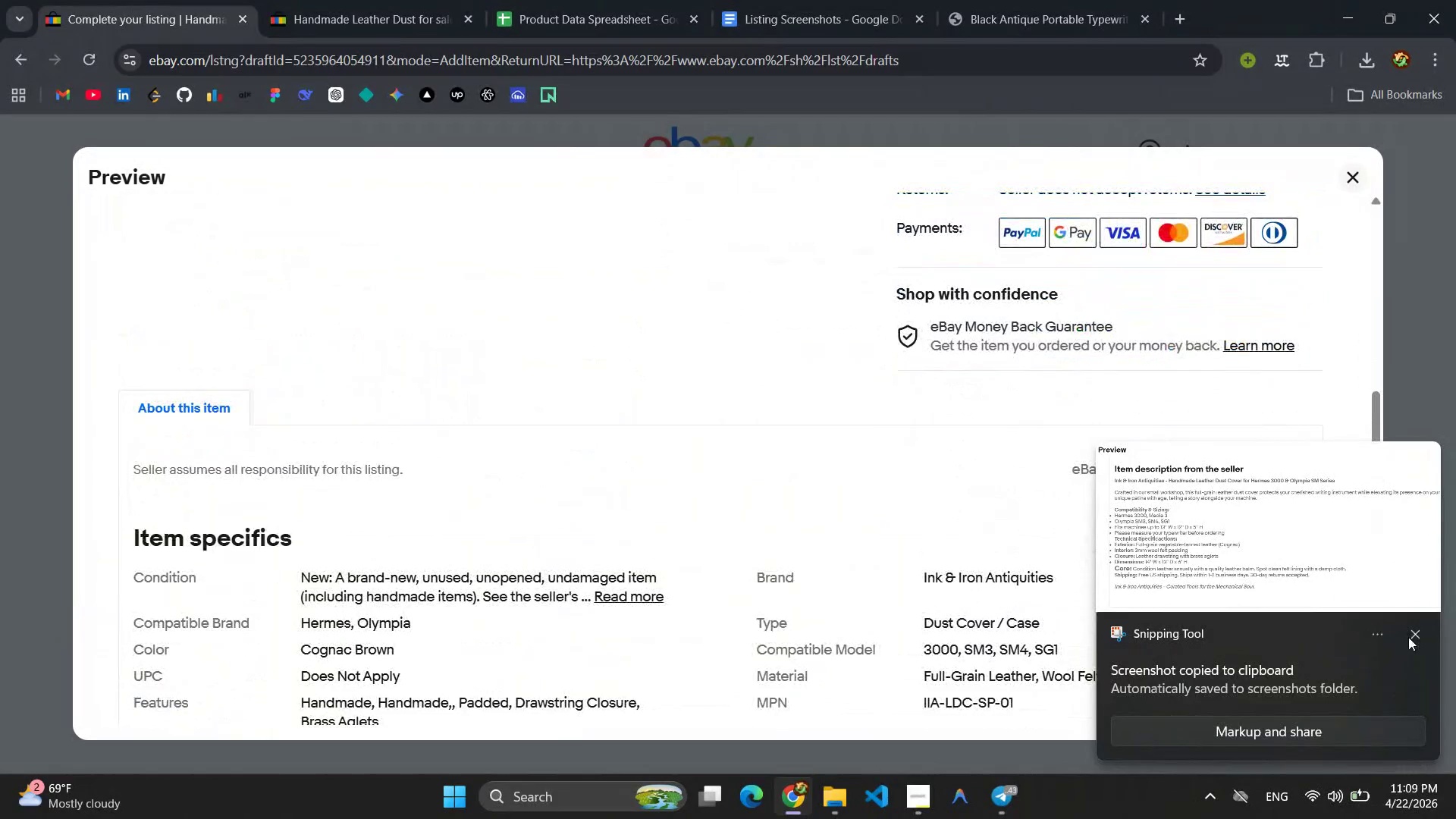 
left_click([1410, 637])
 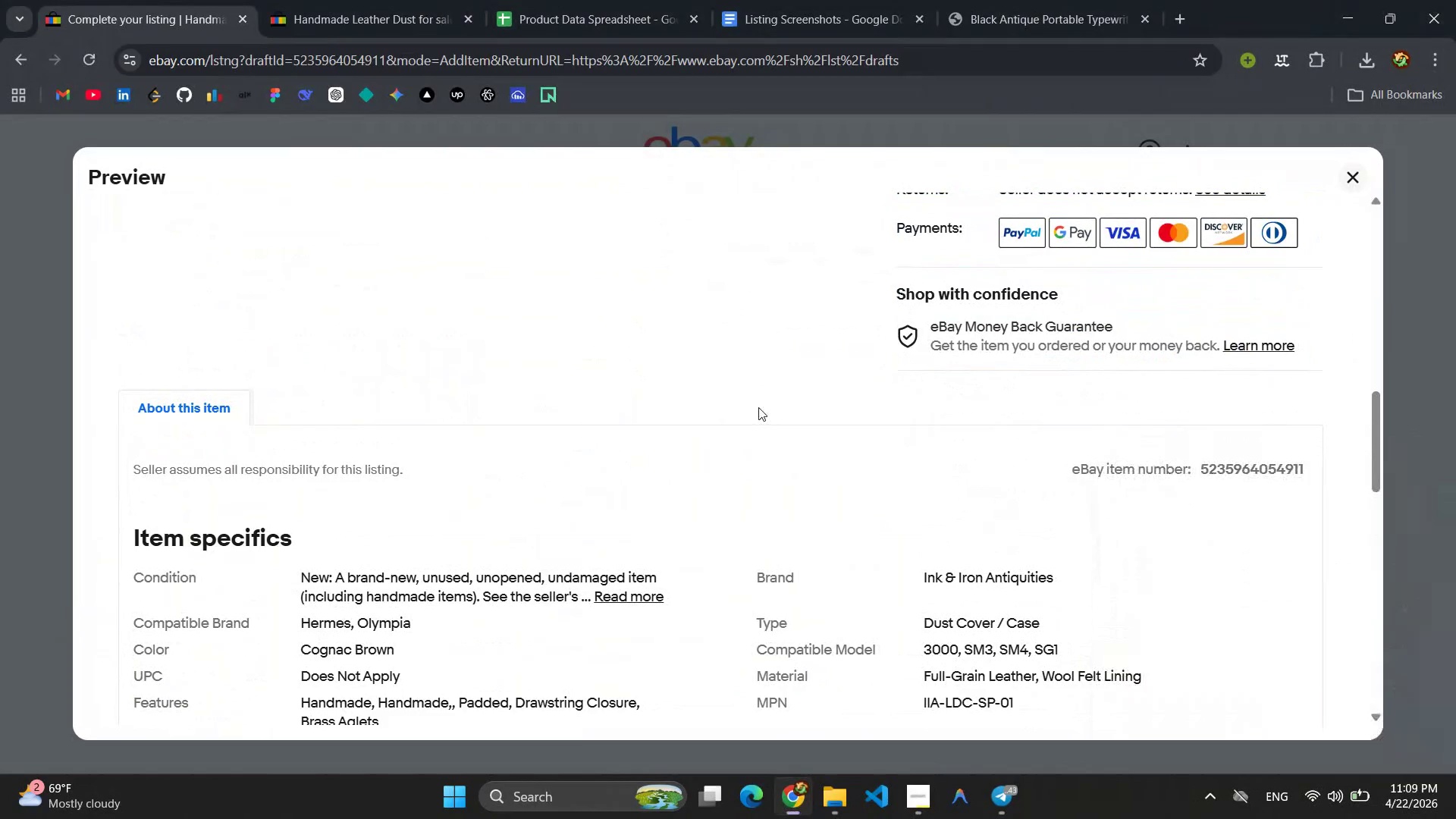 
scroll: coordinate [758, 407], scroll_direction: up, amount: 16.0
 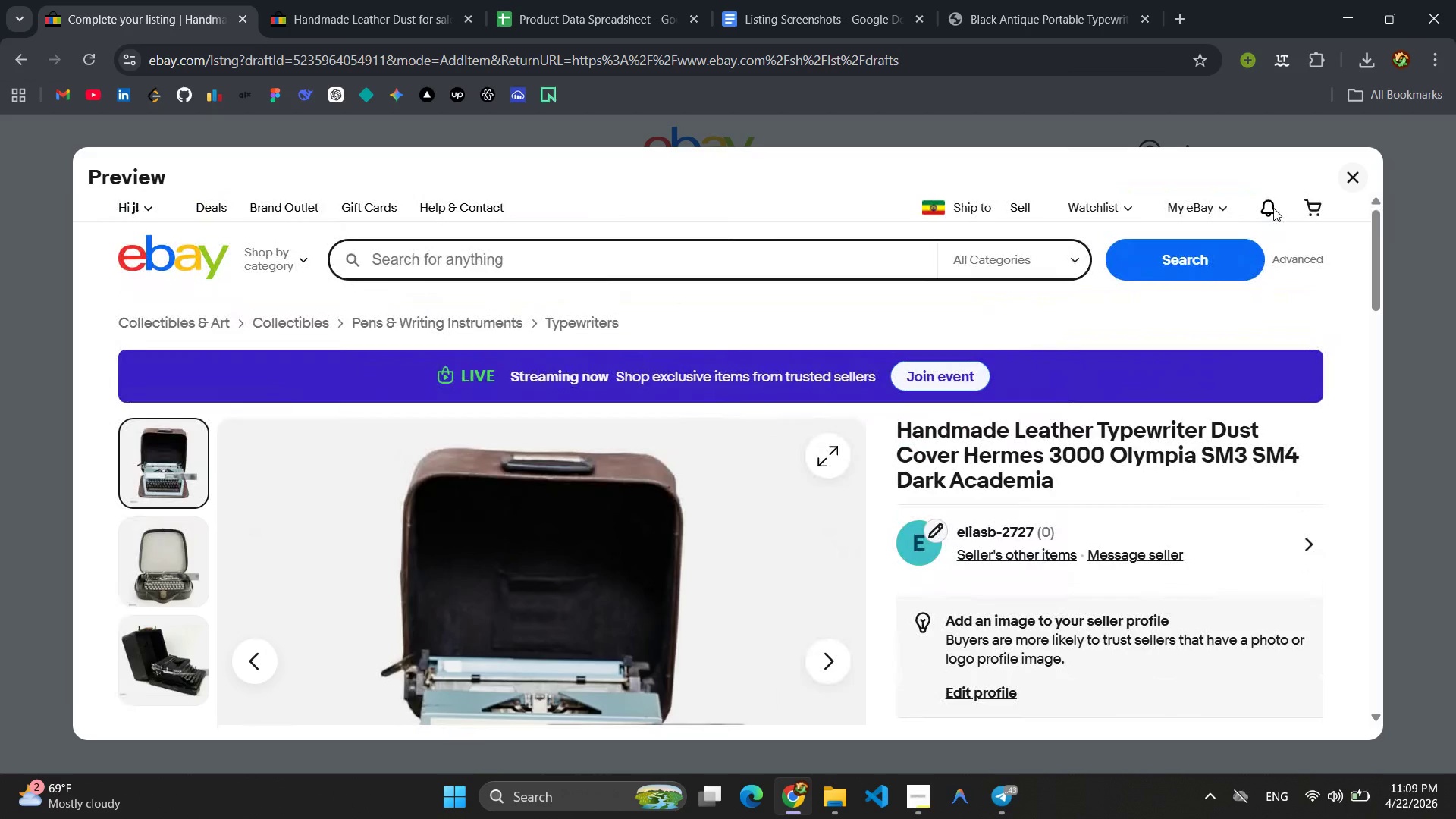 
left_click([1341, 174])
 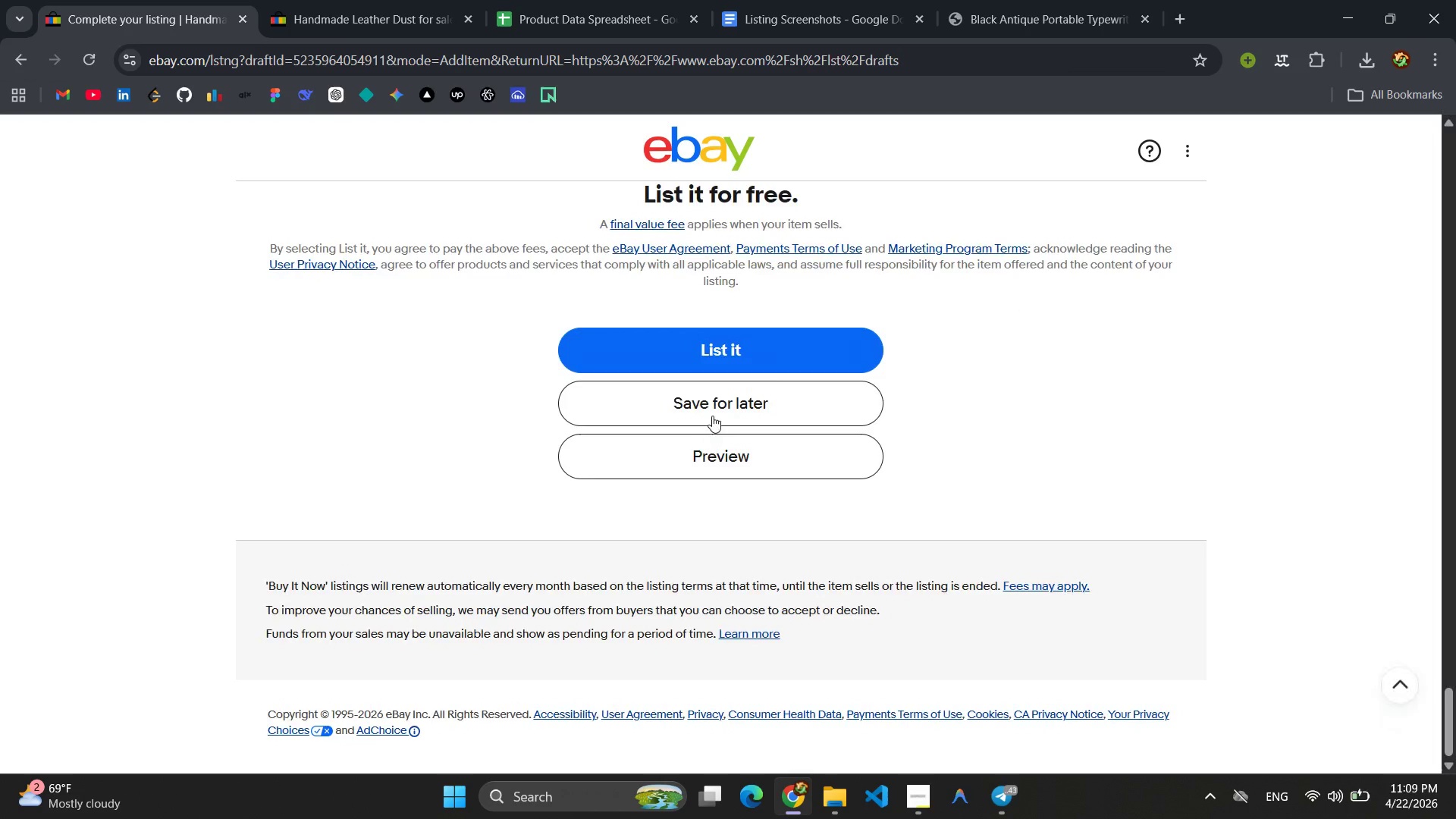 
left_click([712, 416])
 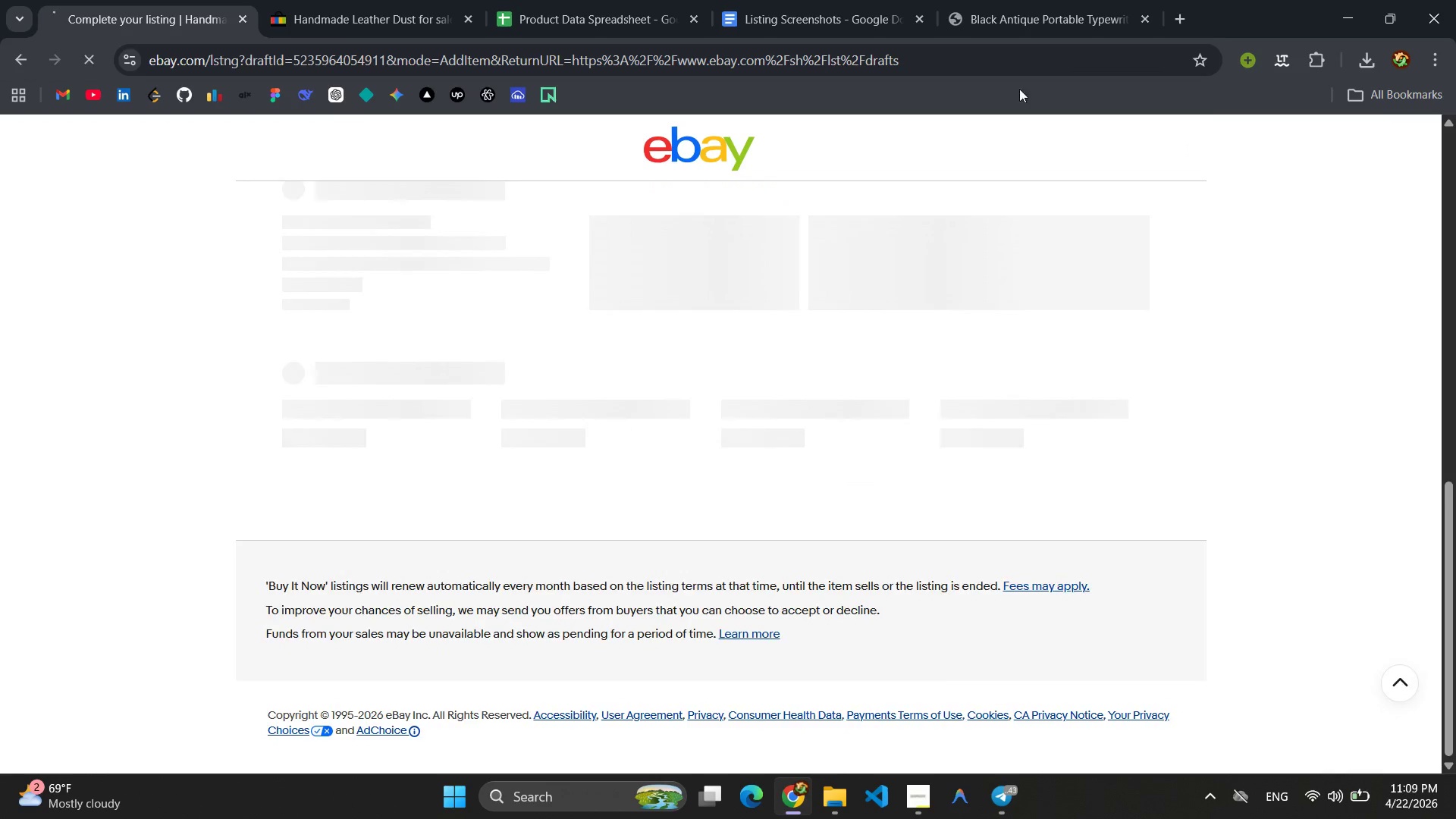 
left_click([1008, 16])
 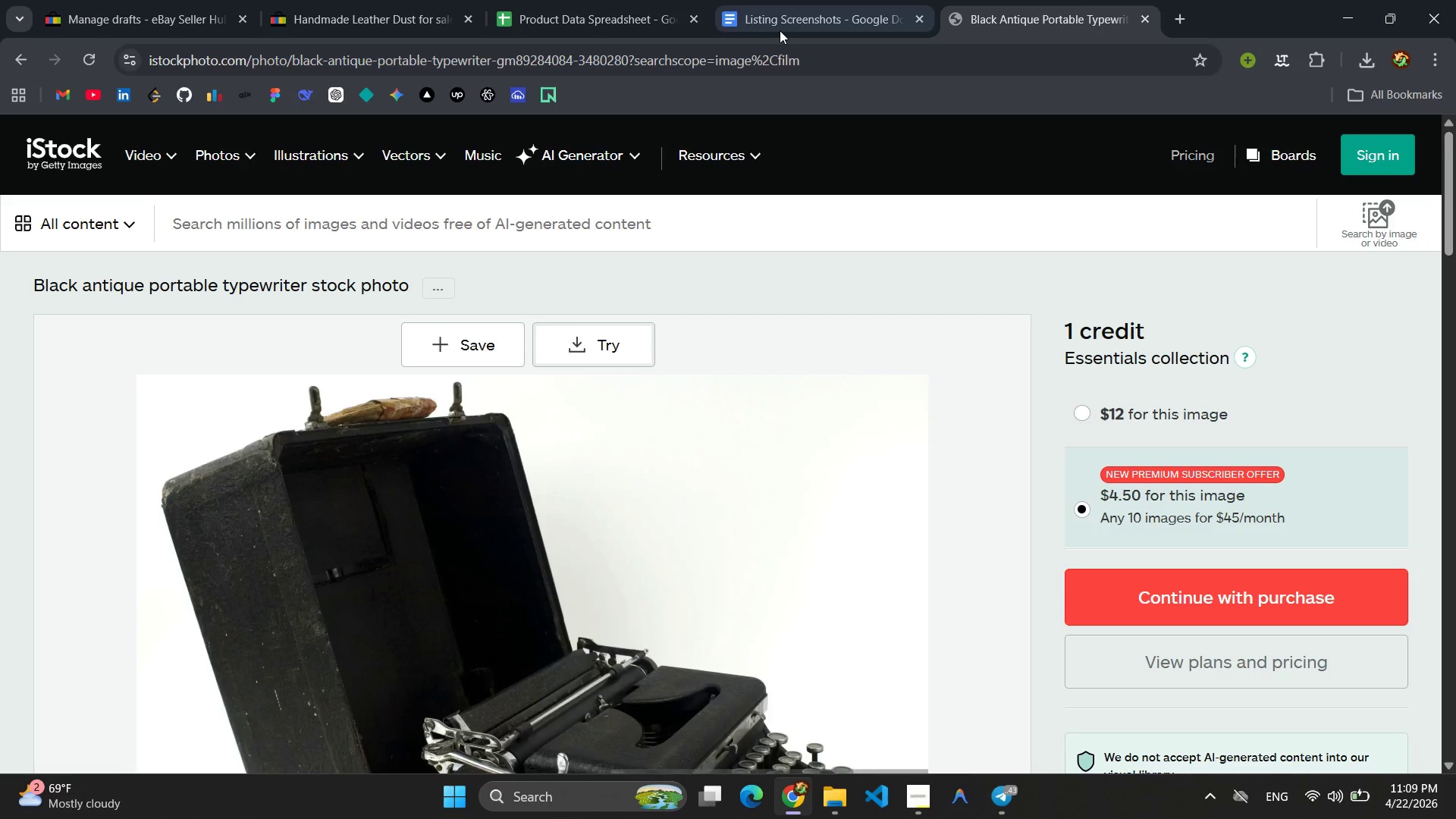 
left_click([780, 30])
 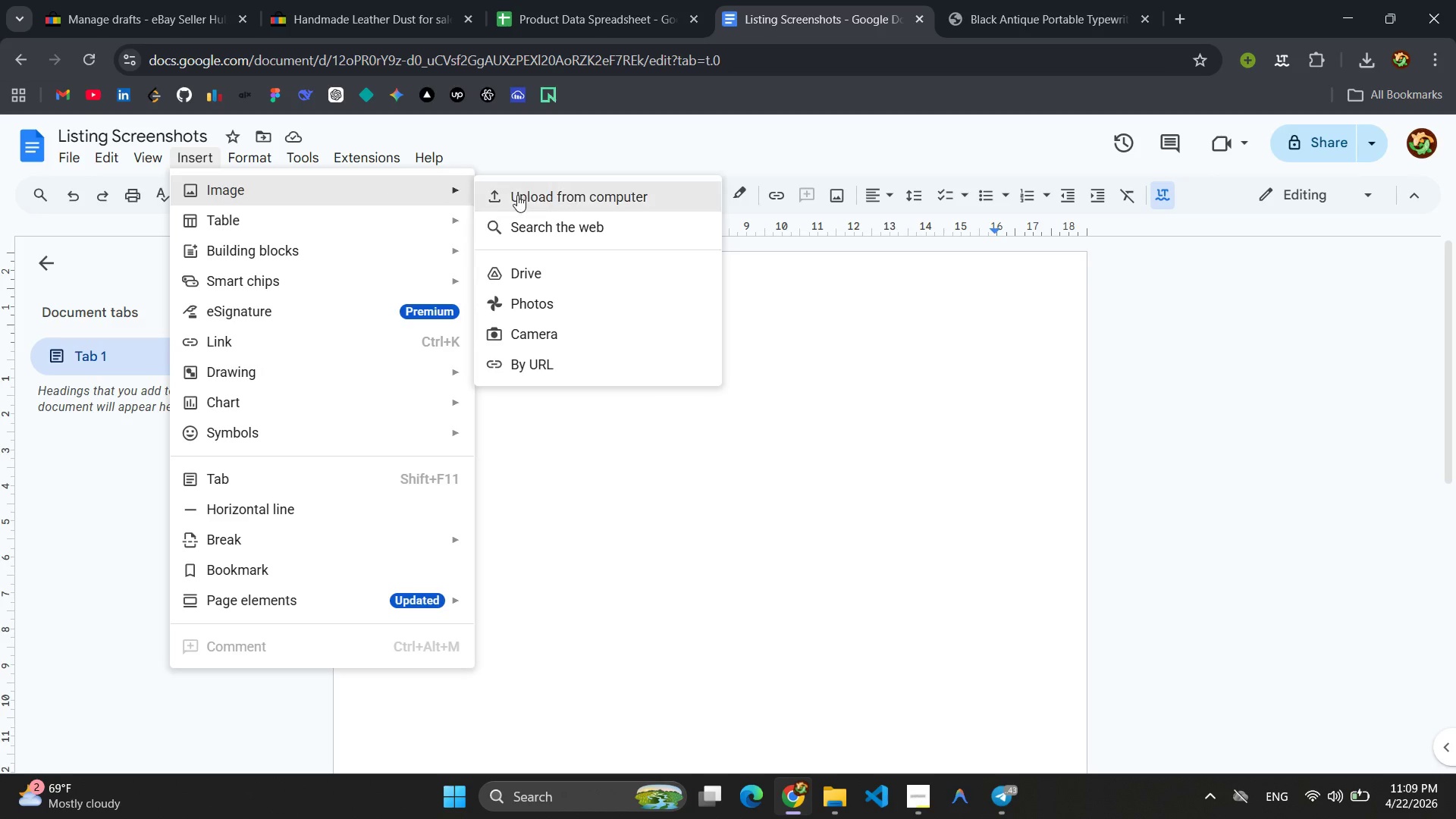 
wait(7.42)
 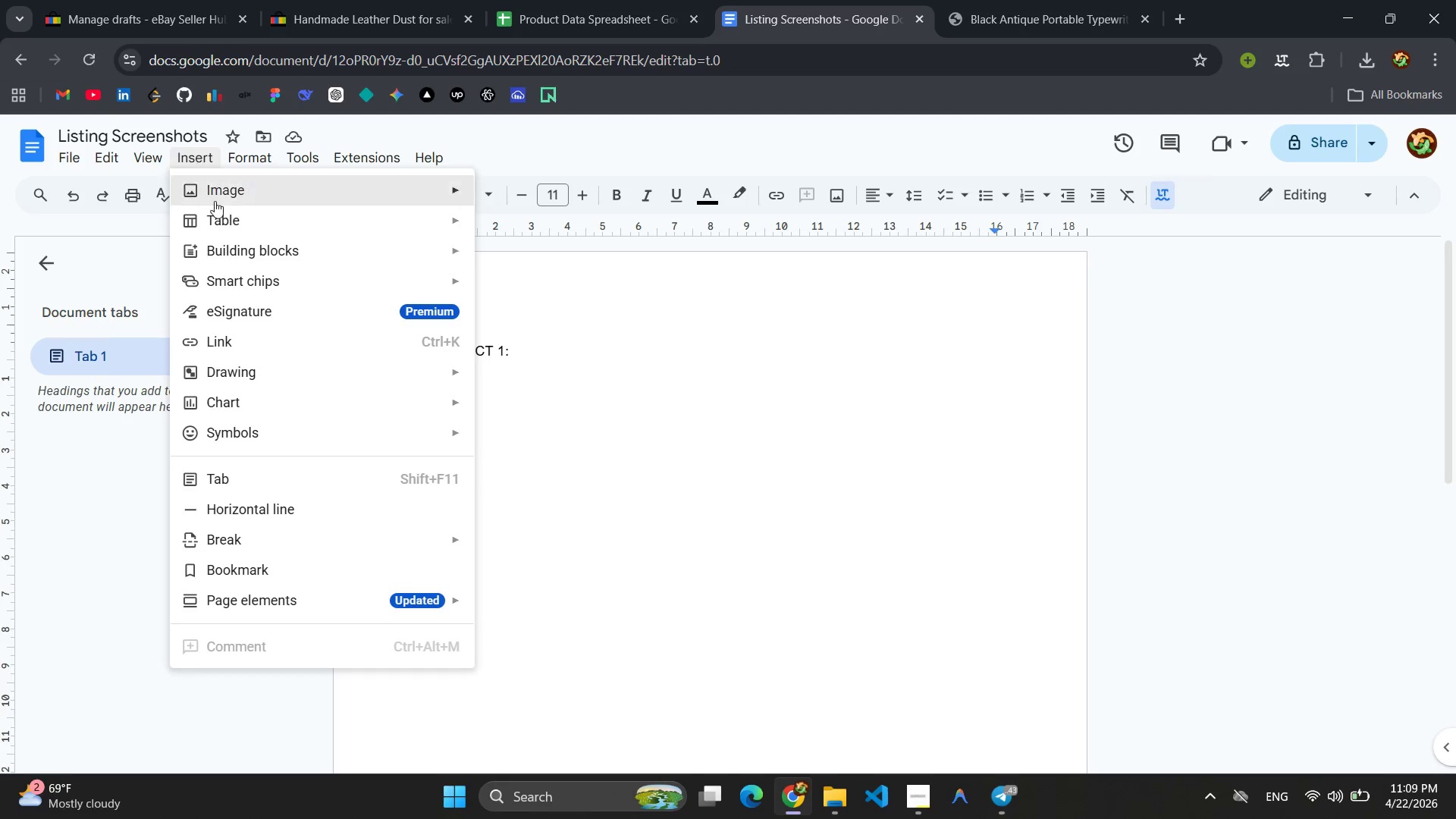 
left_click([568, 204])
 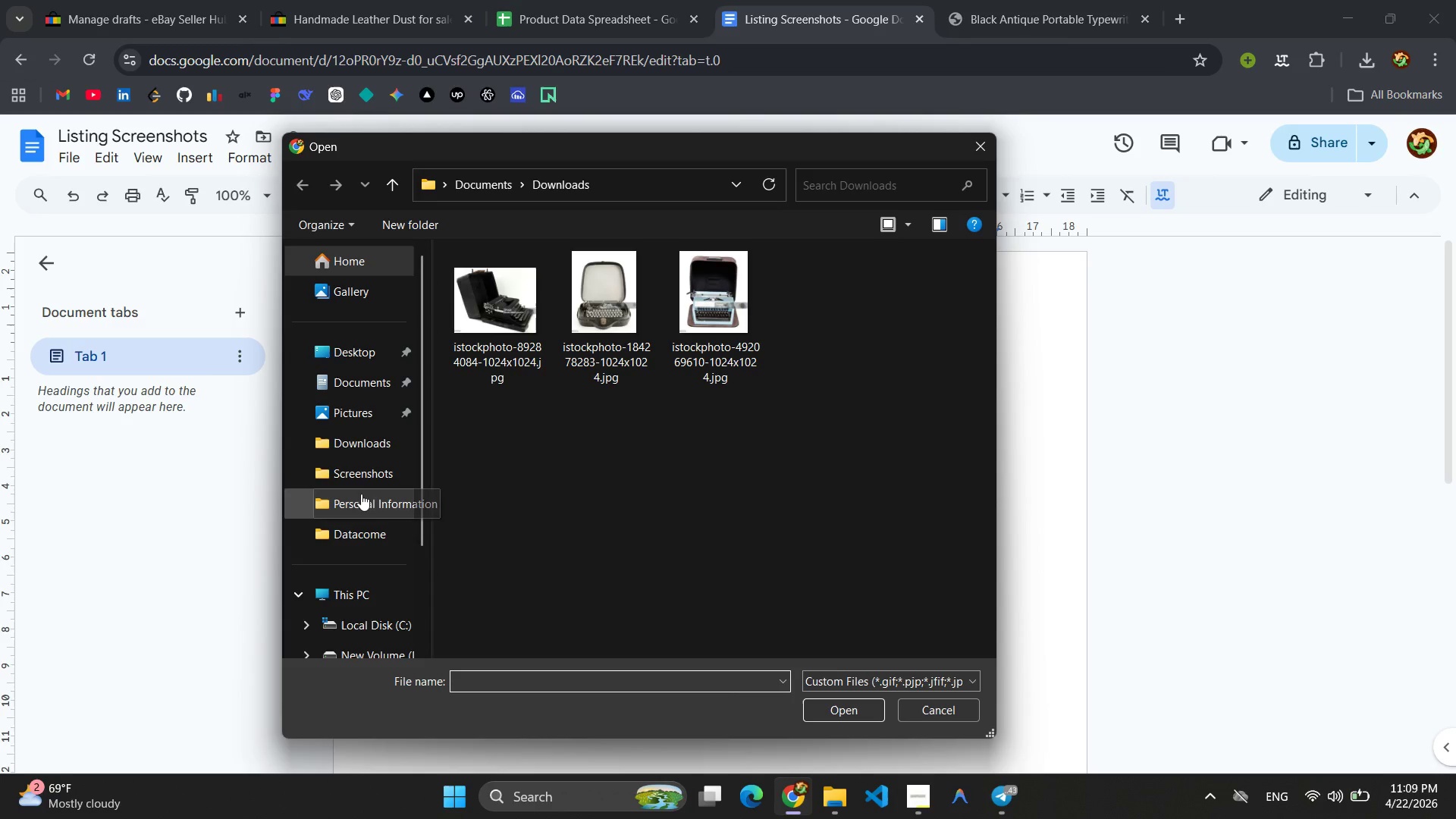 
left_click([362, 485])
 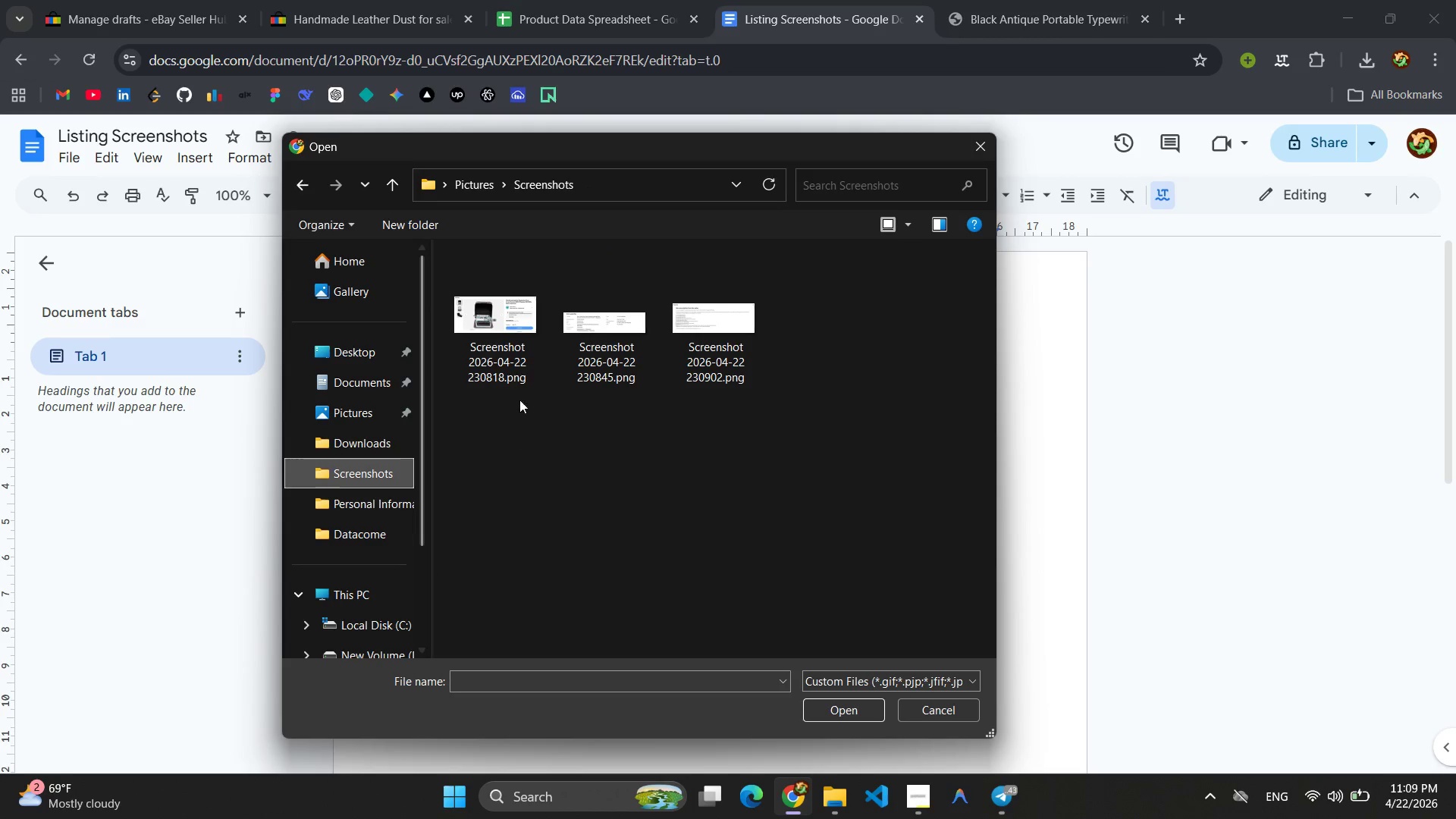 
left_click([500, 315])
 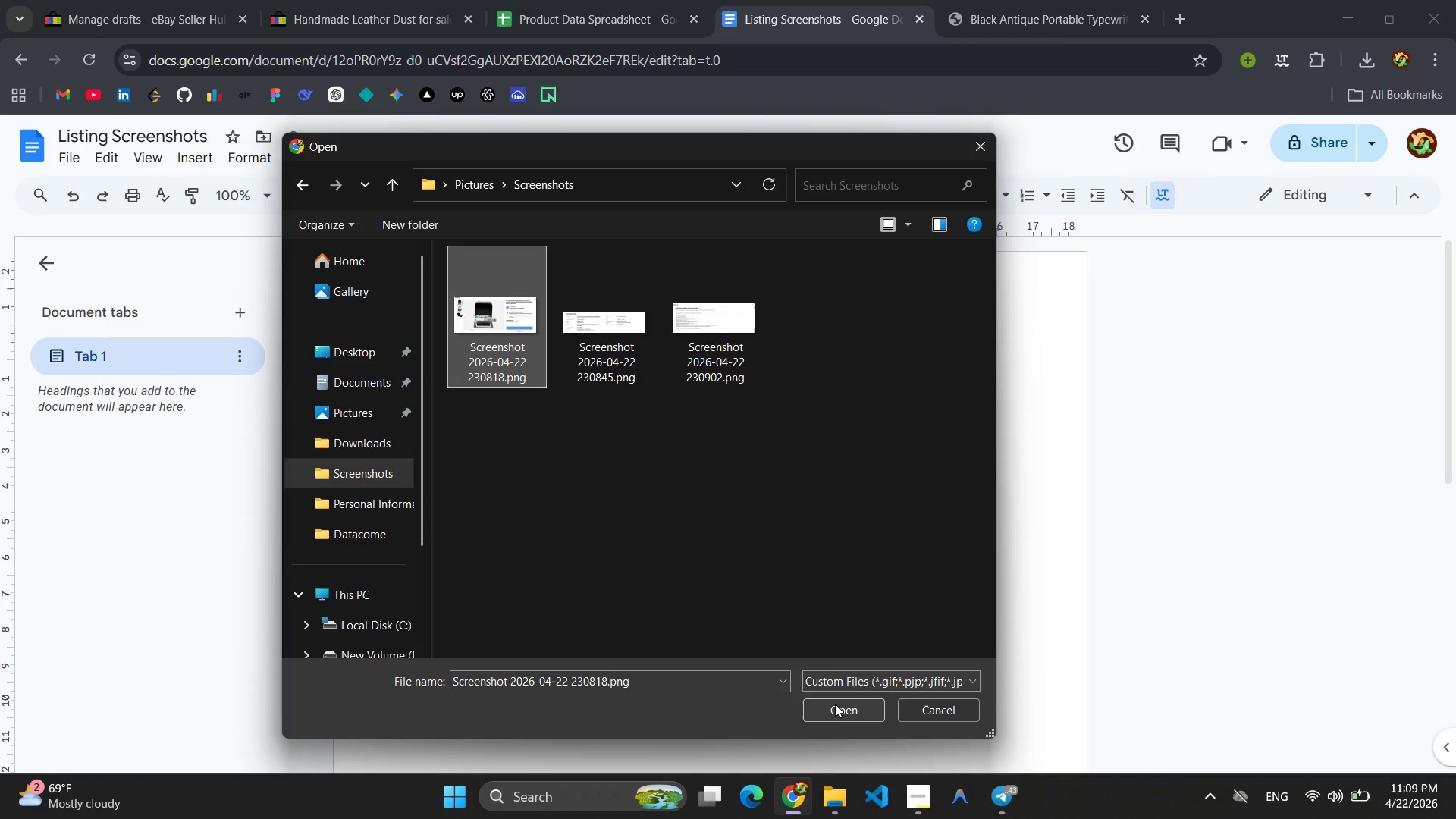 
left_click([838, 711])
 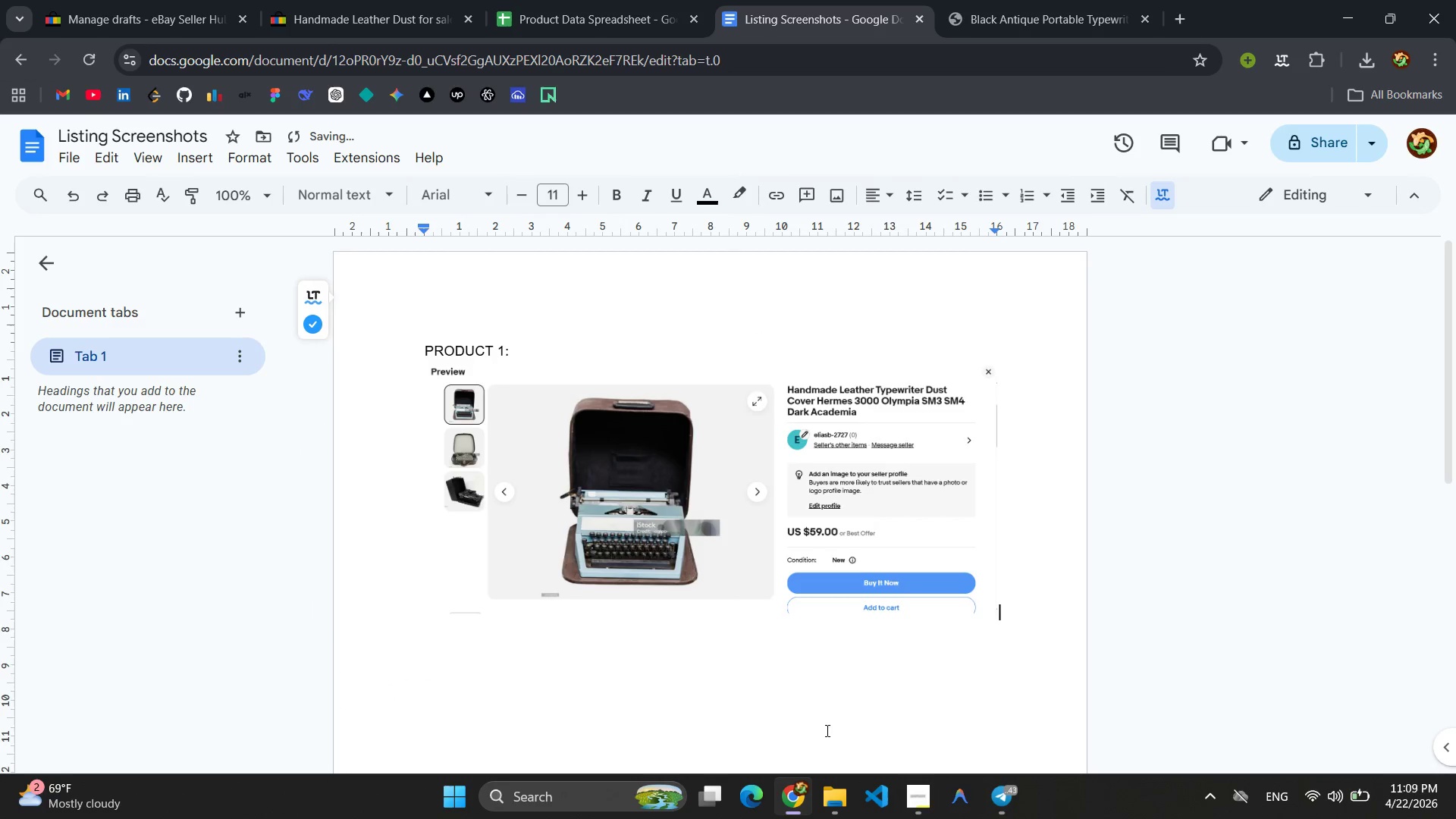 
key(Enter)
 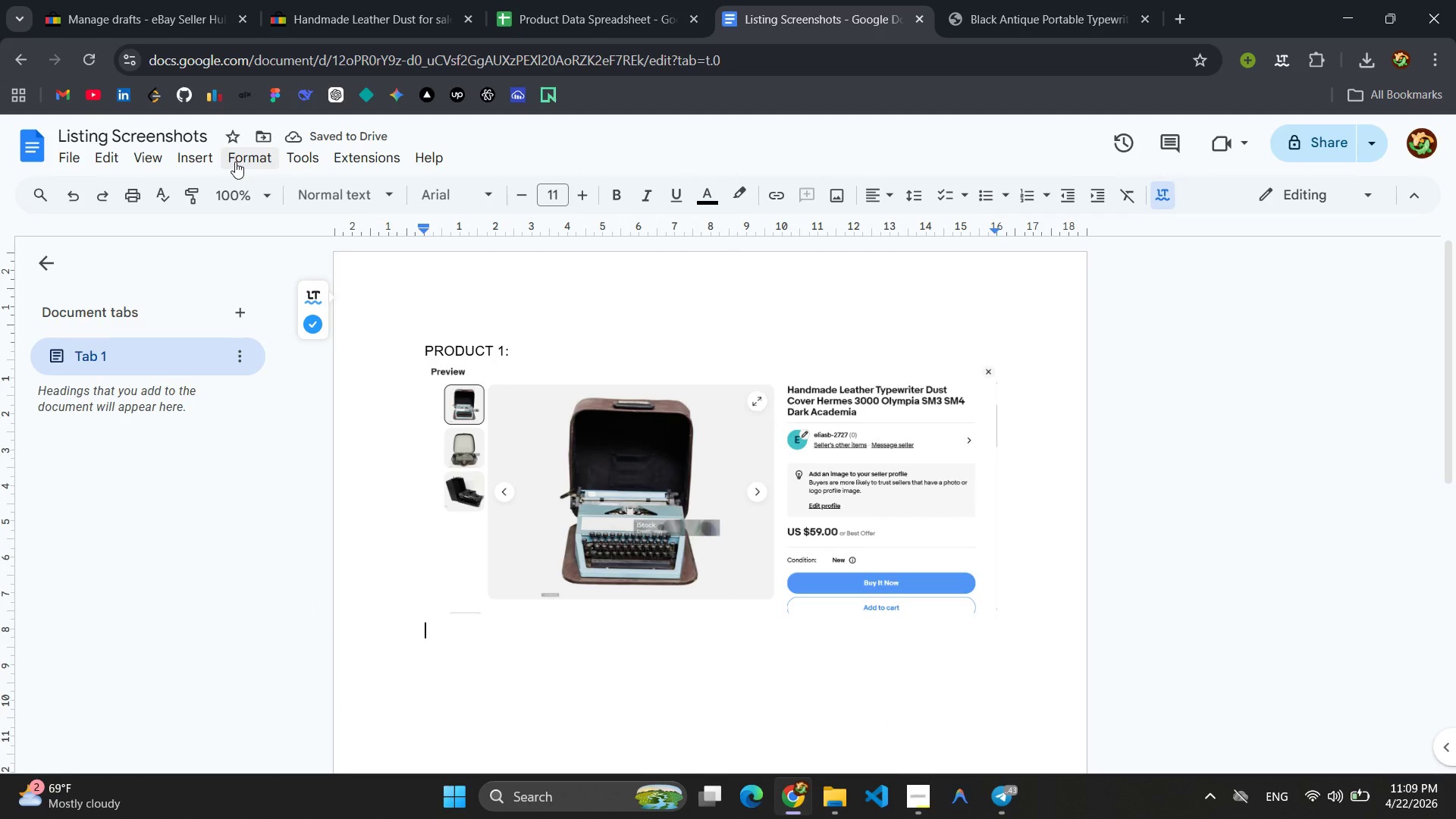 
left_click([211, 160])
 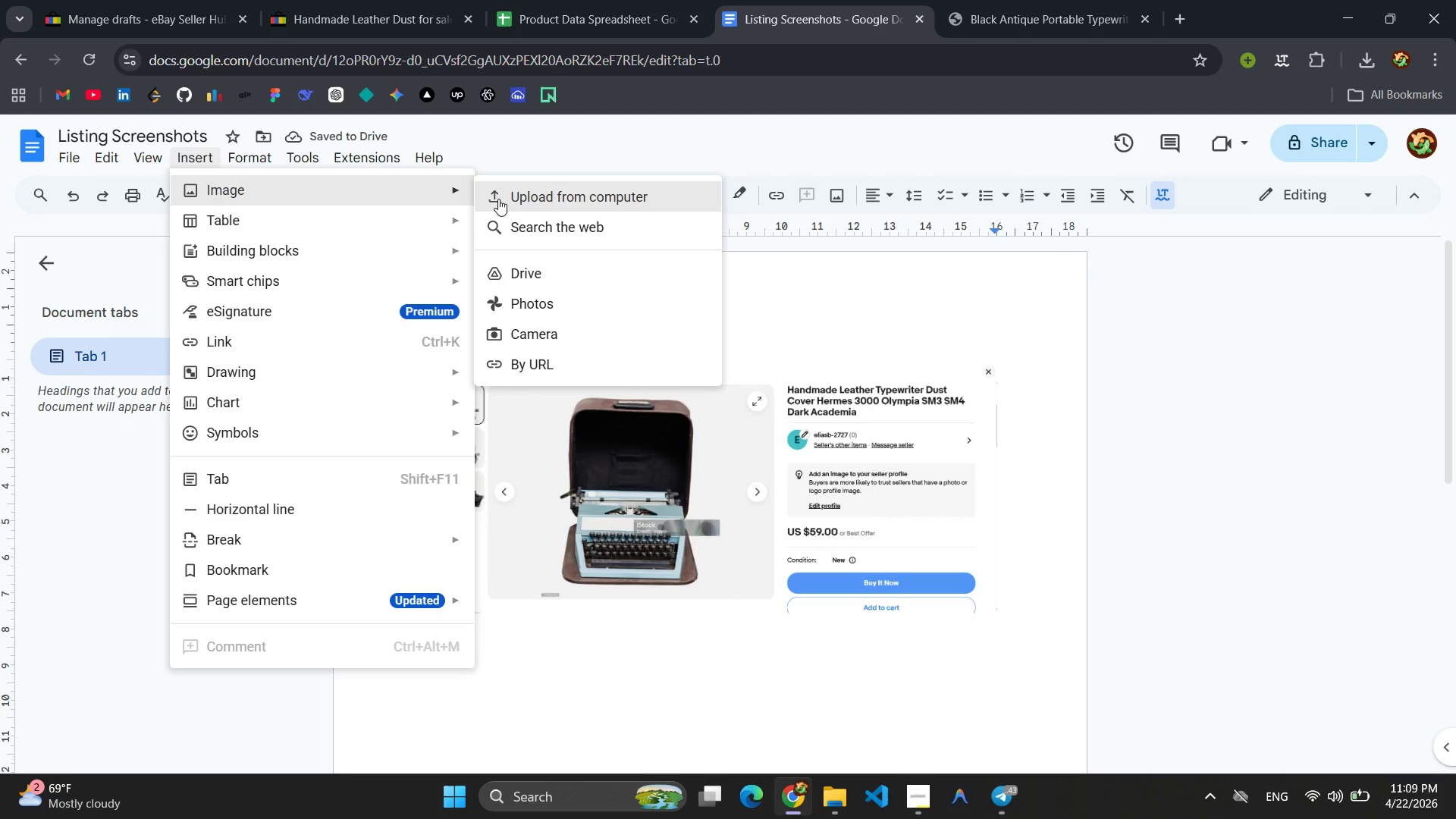 
left_click([498, 199])
 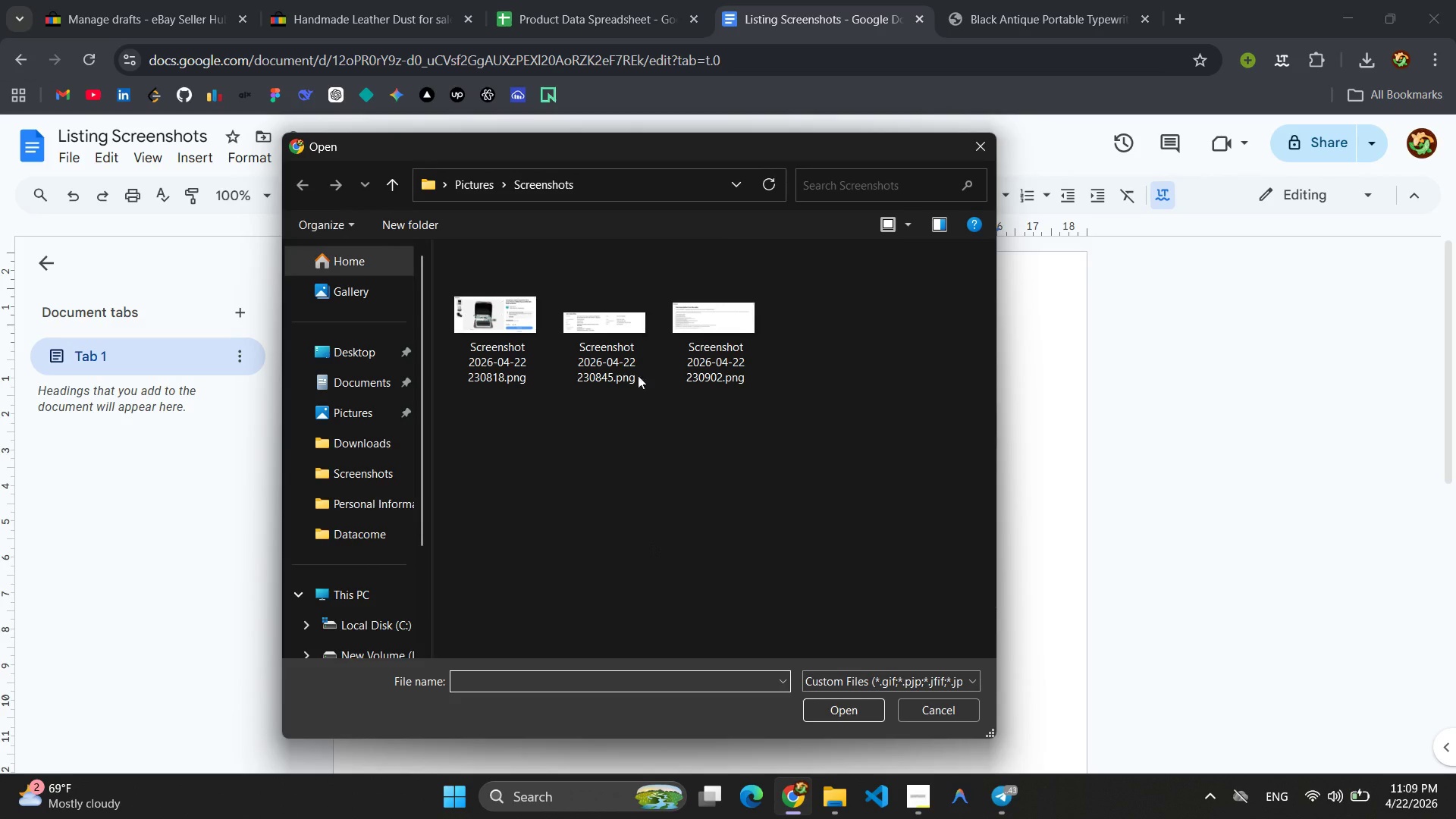 
left_click([620, 340])
 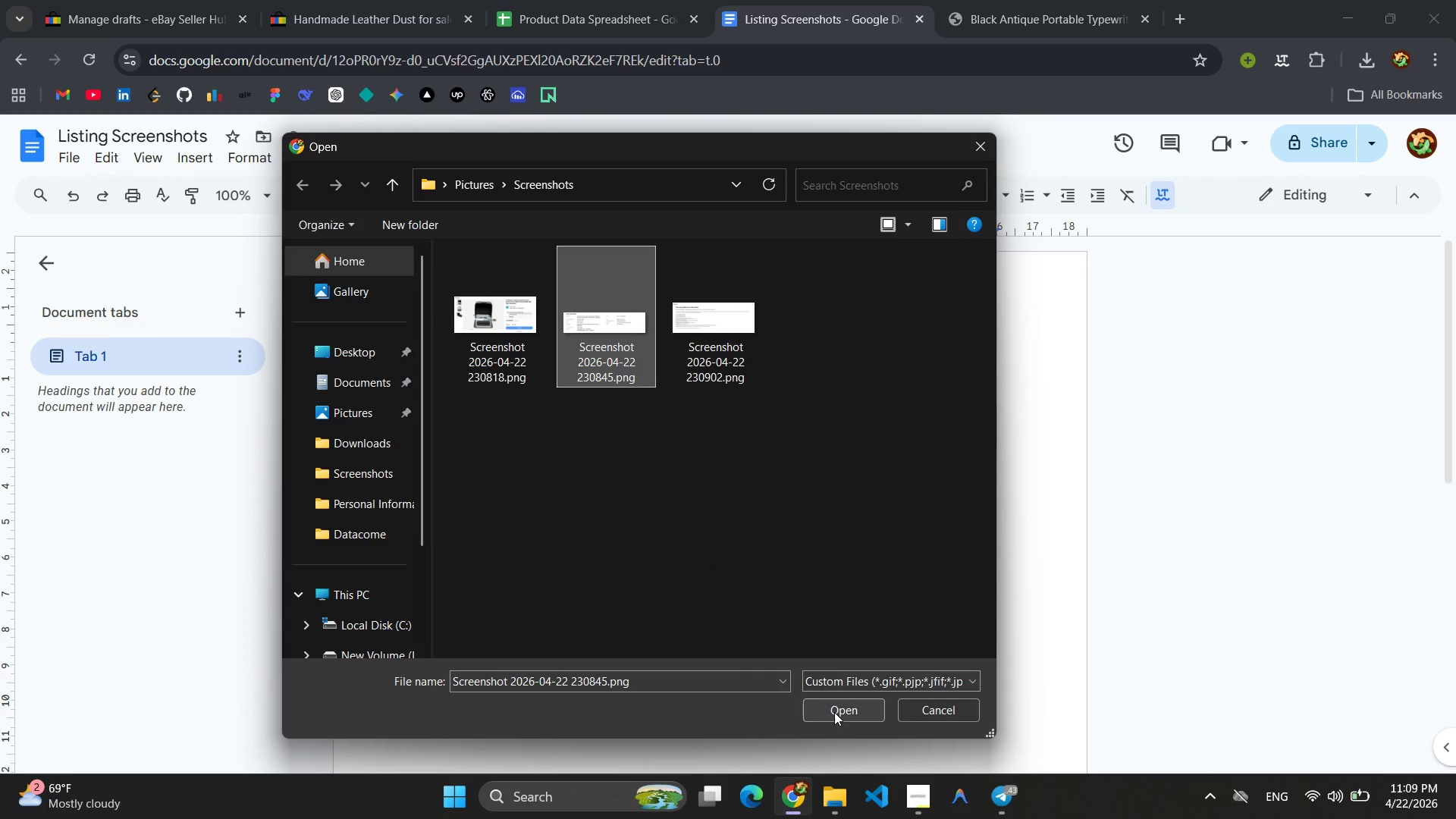 
left_click([834, 712])
 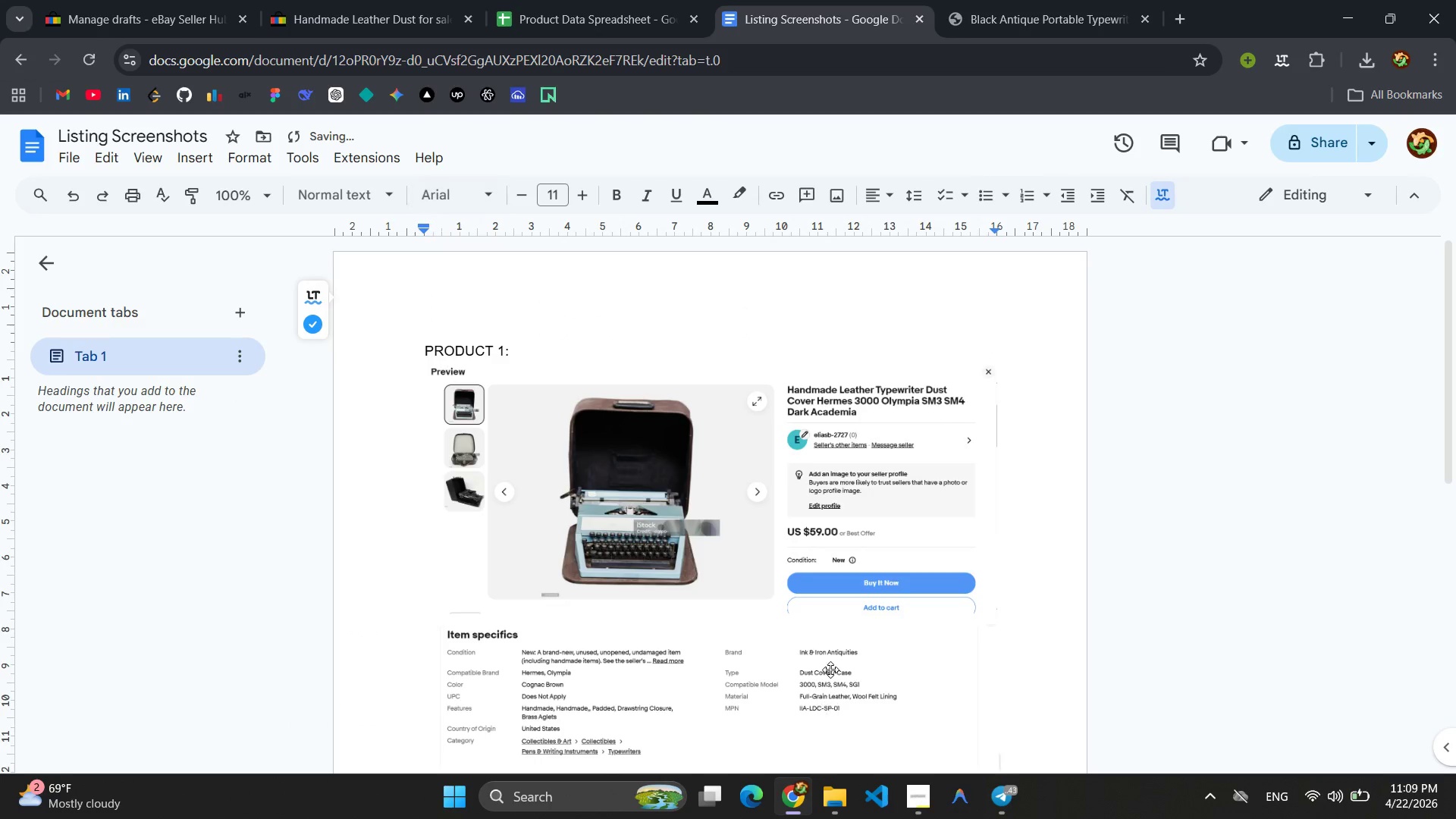 
scroll: coordinate [832, 669], scroll_direction: down, amount: 3.0
 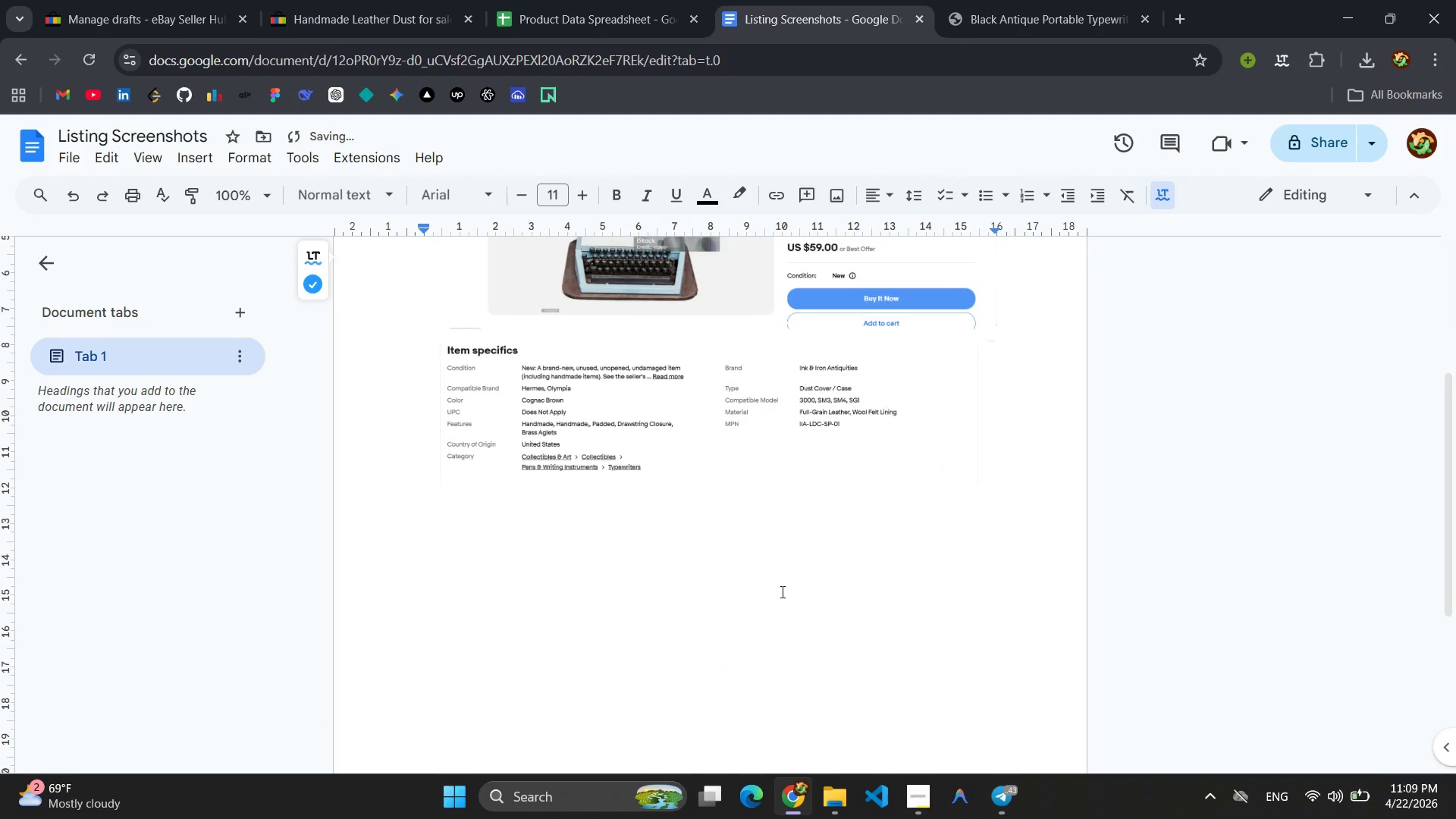 
key(Enter)
 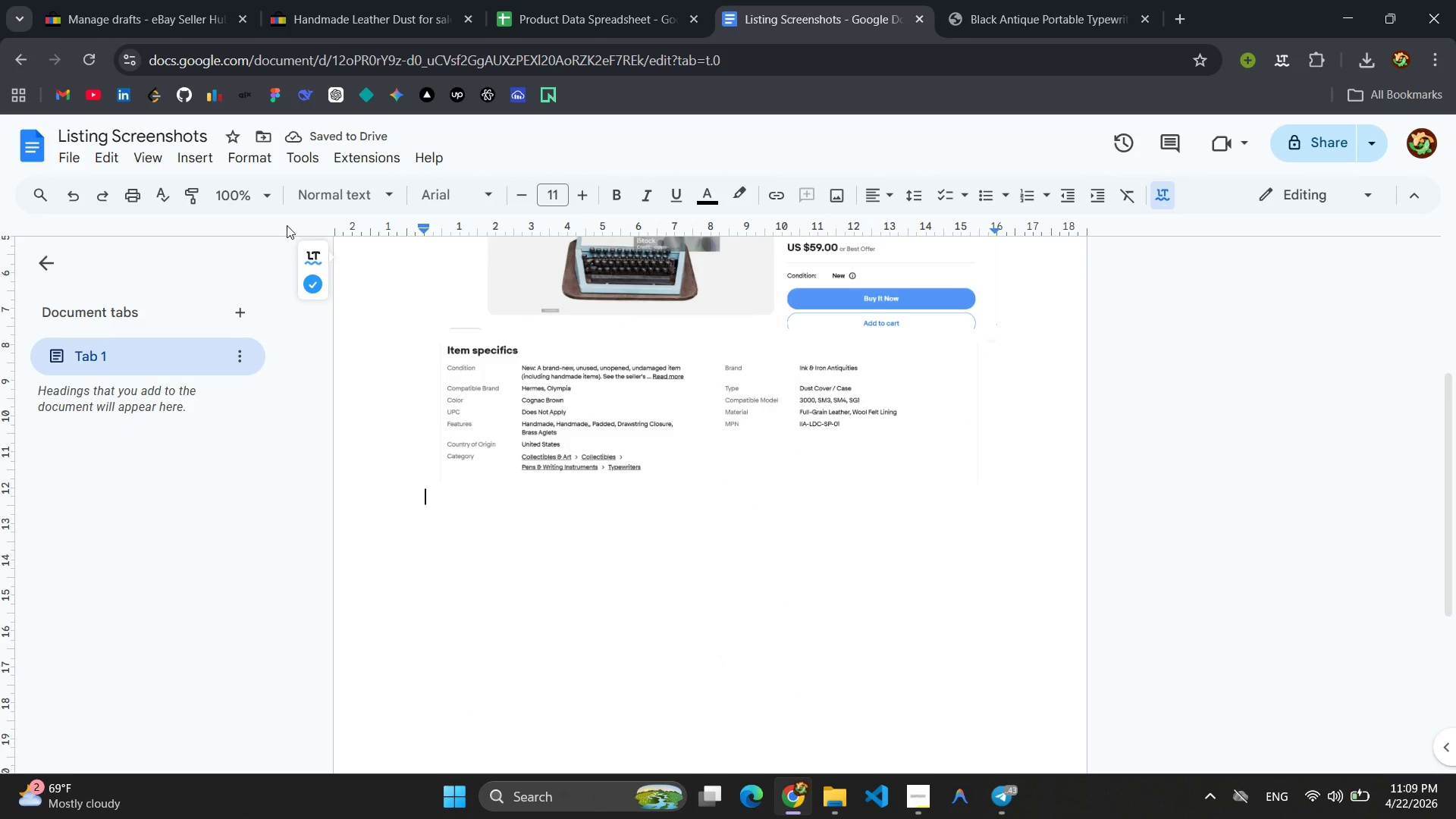 
left_click([204, 157])
 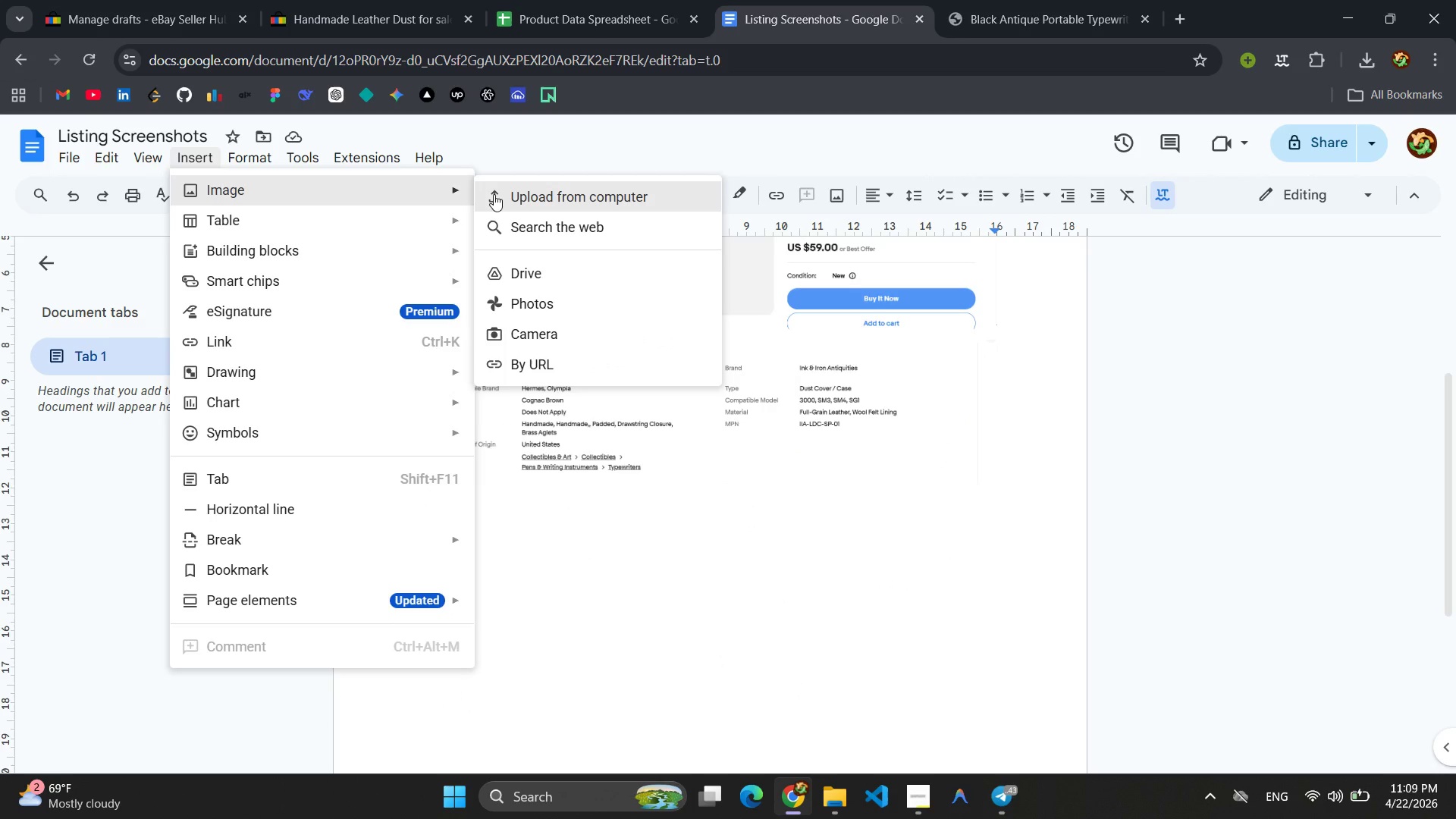 
left_click([527, 196])
 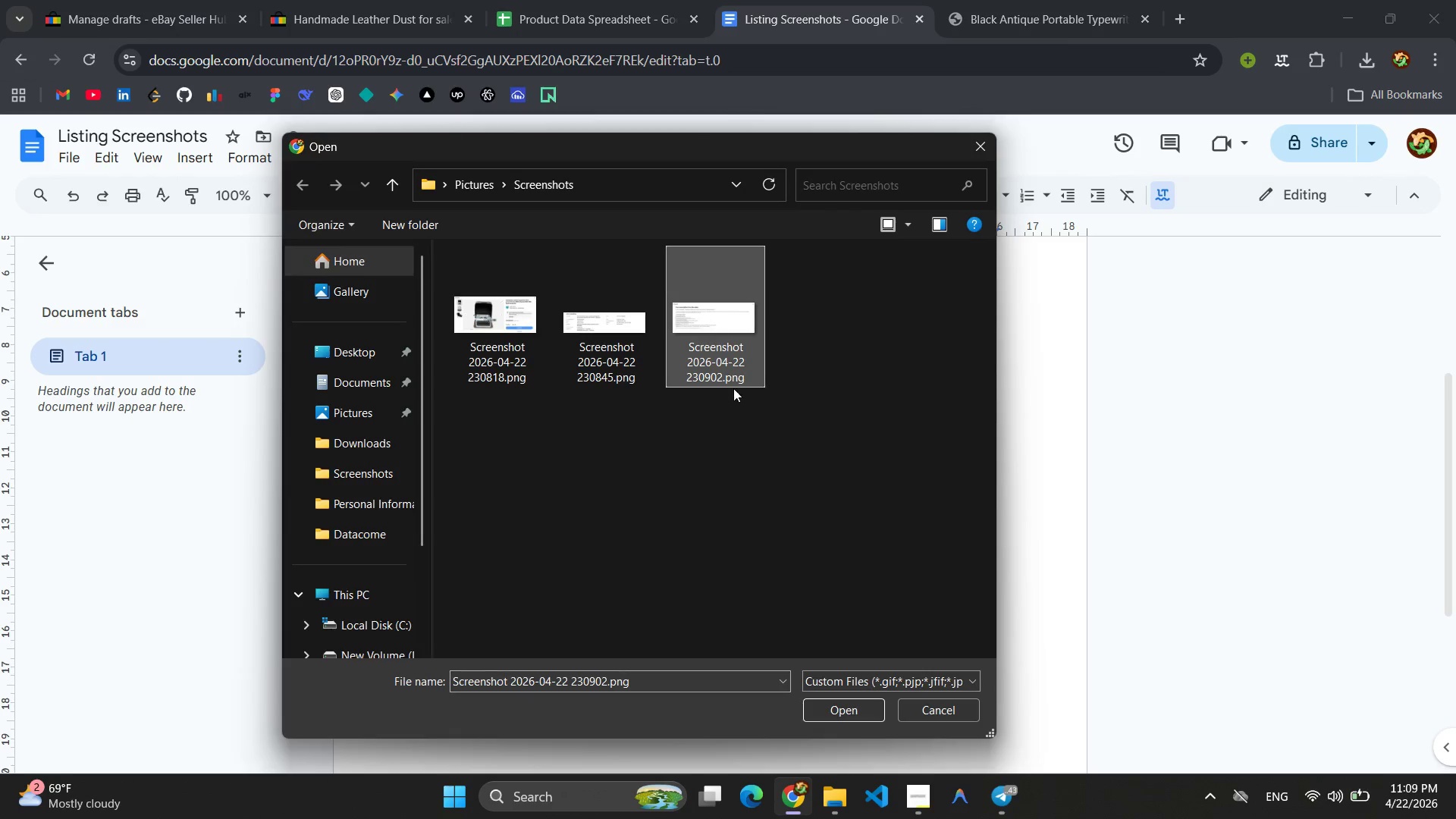 
left_click([850, 708])
 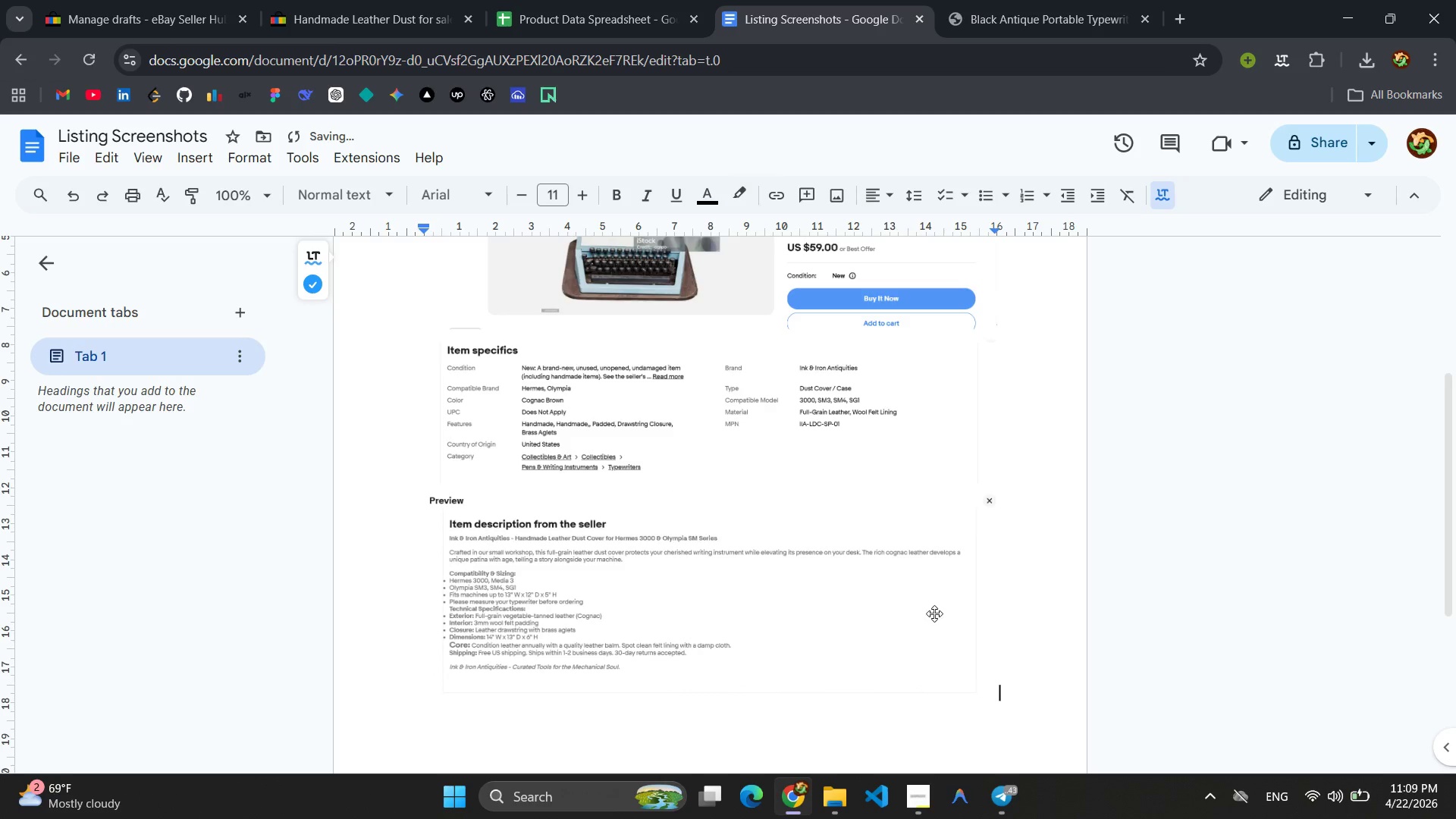 
scroll: coordinate [915, 593], scroll_direction: down, amount: 3.0
 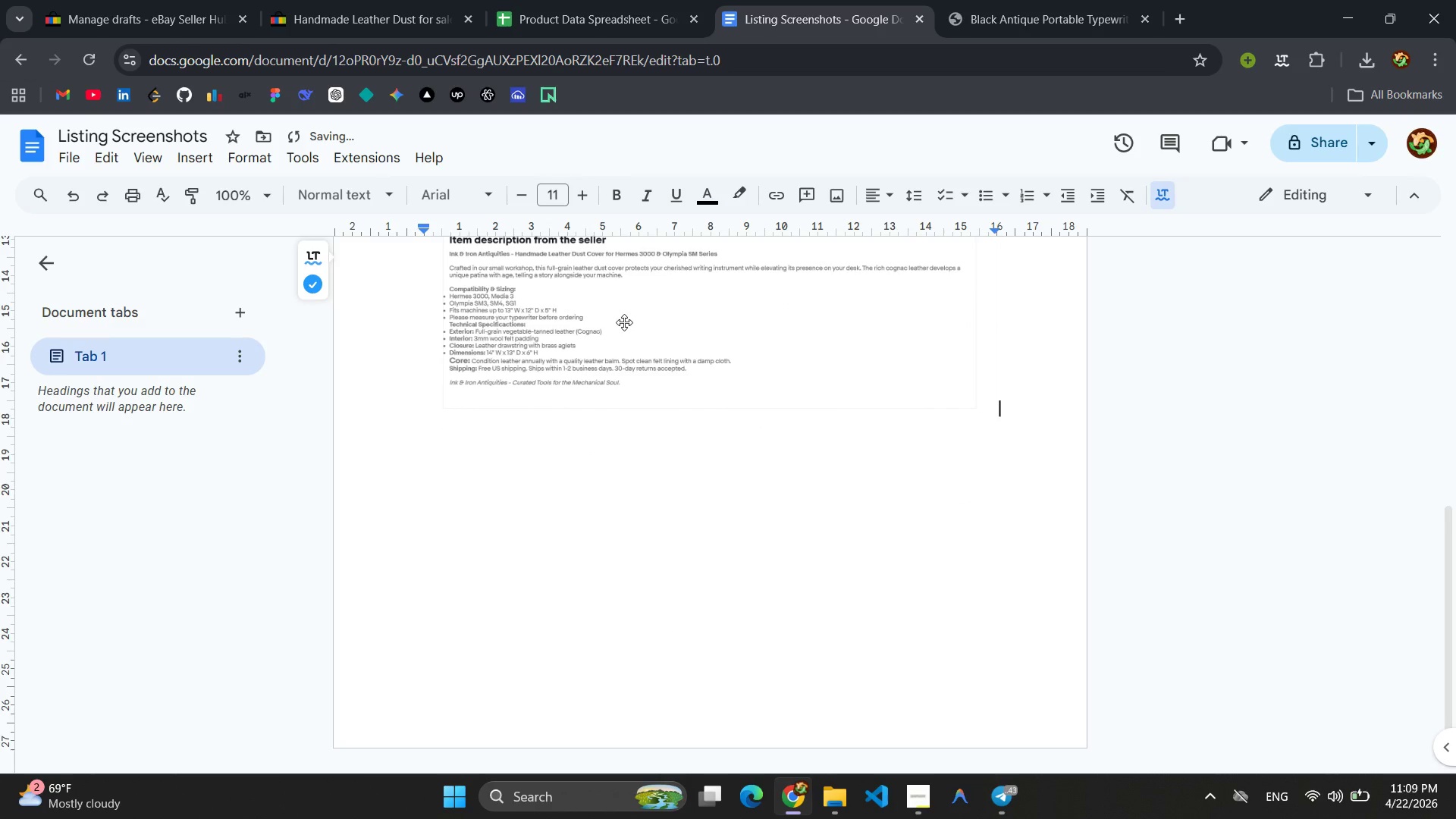 
left_click([624, 322])
 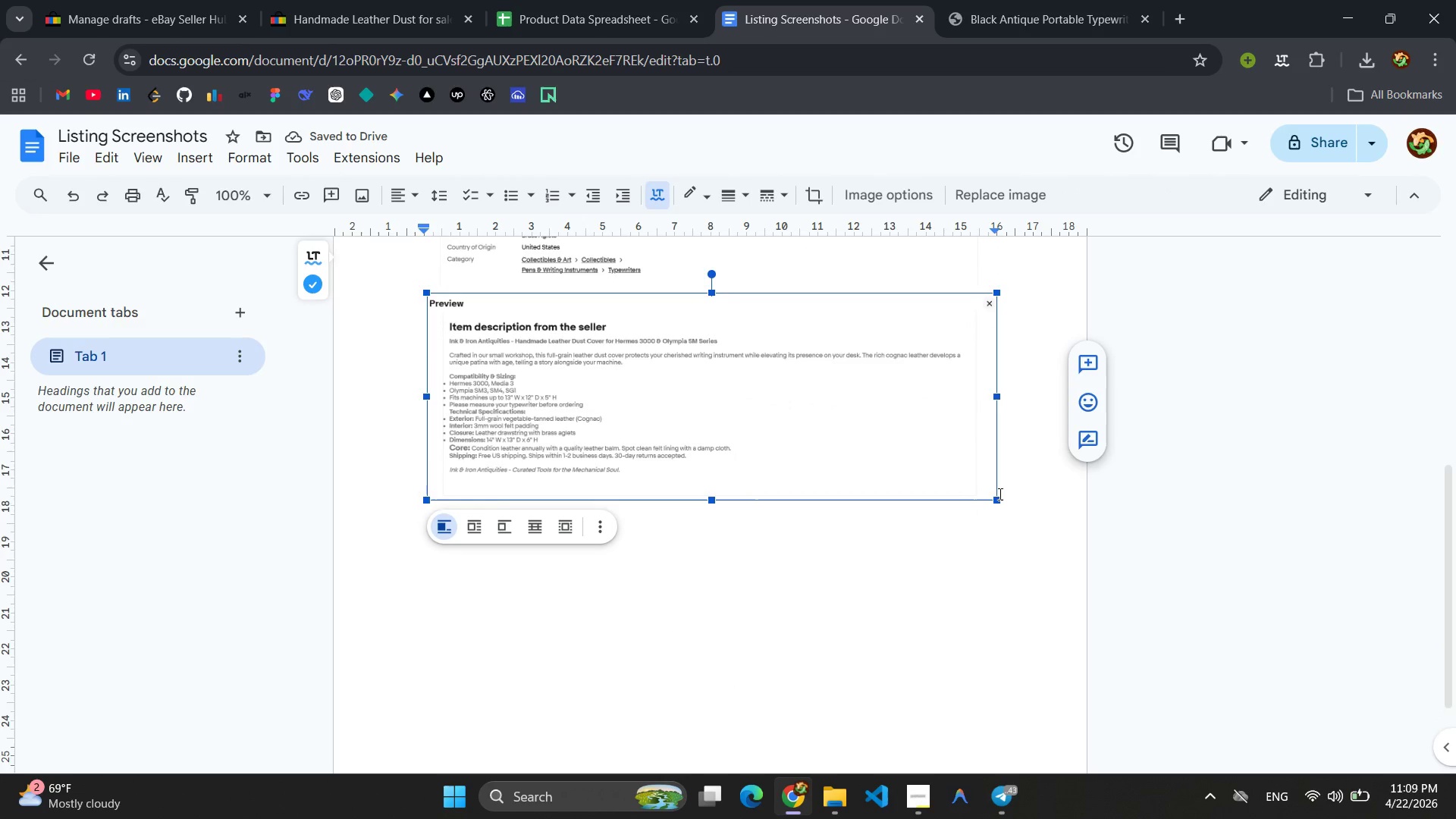 
left_click_drag(start_coordinate=[998, 497], to_coordinate=[1031, 544])
 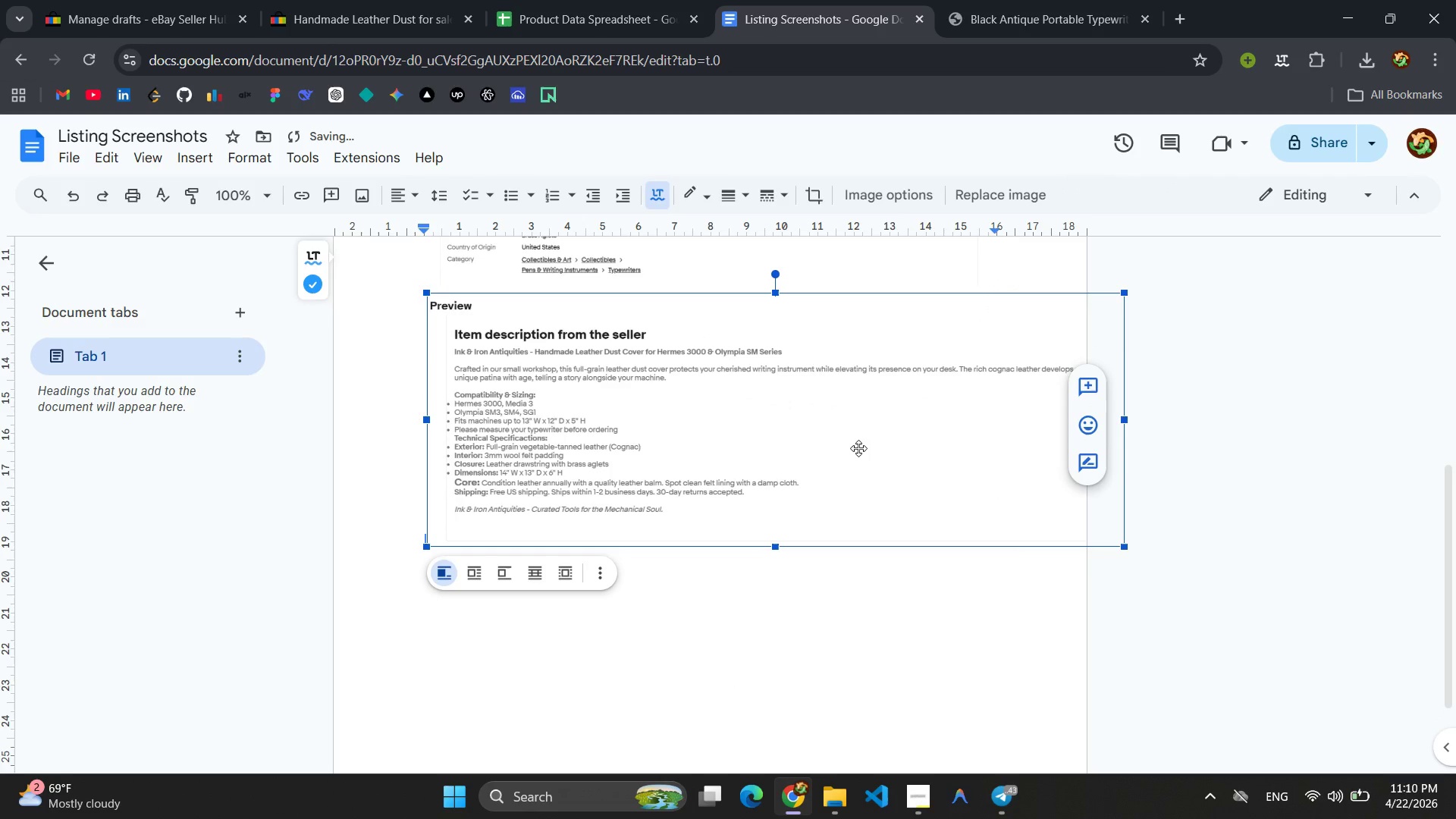 
left_click_drag(start_coordinate=[868, 449], to_coordinate=[626, 490])
 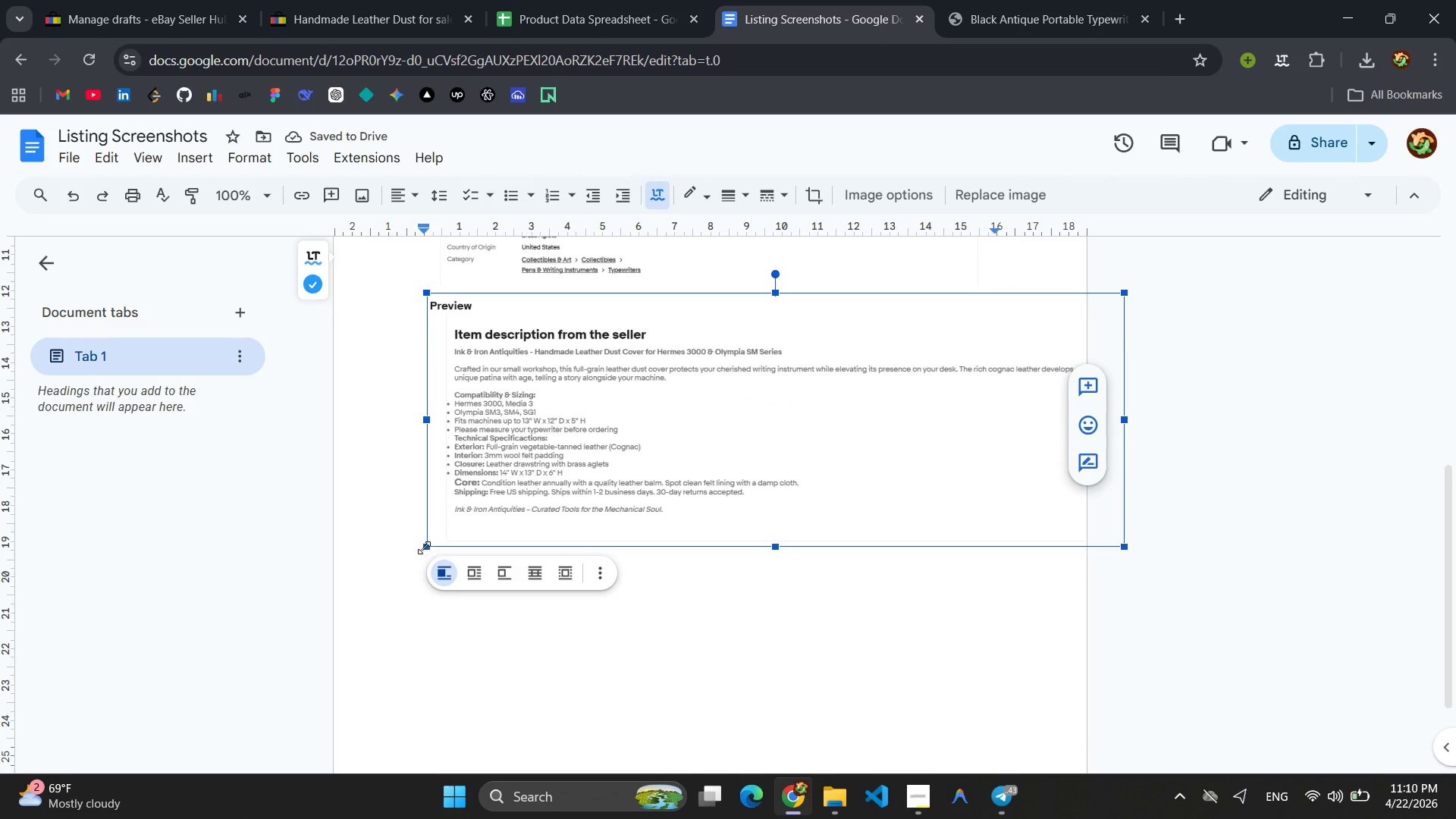 
left_click_drag(start_coordinate=[422, 548], to_coordinate=[341, 584])
 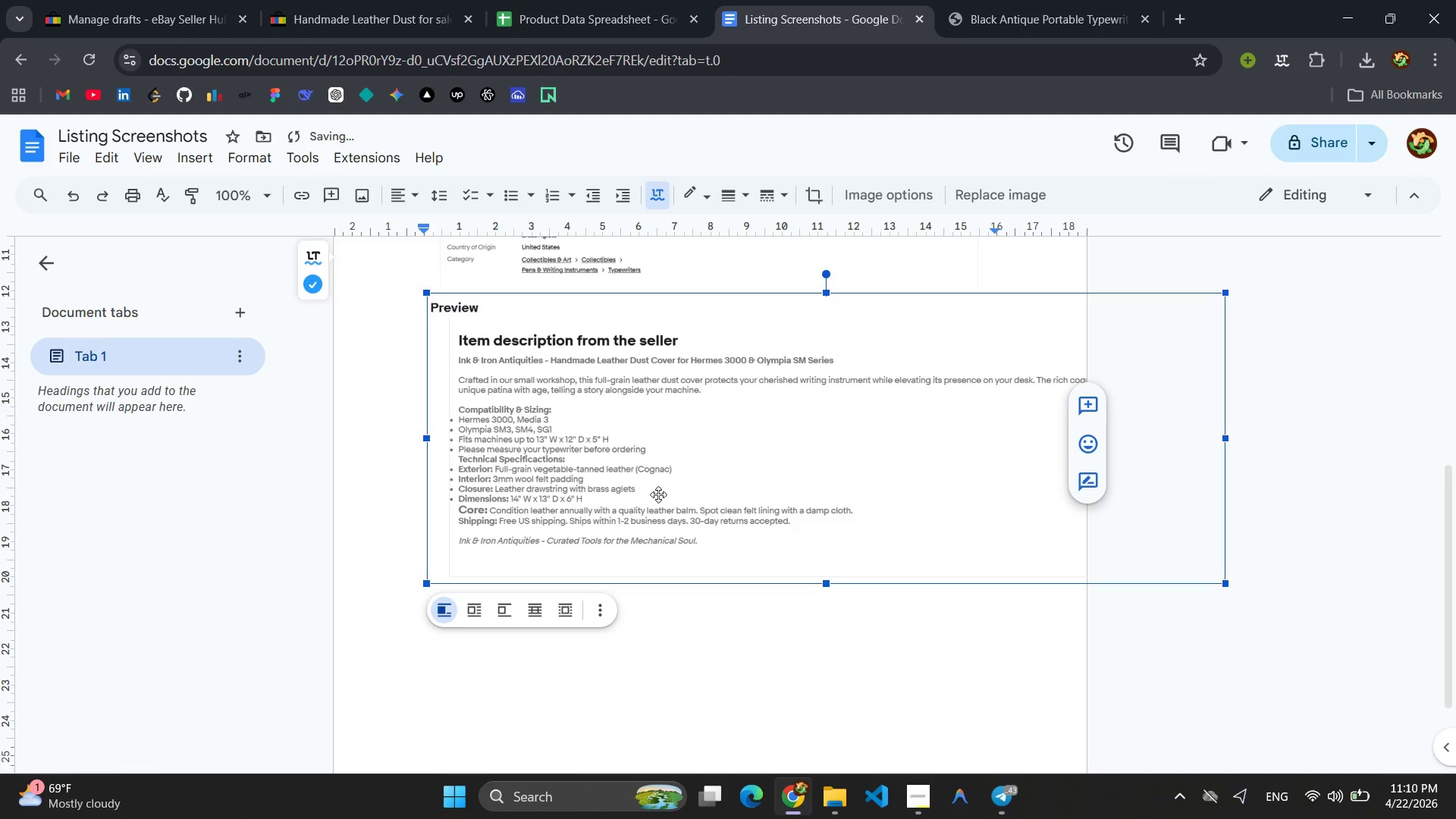 
left_click_drag(start_coordinate=[669, 491], to_coordinate=[620, 490])
 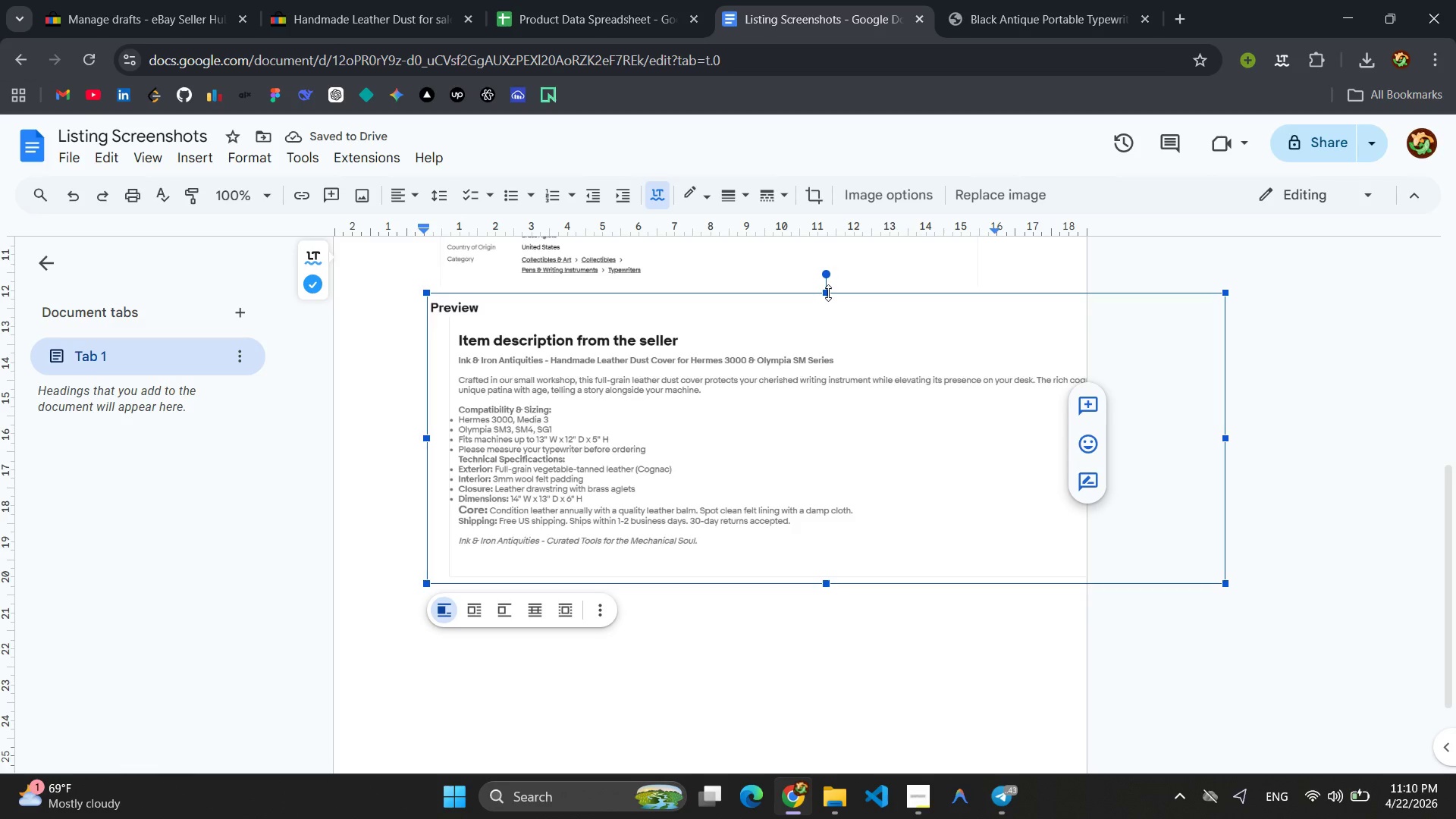 
left_click_drag(start_coordinate=[828, 293], to_coordinate=[770, 326])
 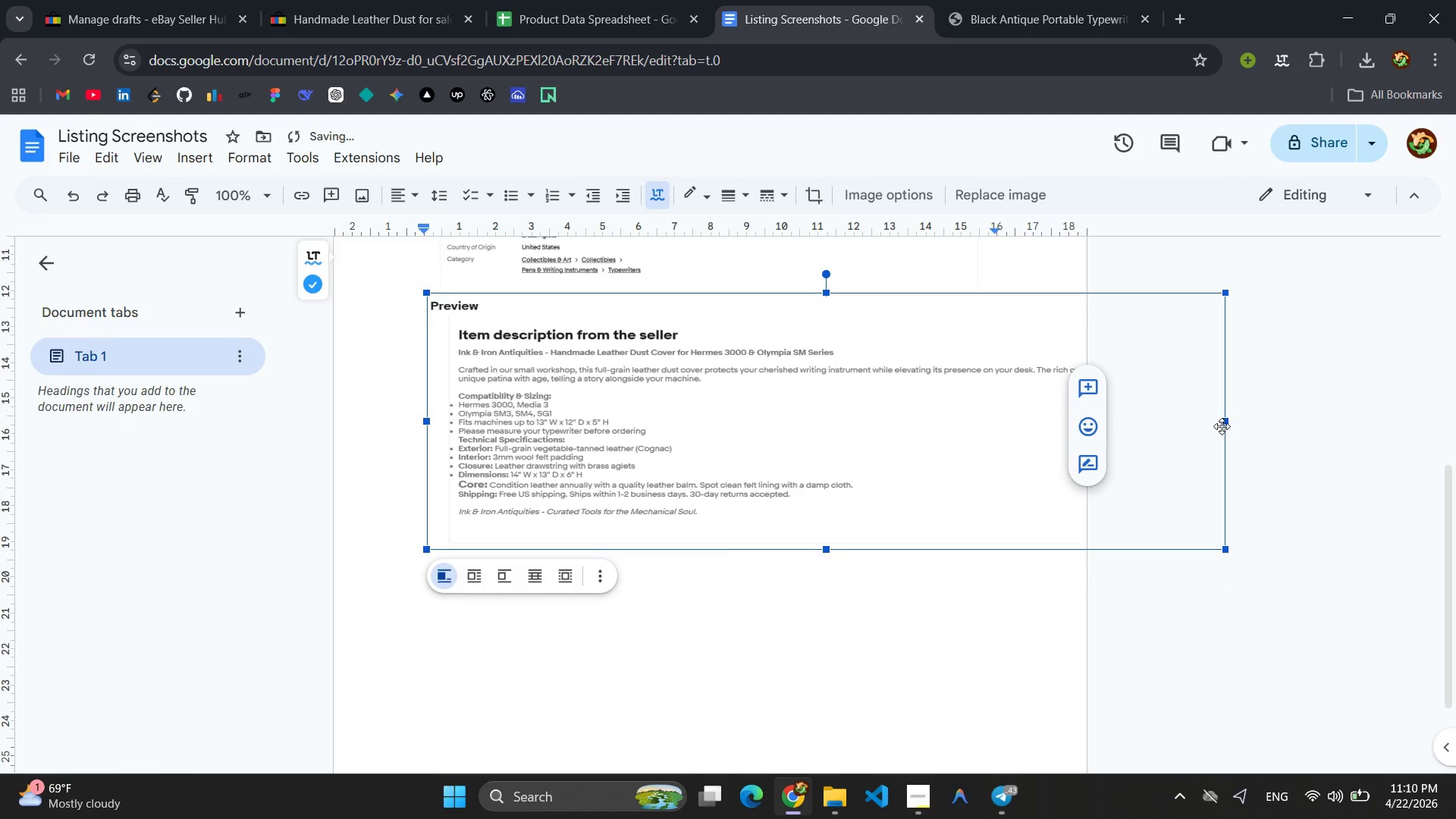 
left_click_drag(start_coordinate=[1228, 422], to_coordinate=[1053, 430])
 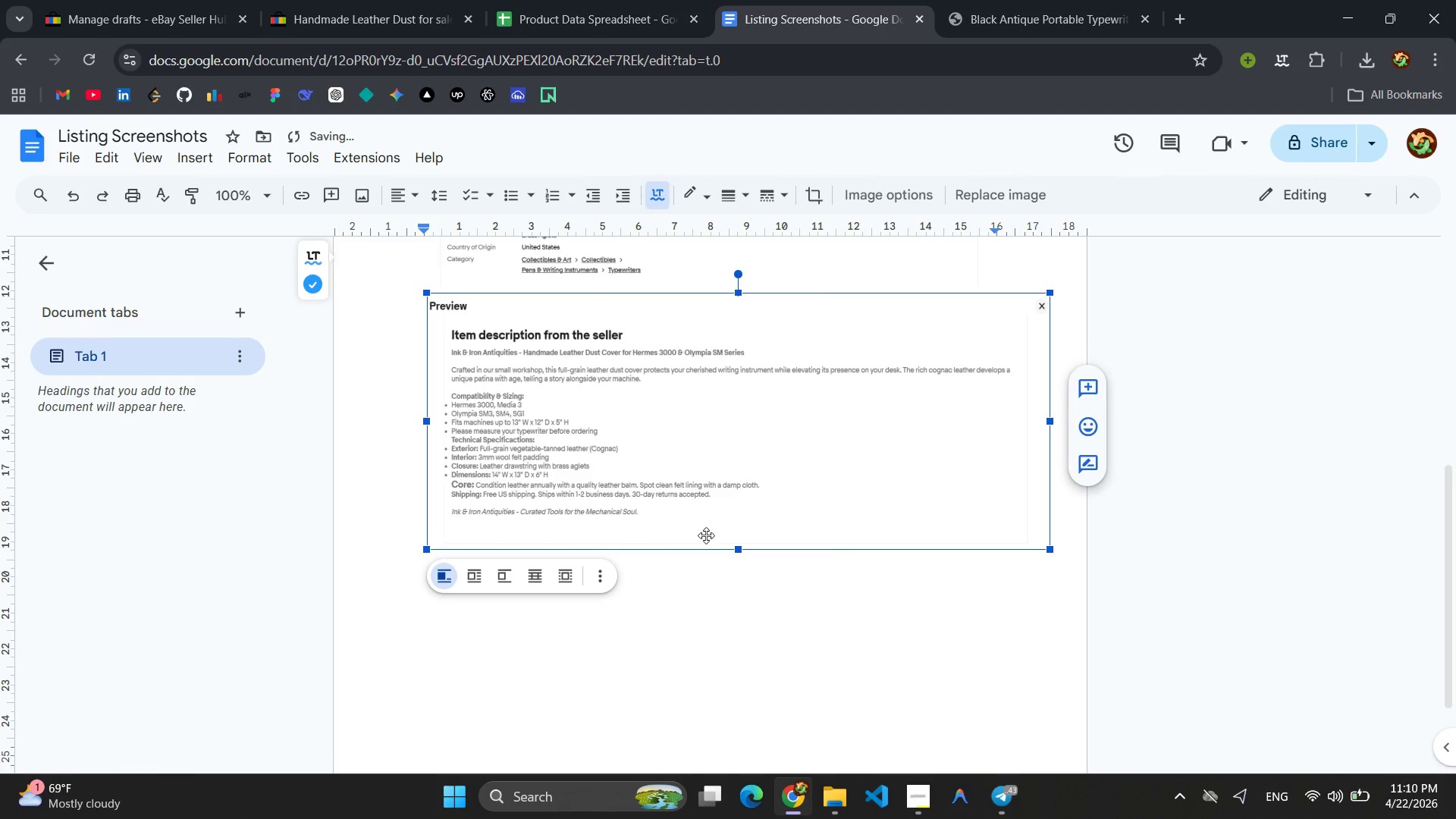 
double_click([678, 621])
 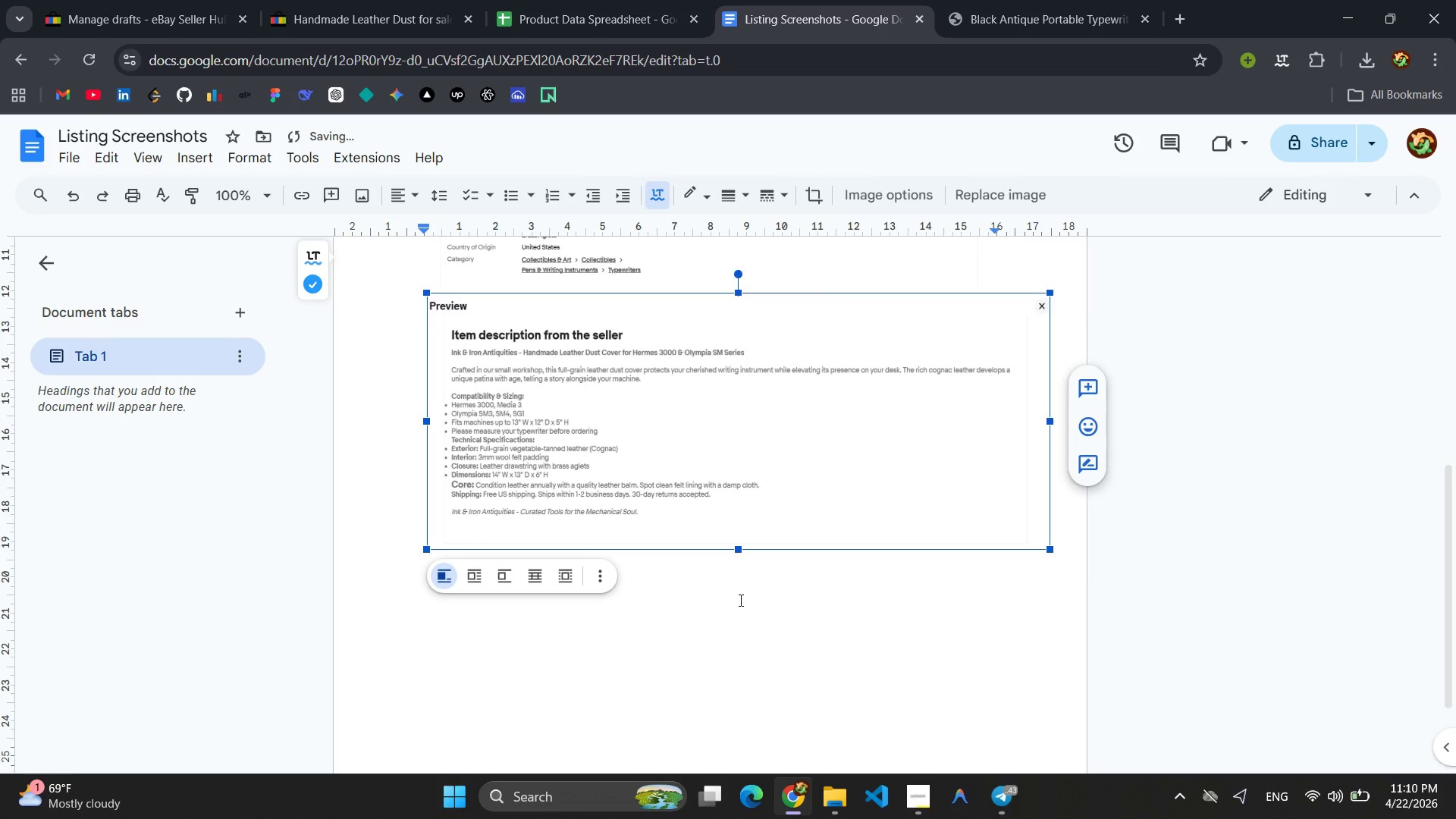 
scroll: coordinate [739, 600], scroll_direction: up, amount: 4.0
 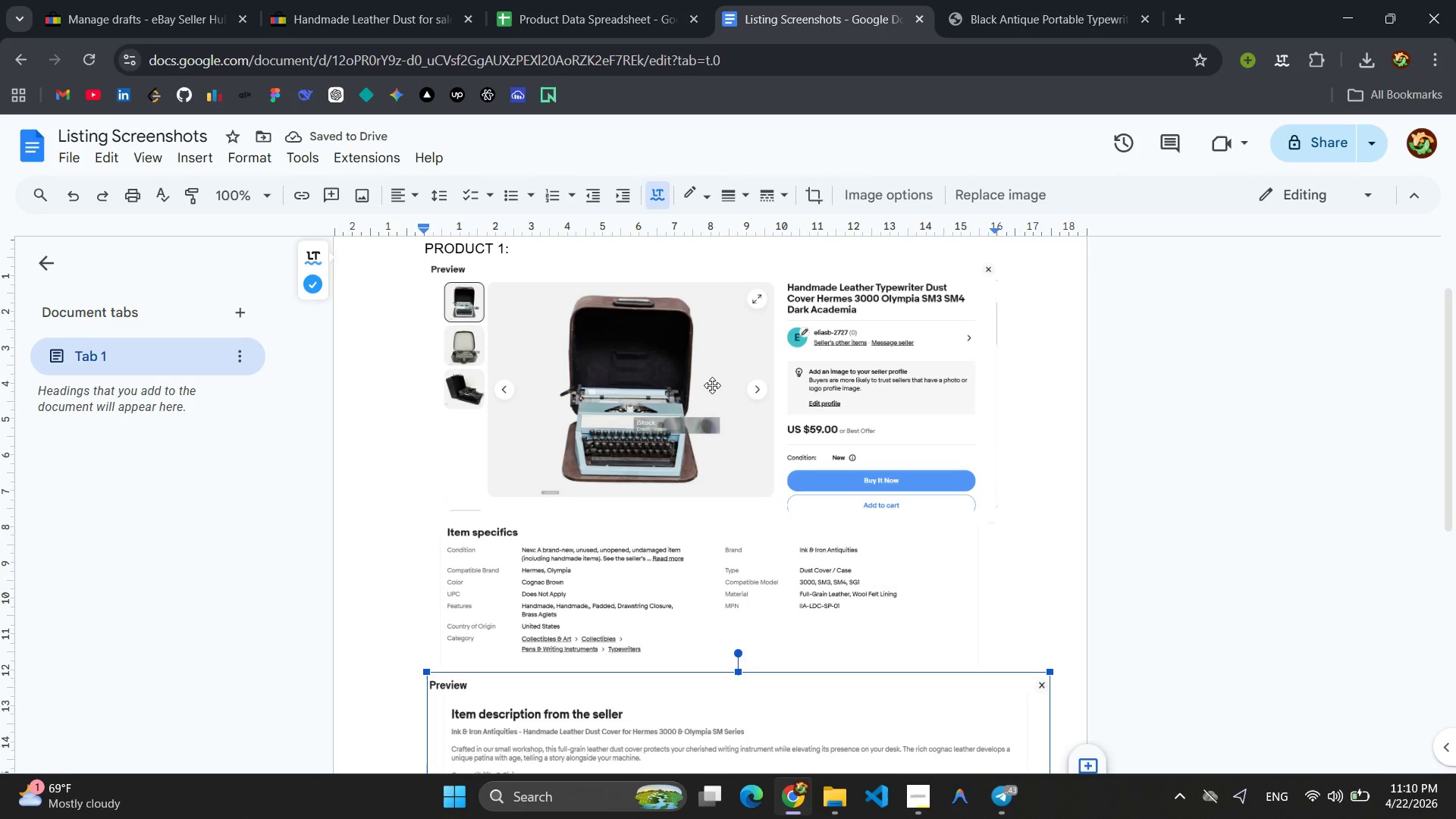 
left_click([712, 385])
 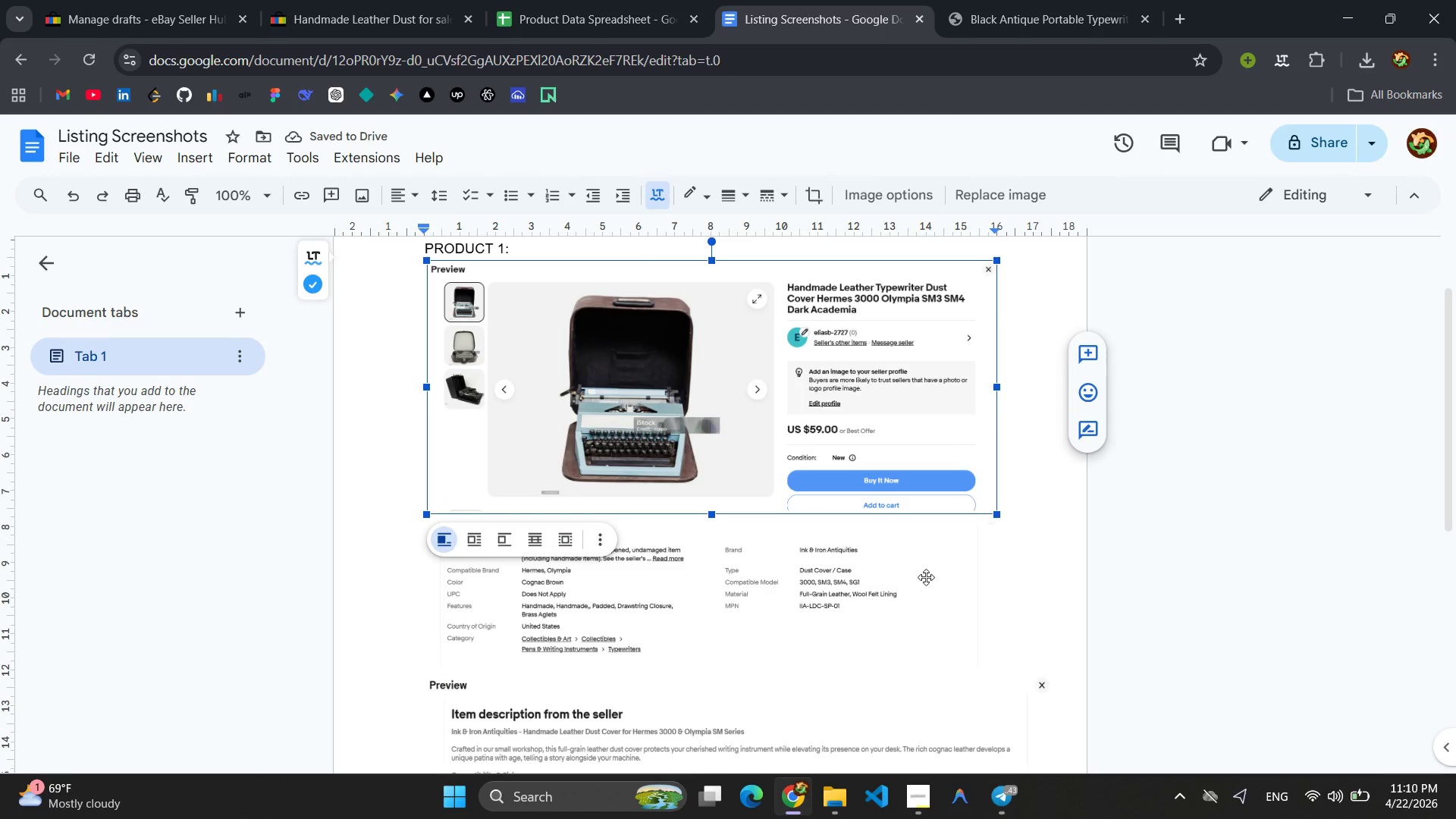 
scroll: coordinate [795, 538], scroll_direction: down, amount: 3.0
 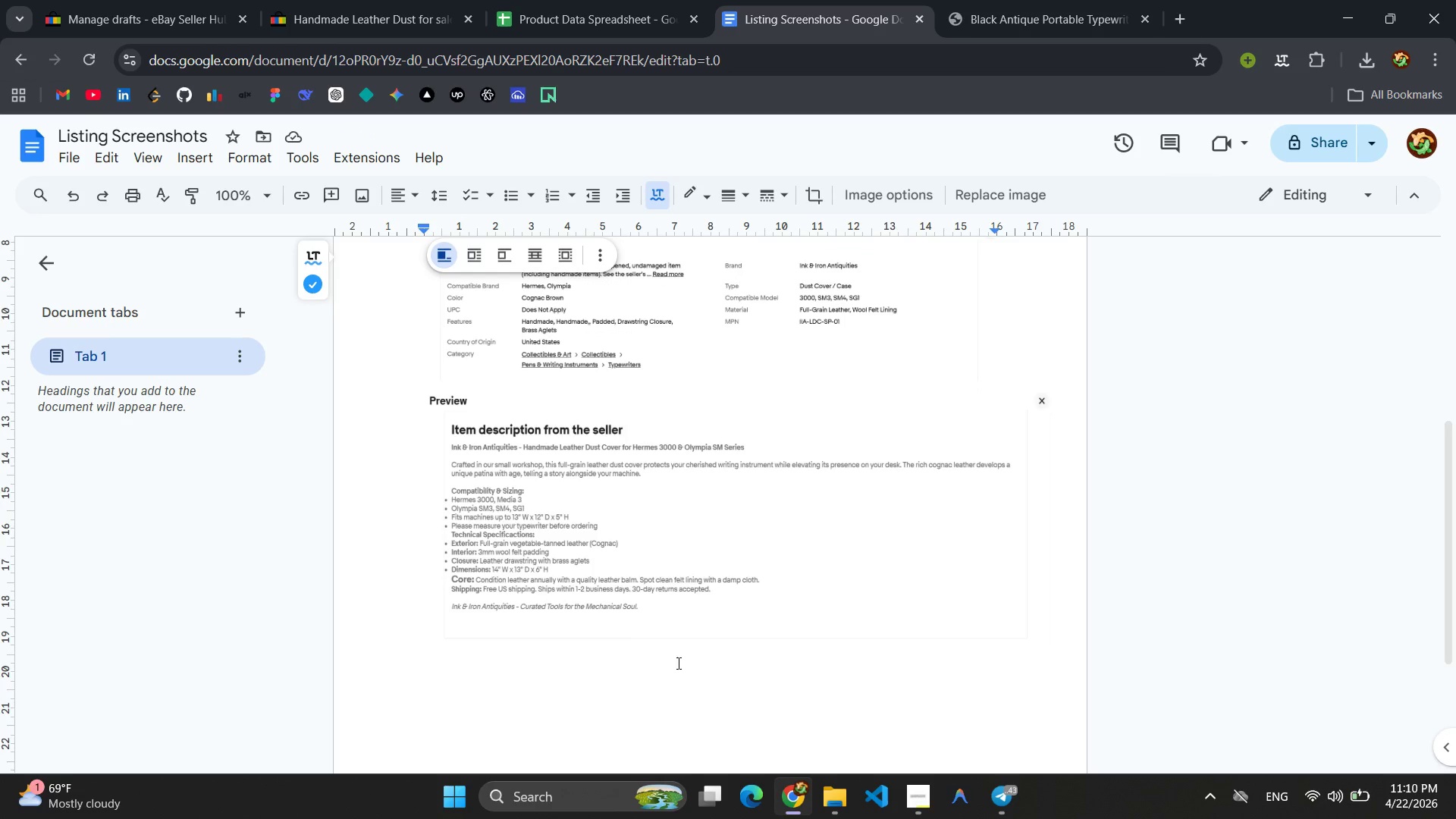 
left_click([677, 663])
 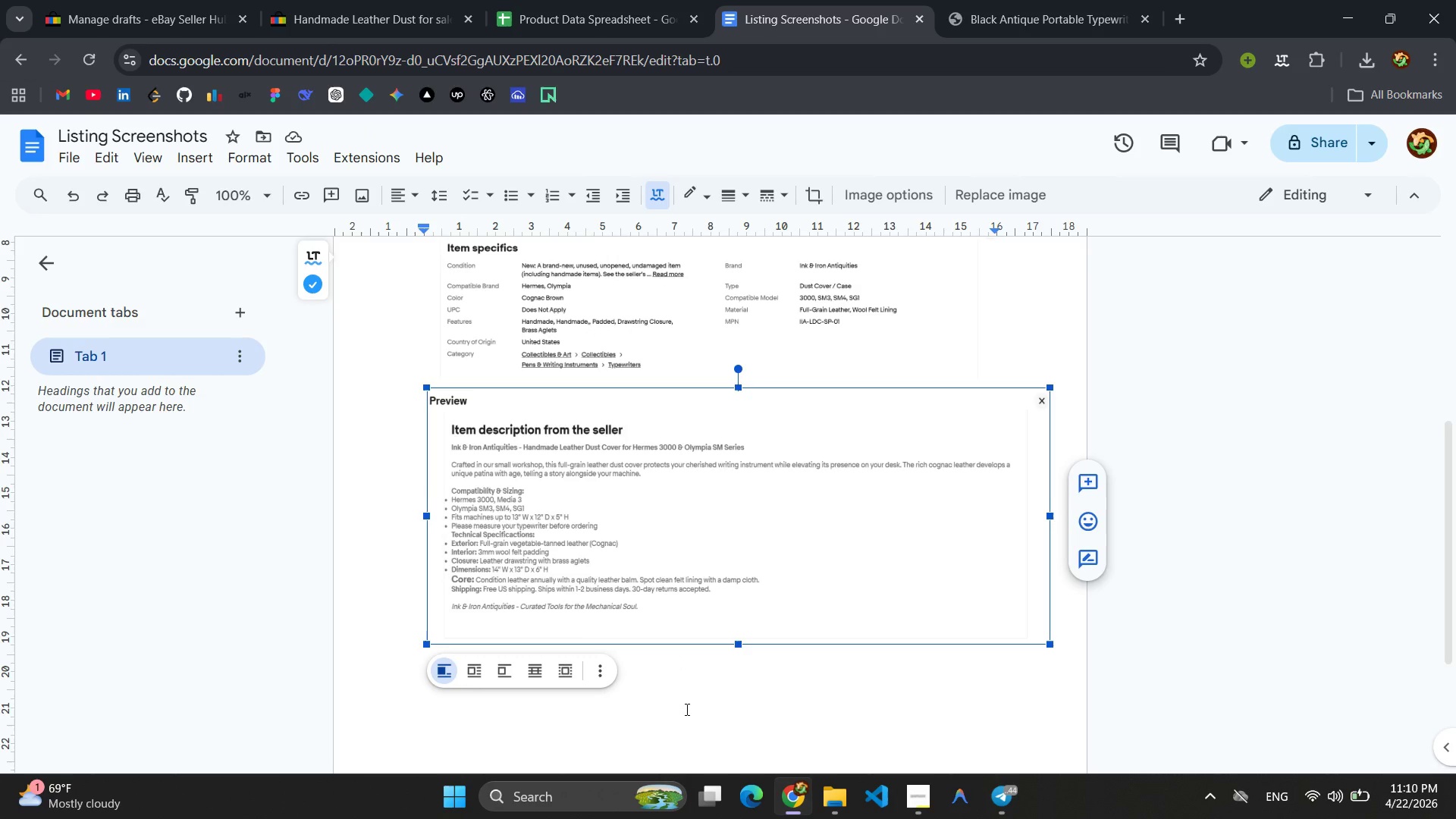 
scroll: coordinate [686, 709], scroll_direction: down, amount: 2.0
 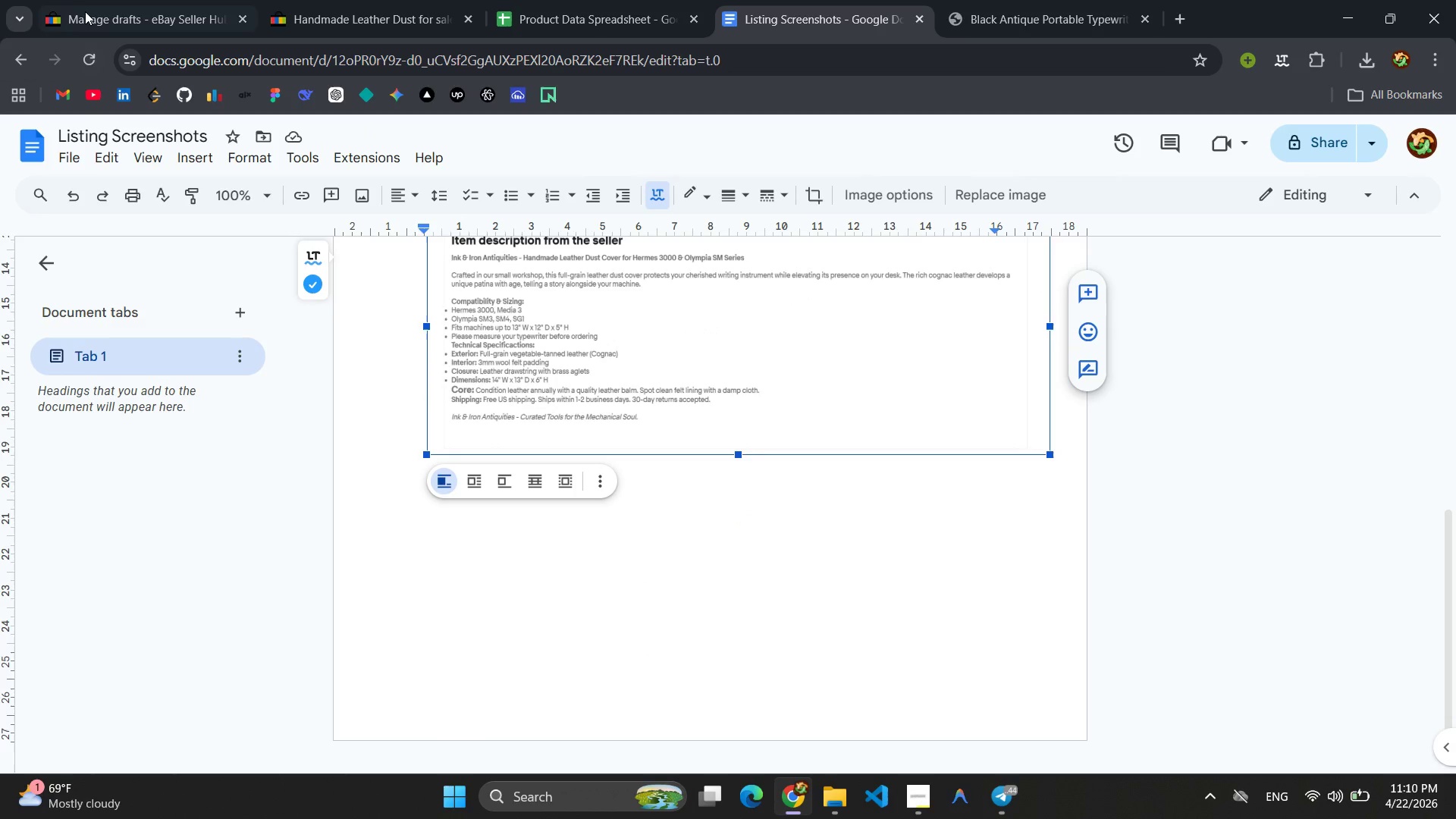 
left_click([72, 0])
 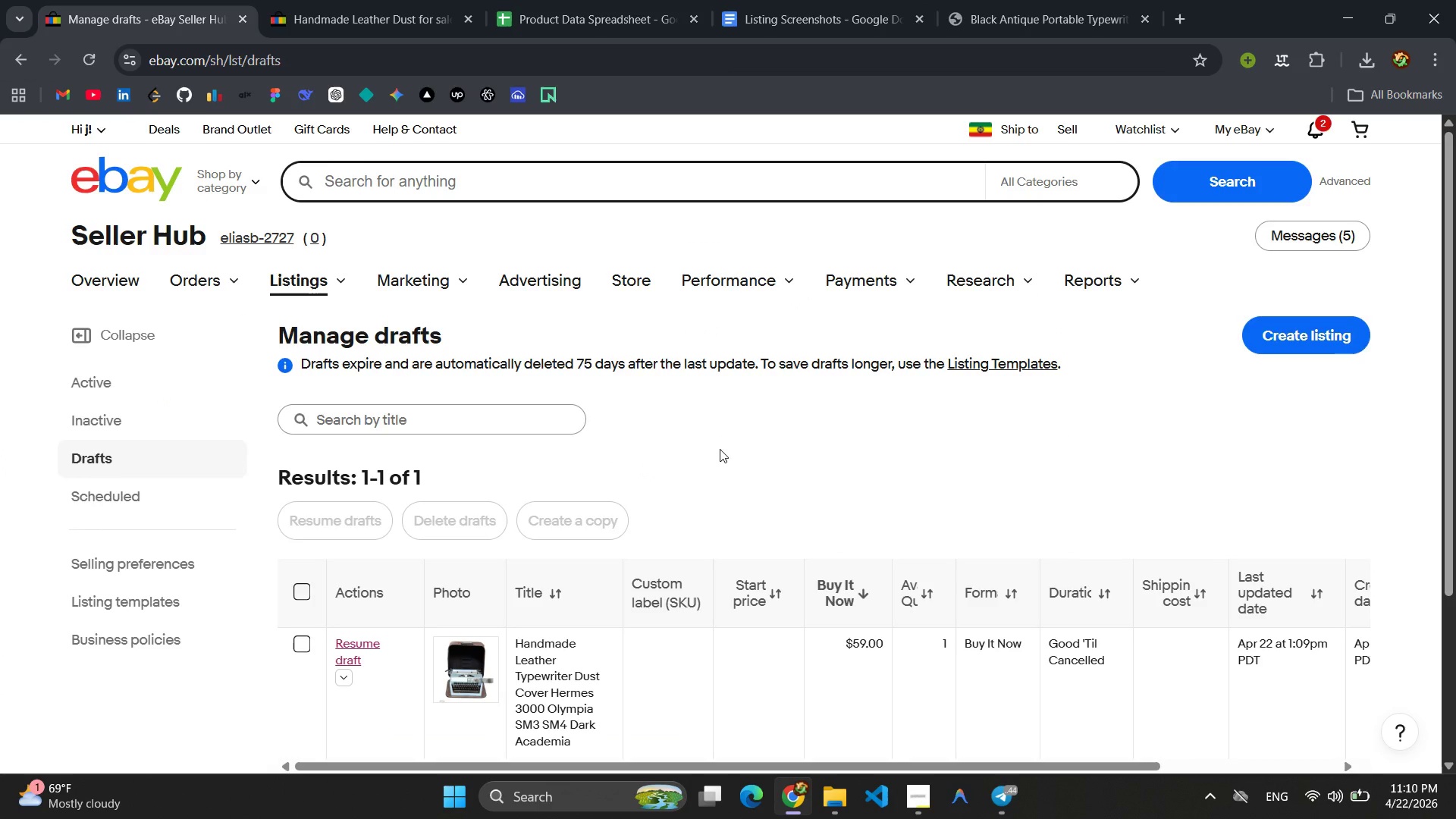 
scroll: coordinate [730, 444], scroll_direction: none, amount: 0.0
 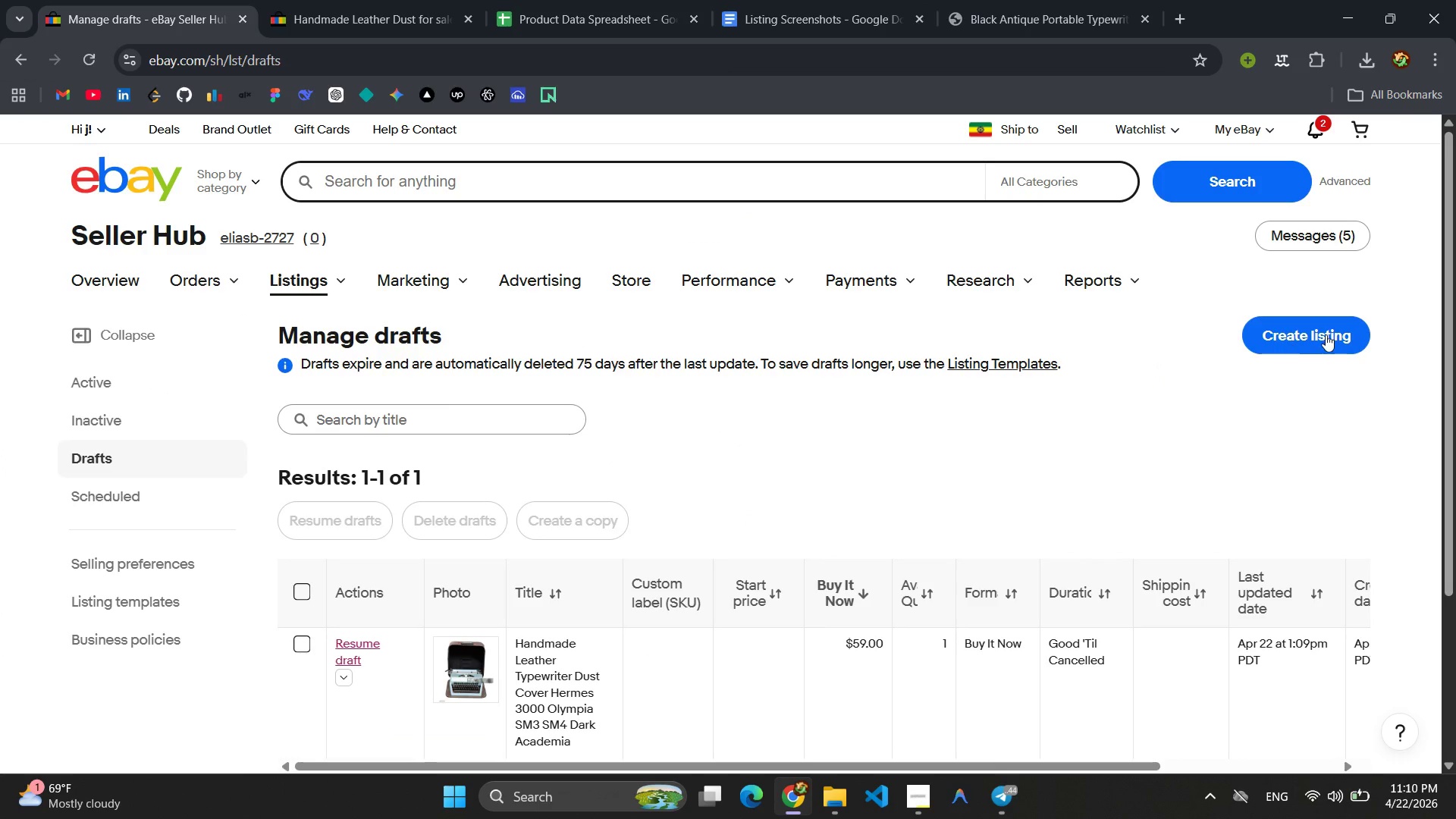 
left_click([1326, 334])
 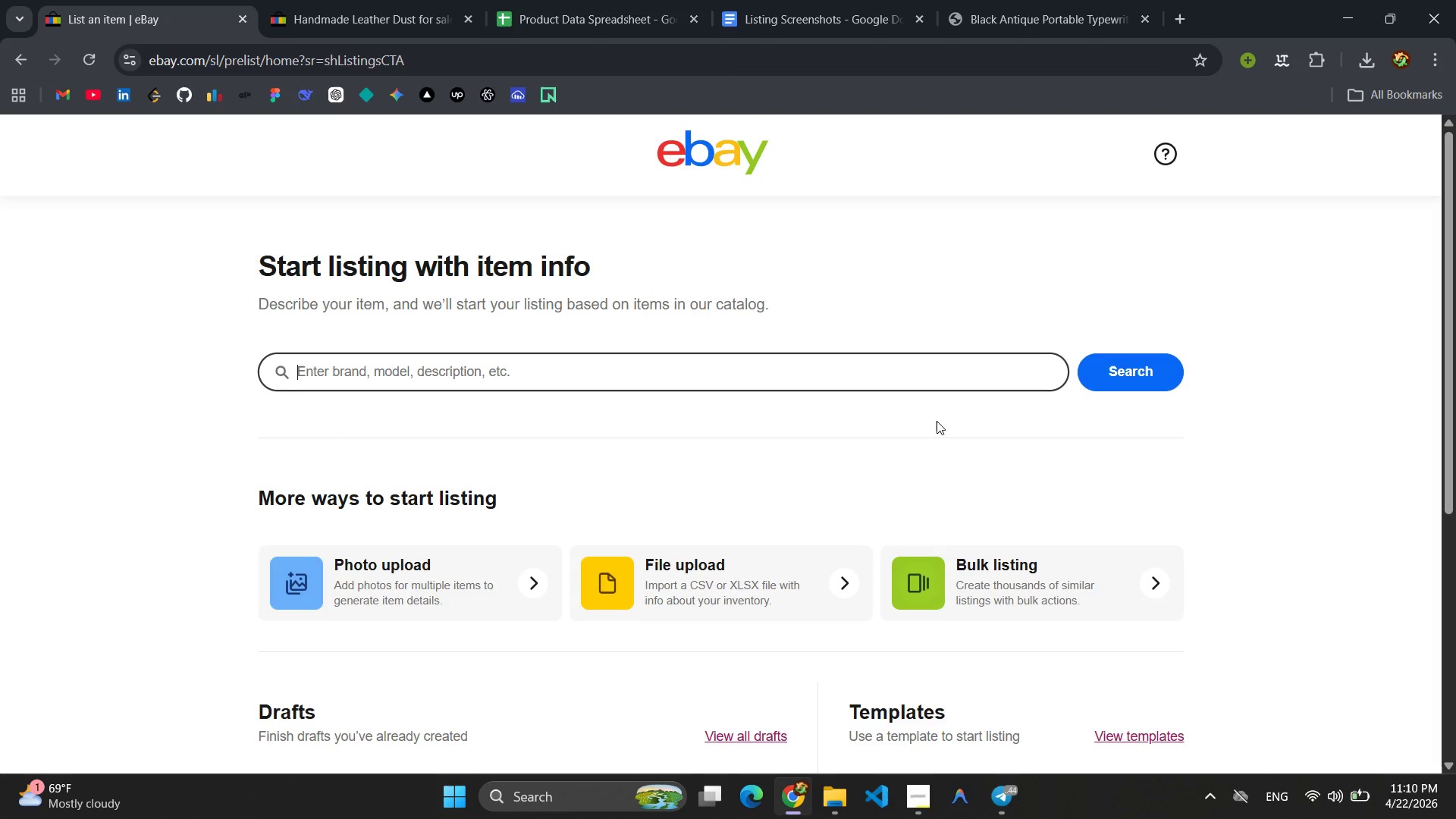 
wait(18.88)
 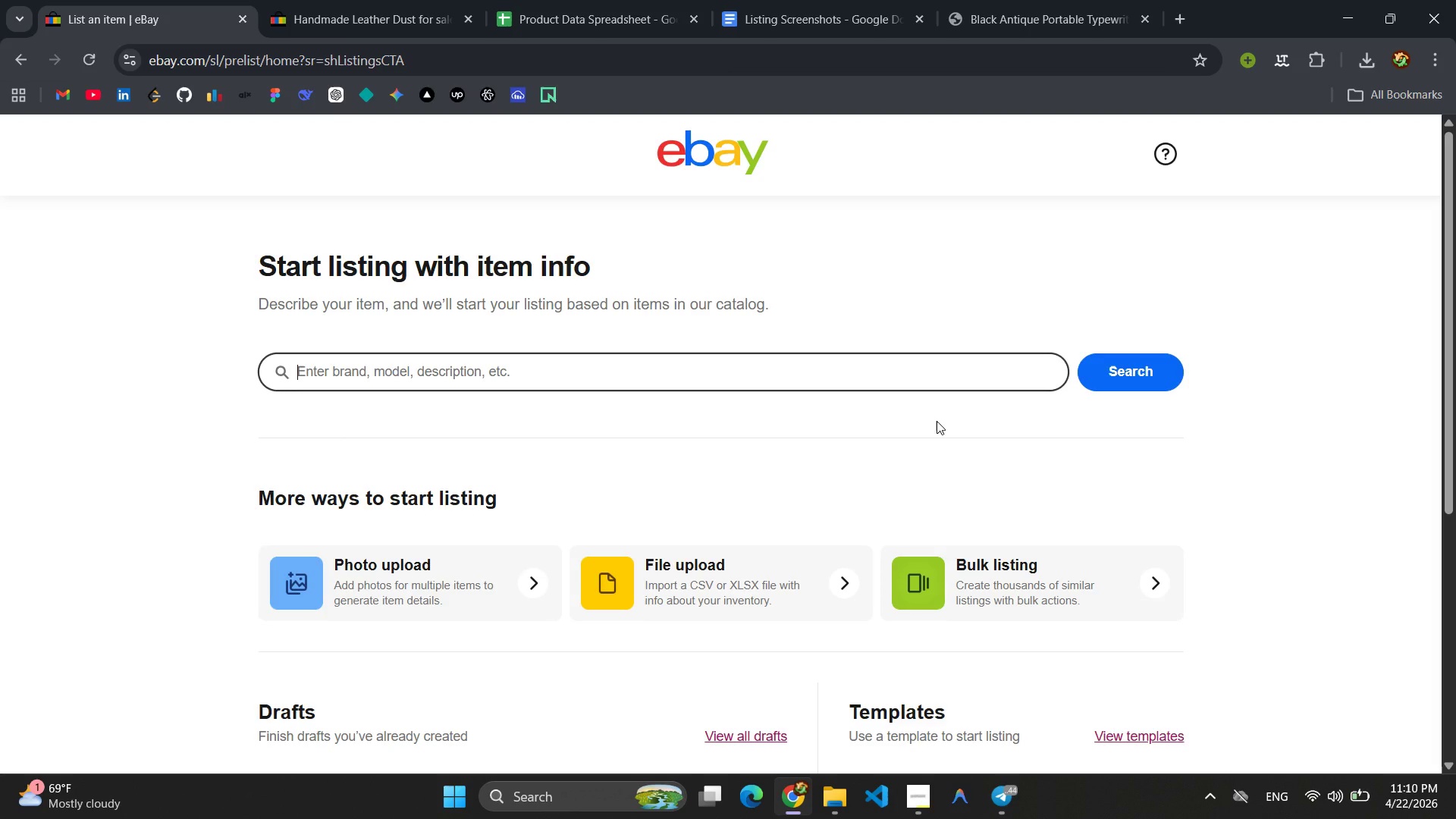 
left_click([482, 372])
 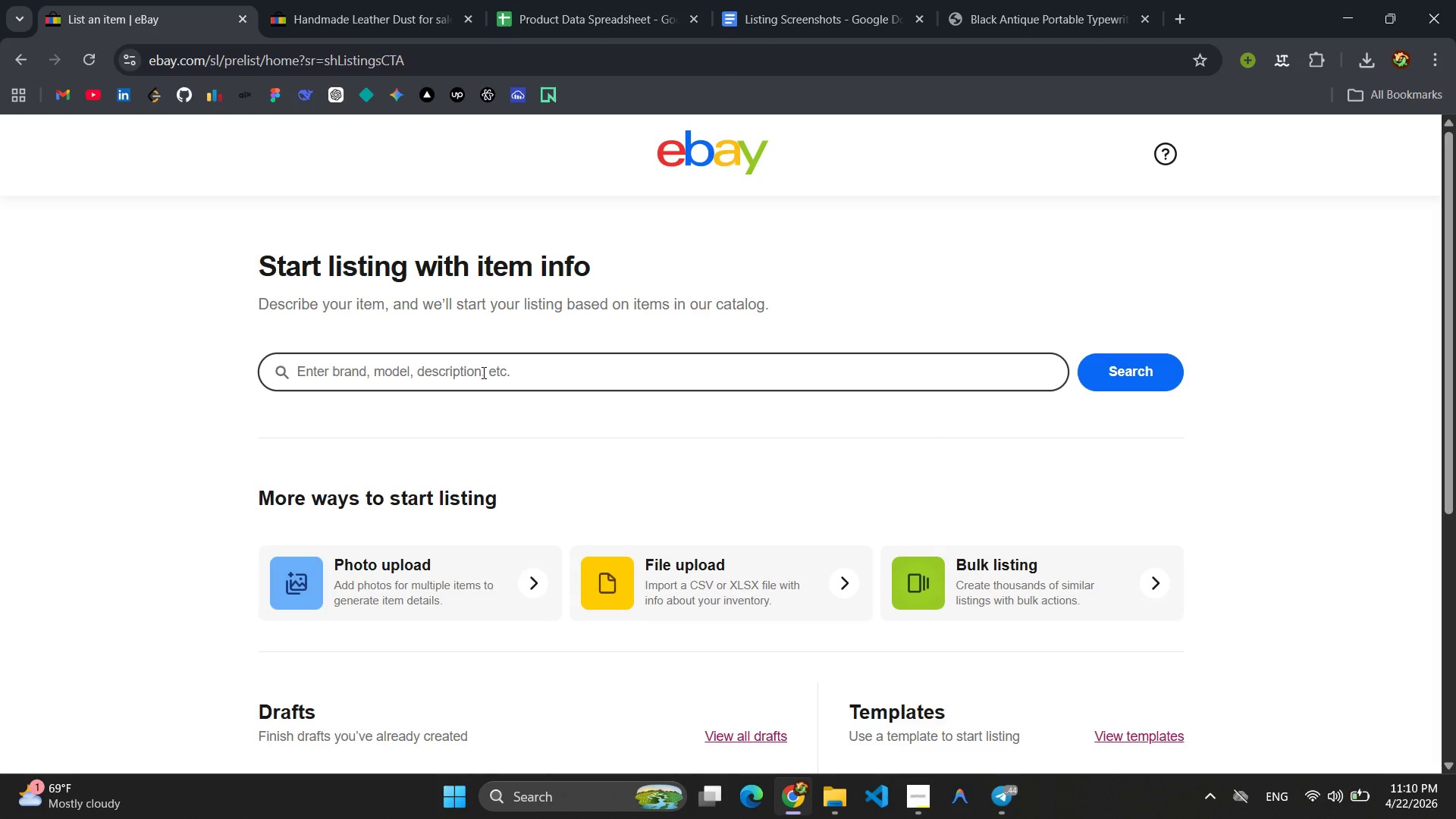 
wait(5.52)
 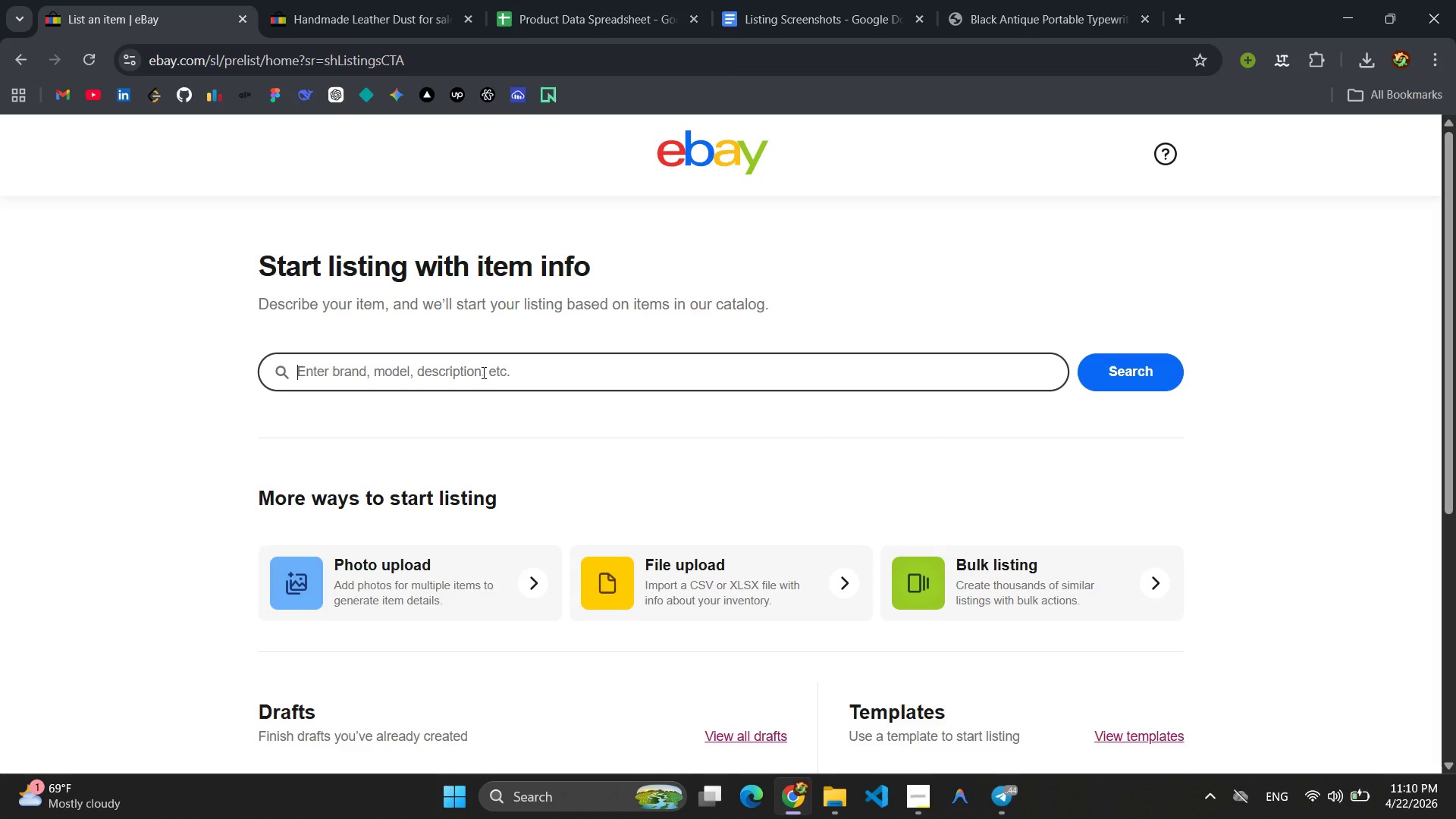 
type(Lear)
key(Backspace)
type(ther Dust Cover Ultra-Portable Tyep)
key(Backspace)
key(Backspace)
type(pewrite )
key(Backspace)
type(r)
 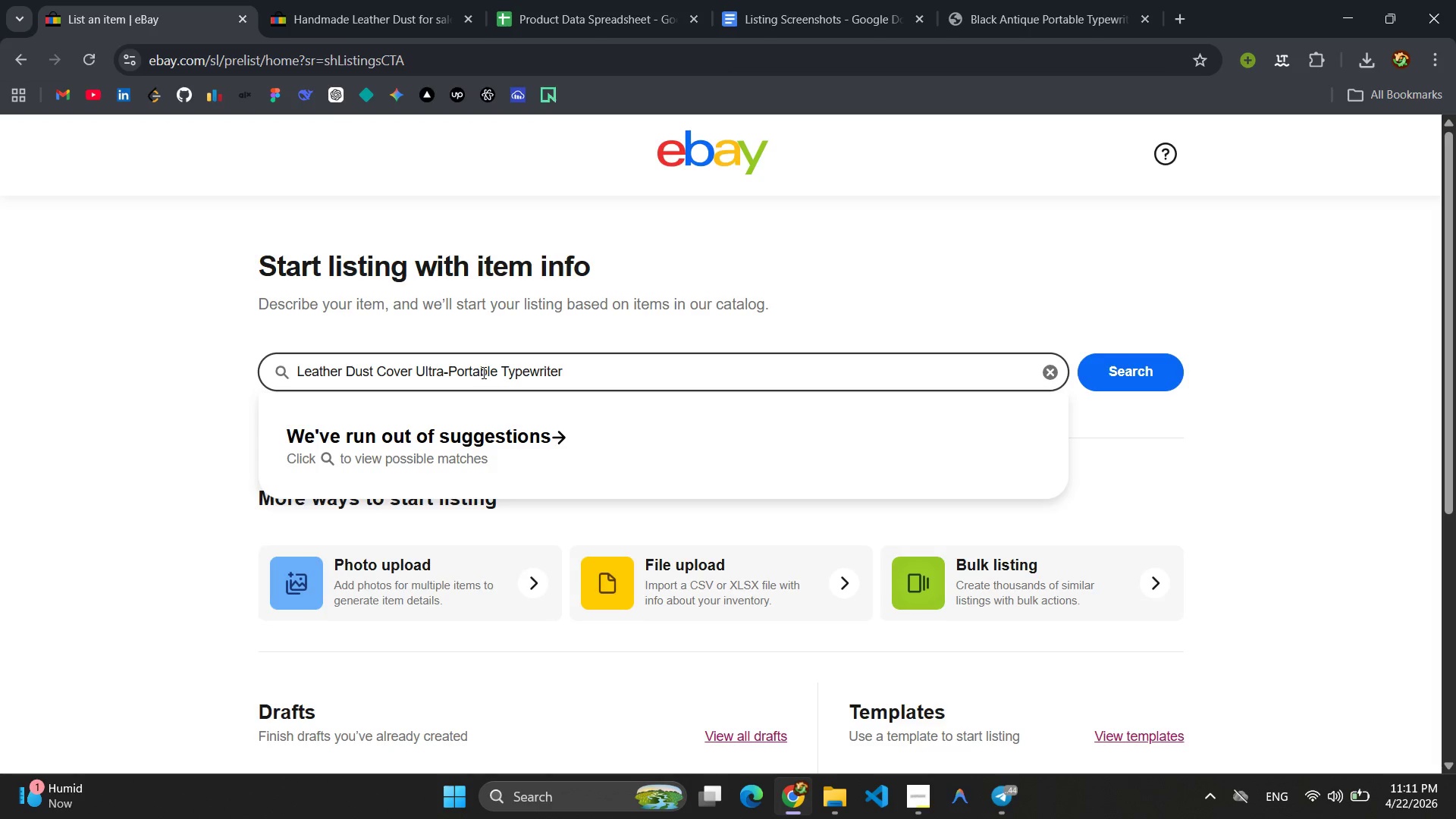 
wait(5.01)
 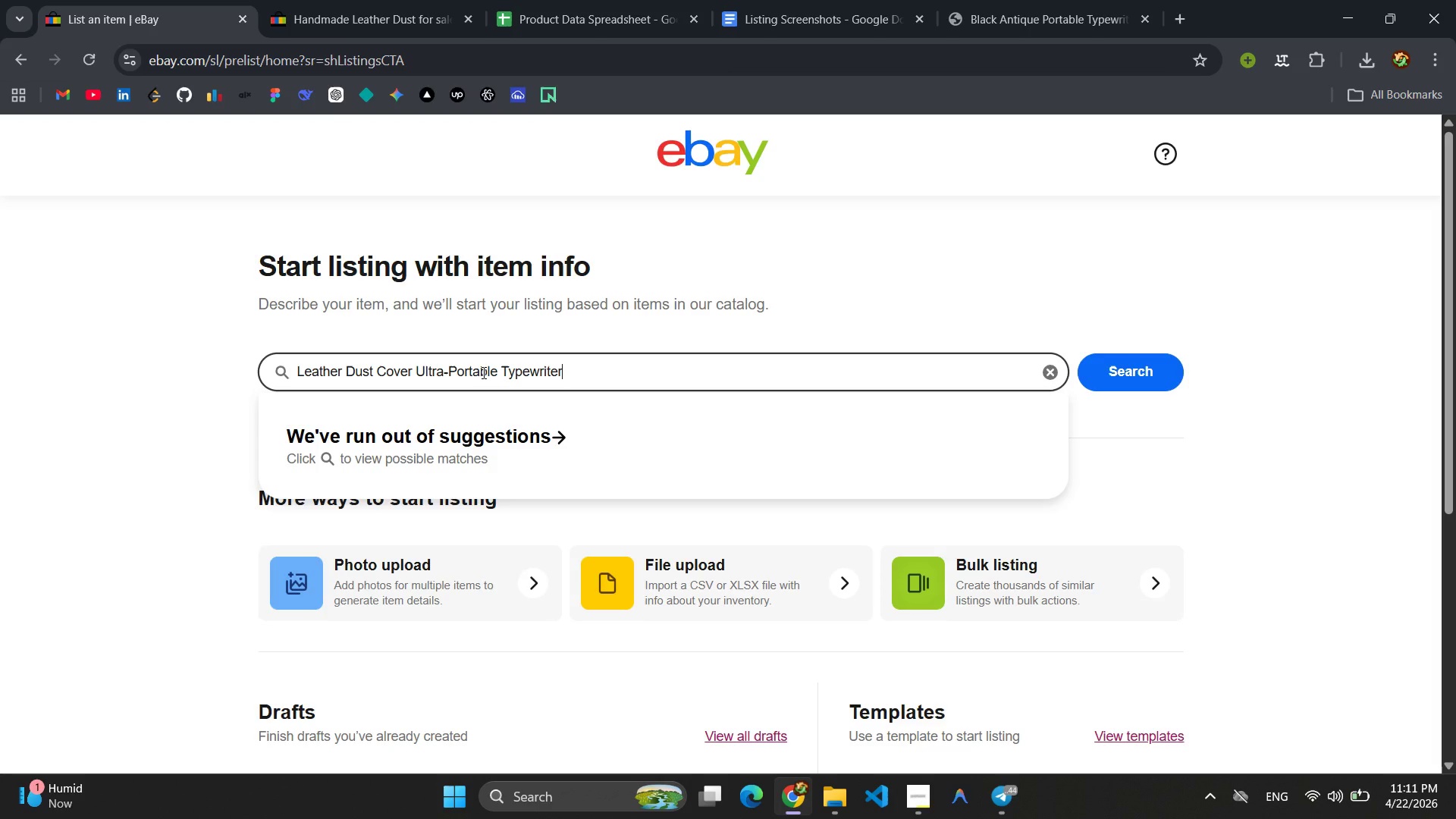 
type( Smitth)
key(Backspace)
key(Backspace)
type(h-Corona Skyriter Brother v)
key(Backspace)
type(Vit)
key(Backspace)
type(ntagege )
 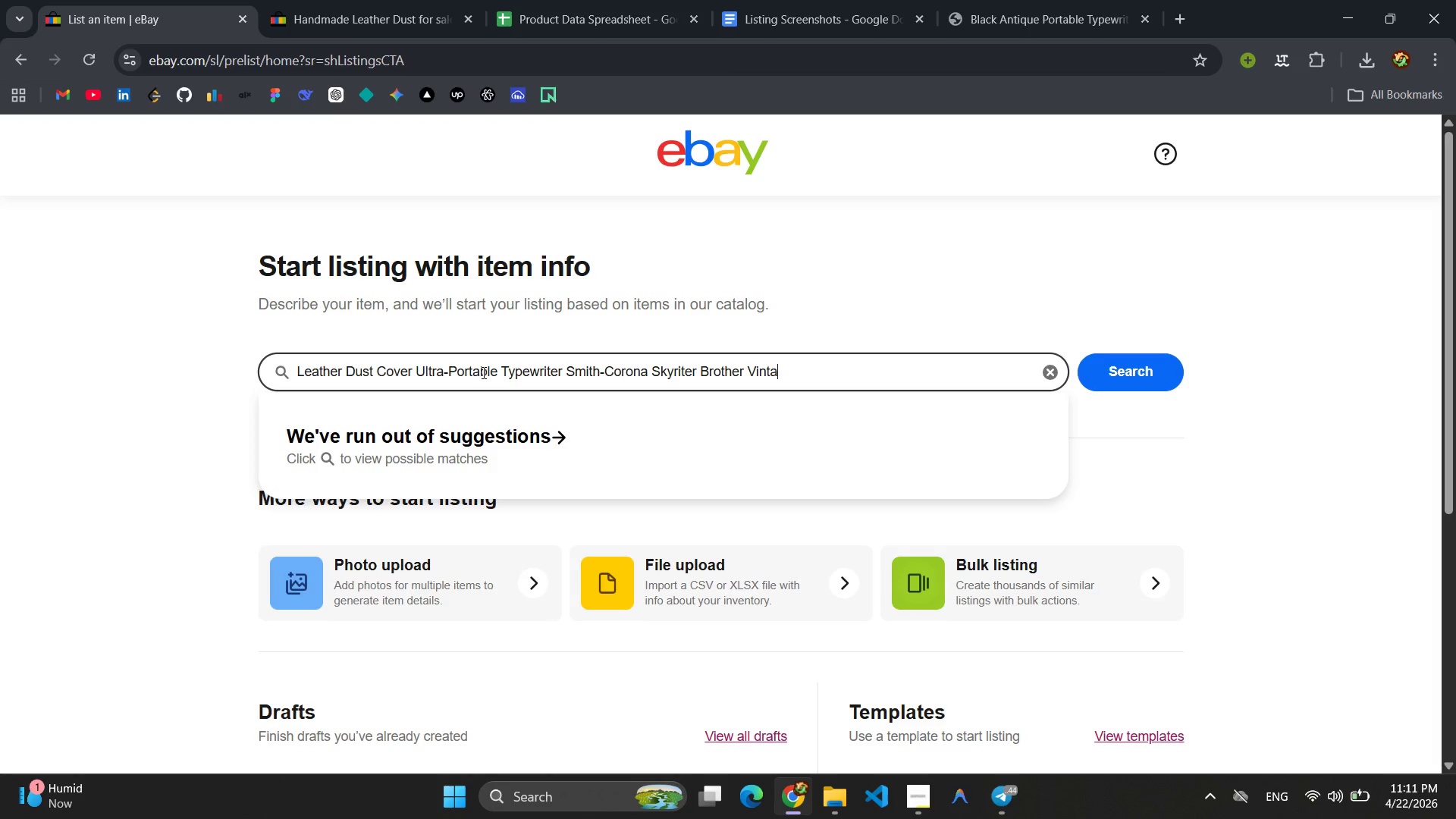 
wait(18.78)
 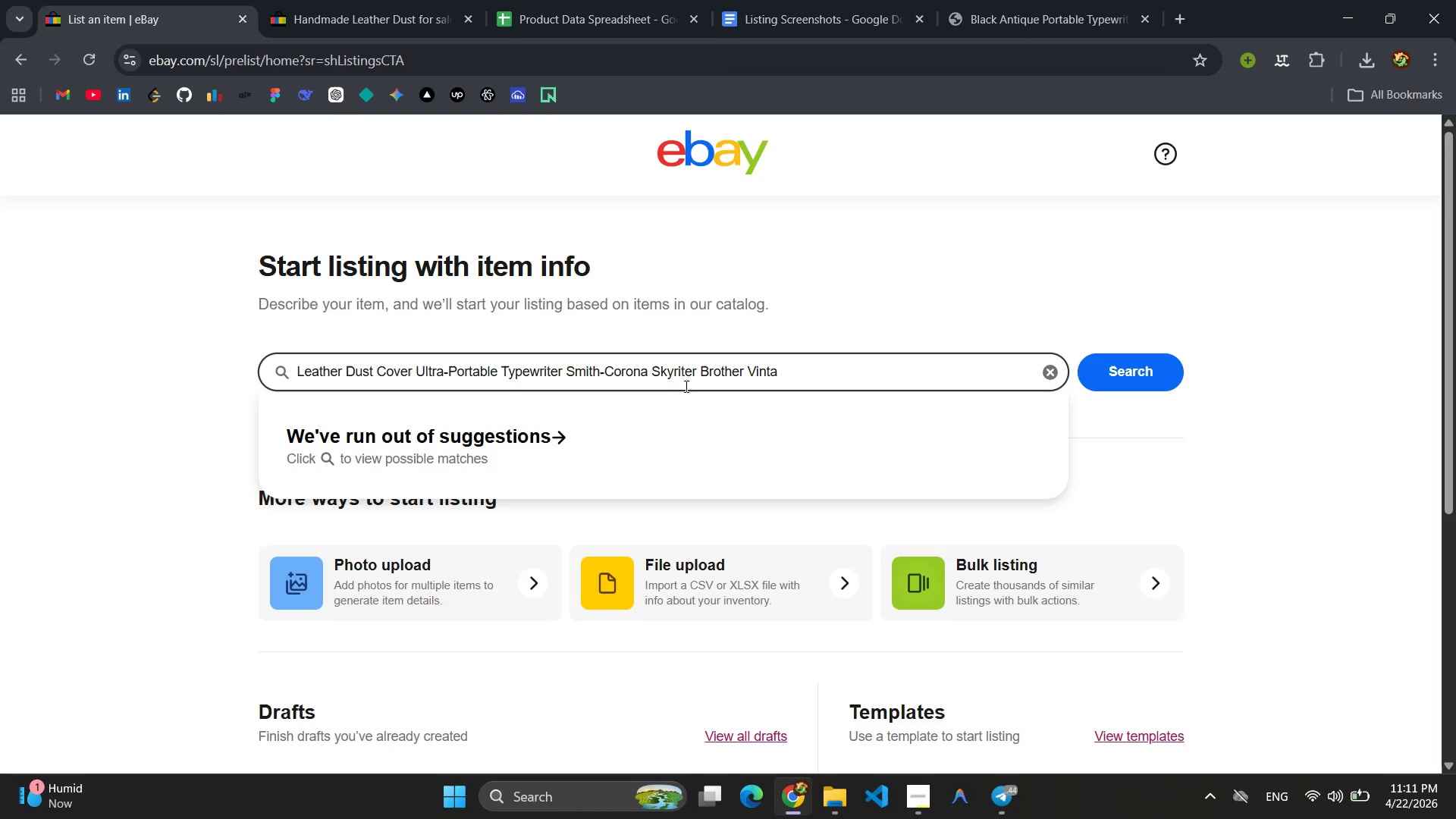 
key(Control+A)
 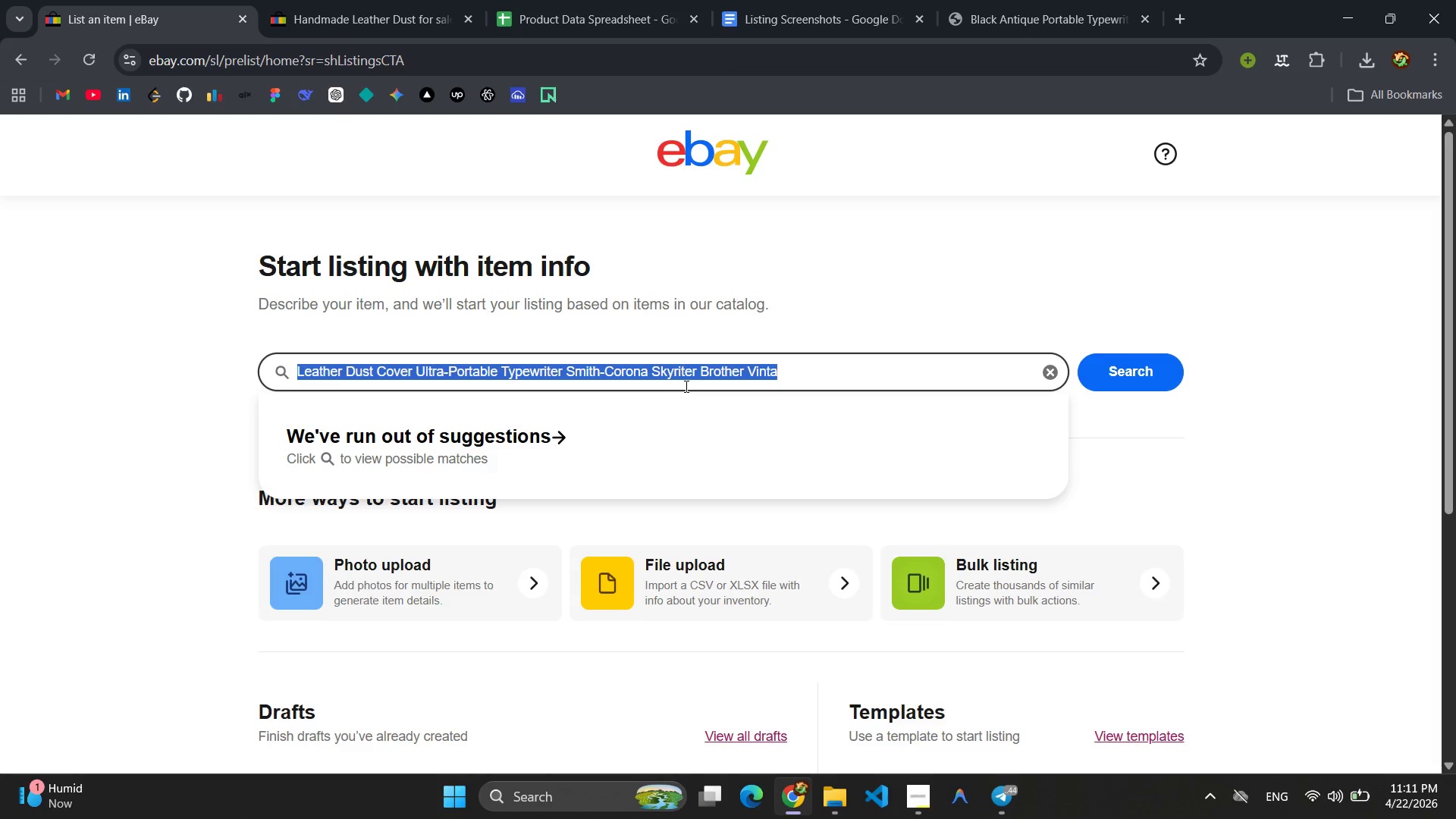 
key(Control+C)
 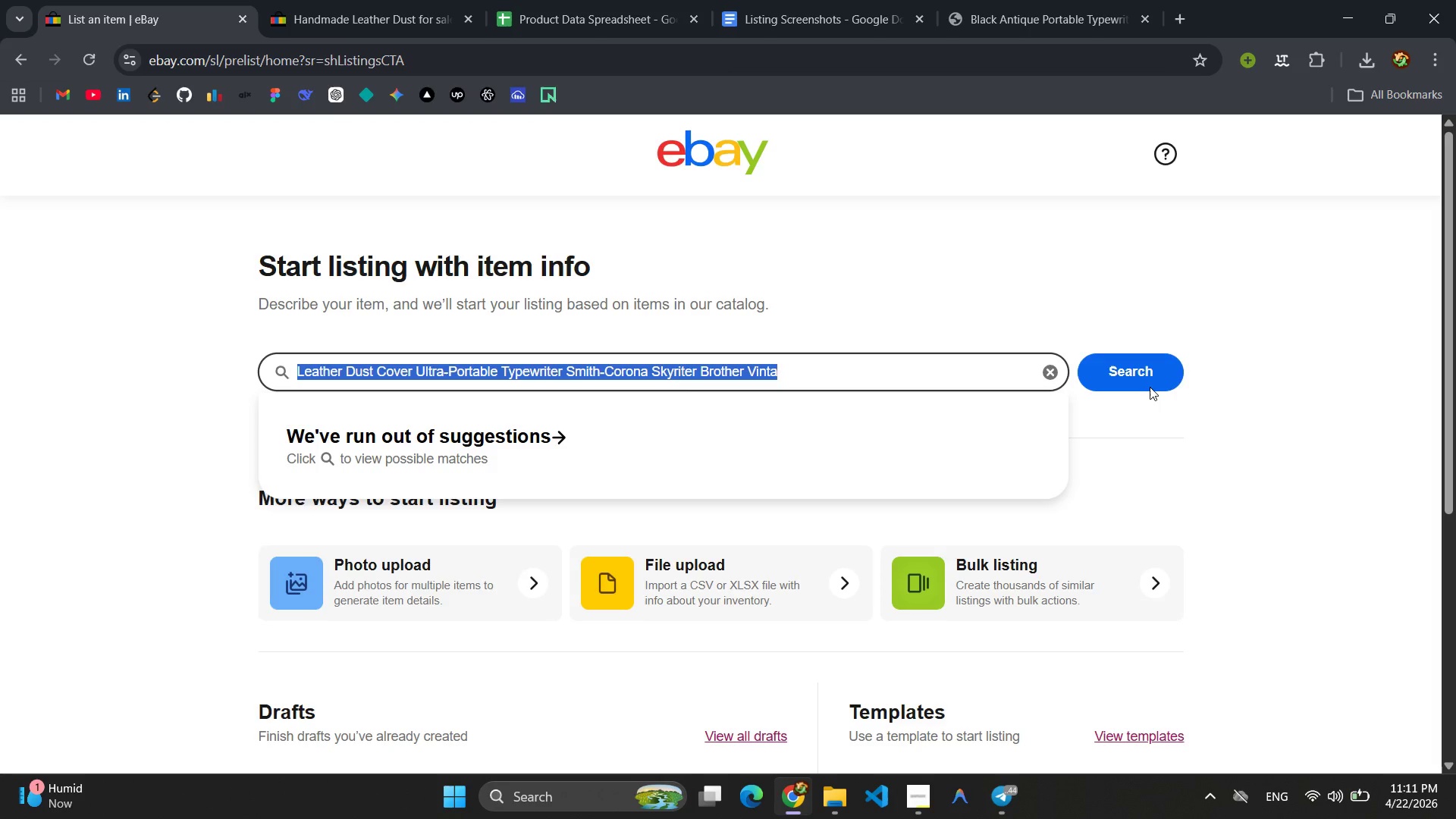 
left_click([1167, 387])
 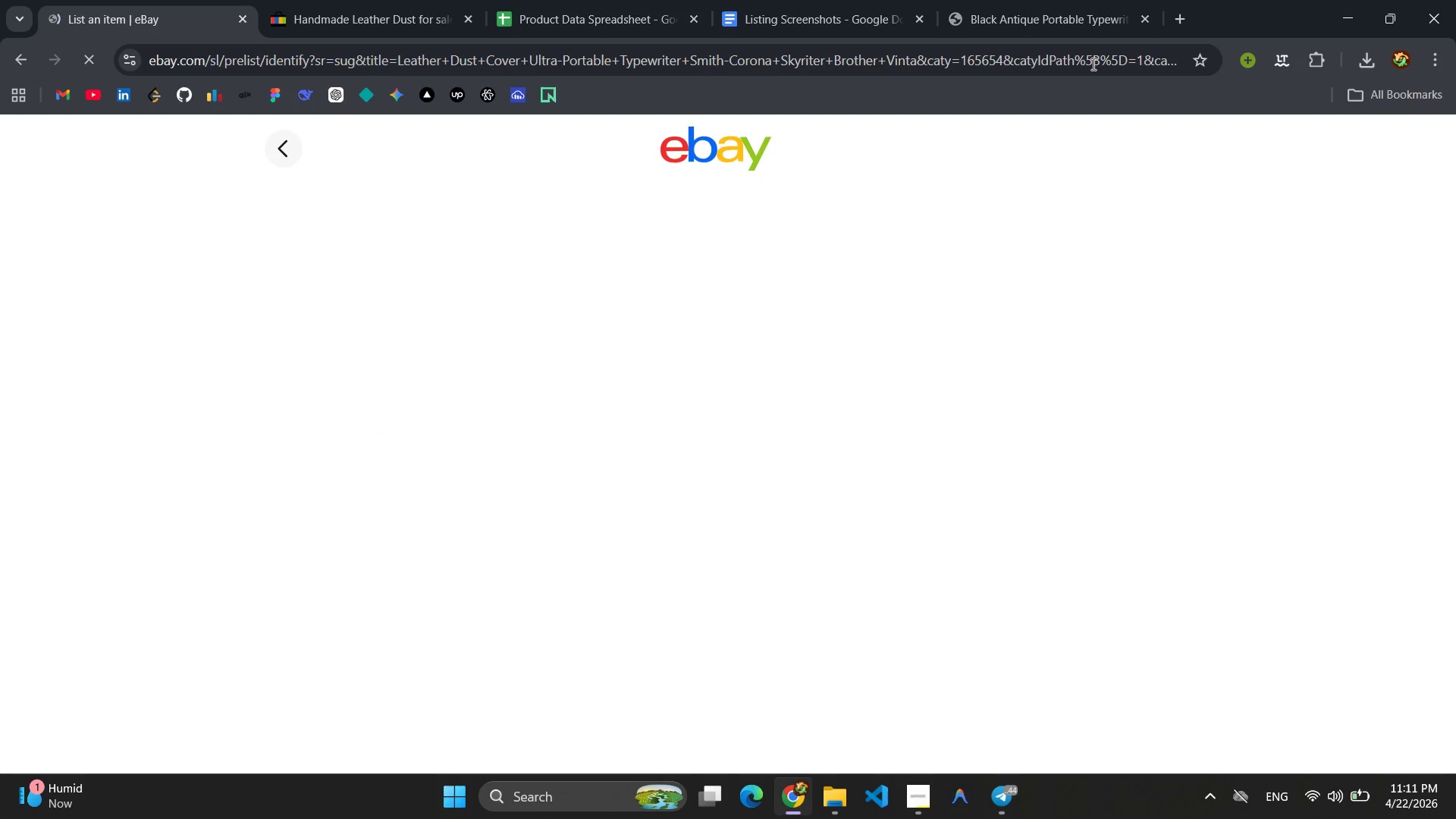 
left_click([748, 0])
 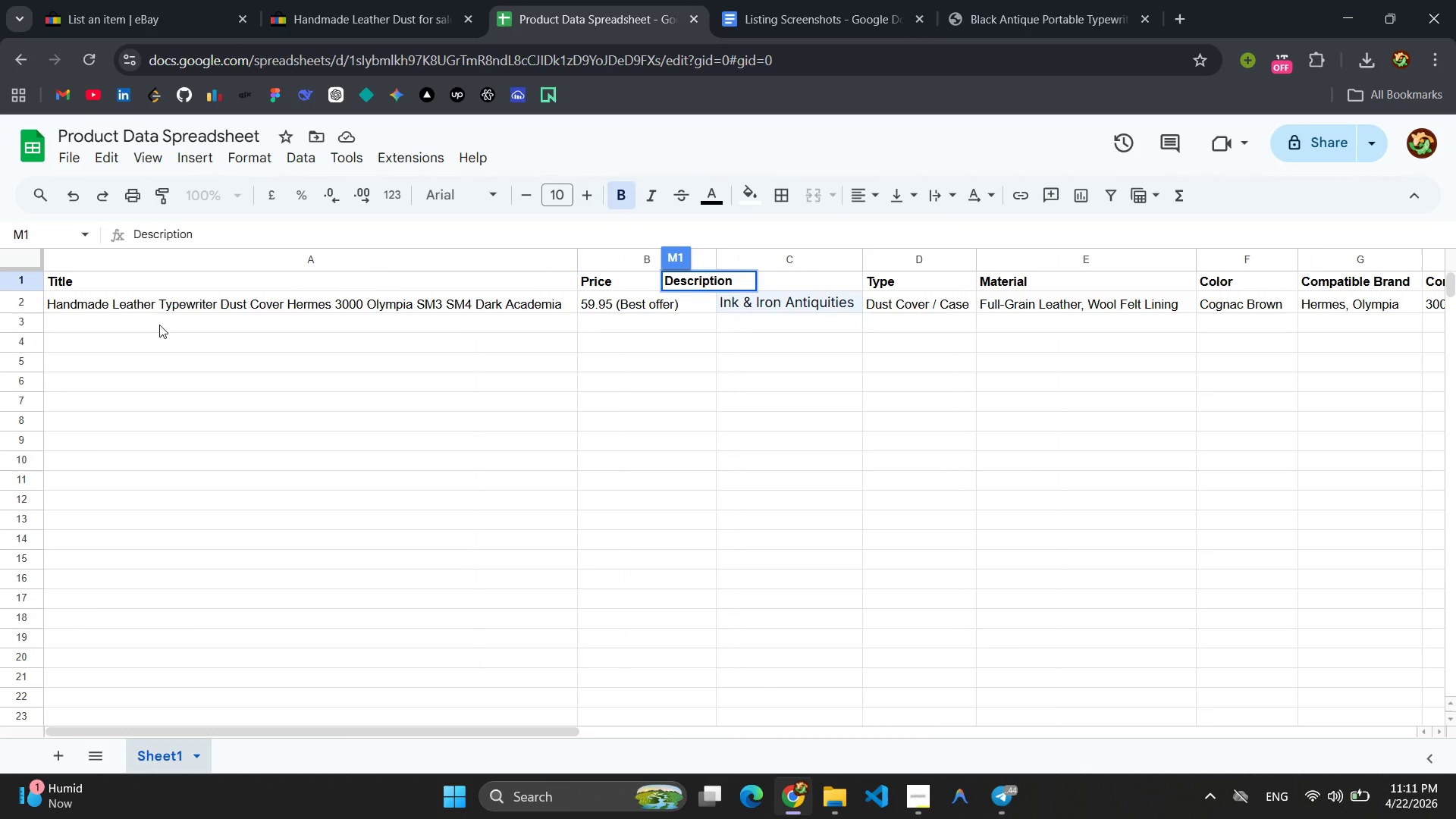 
left_click([169, 325])
 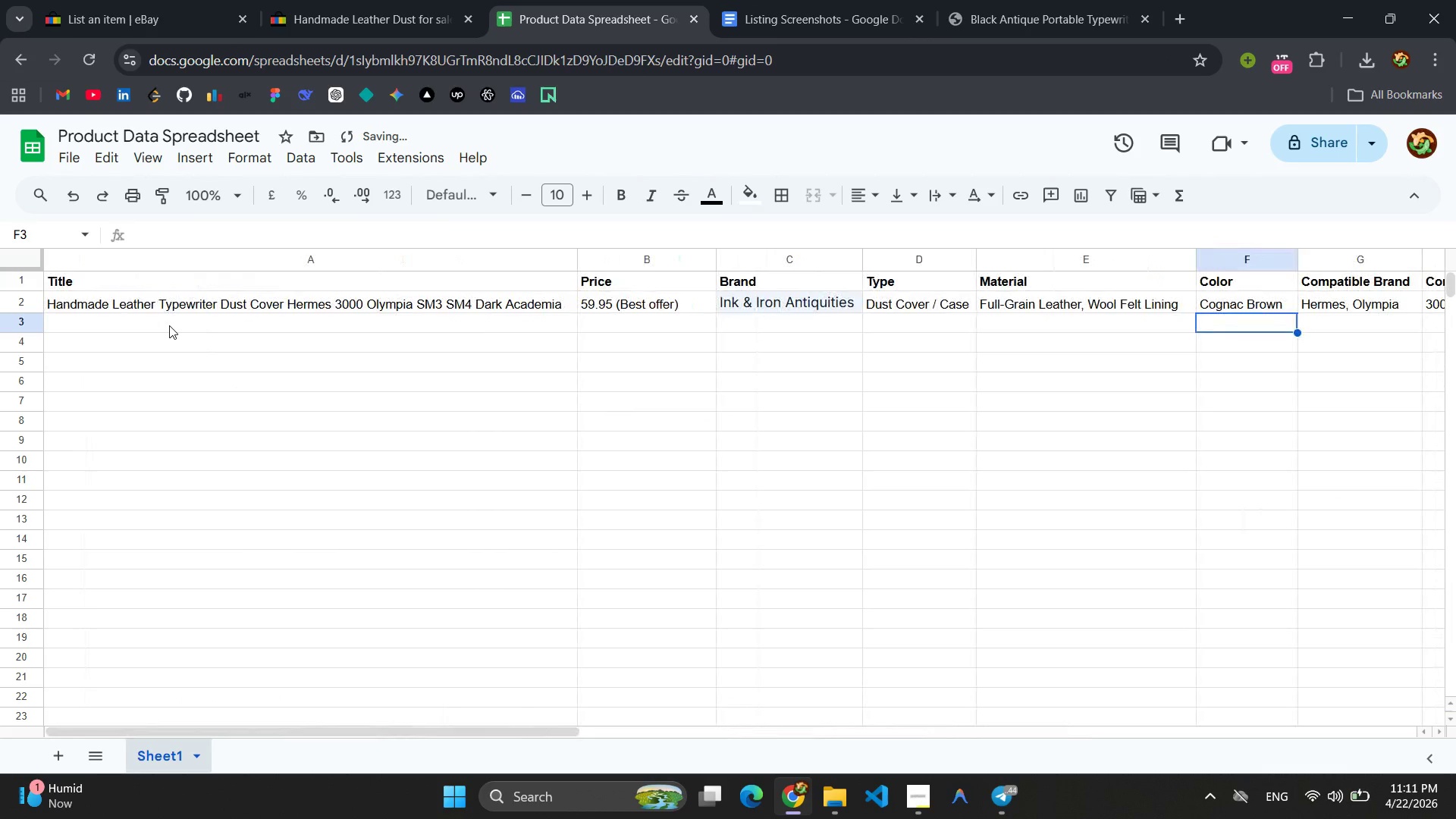 
left_click([148, 323])
 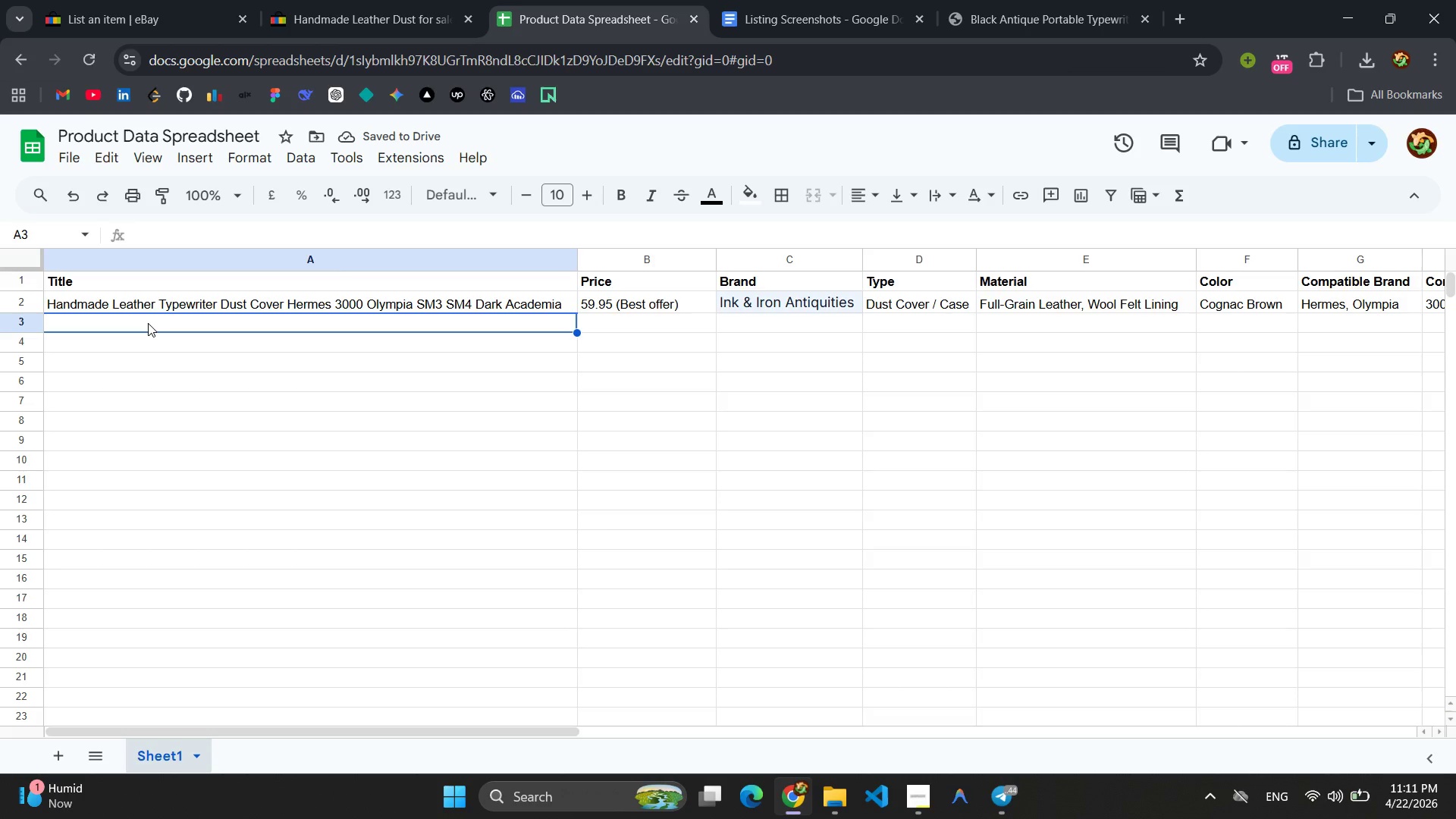 
key(Control+V)
 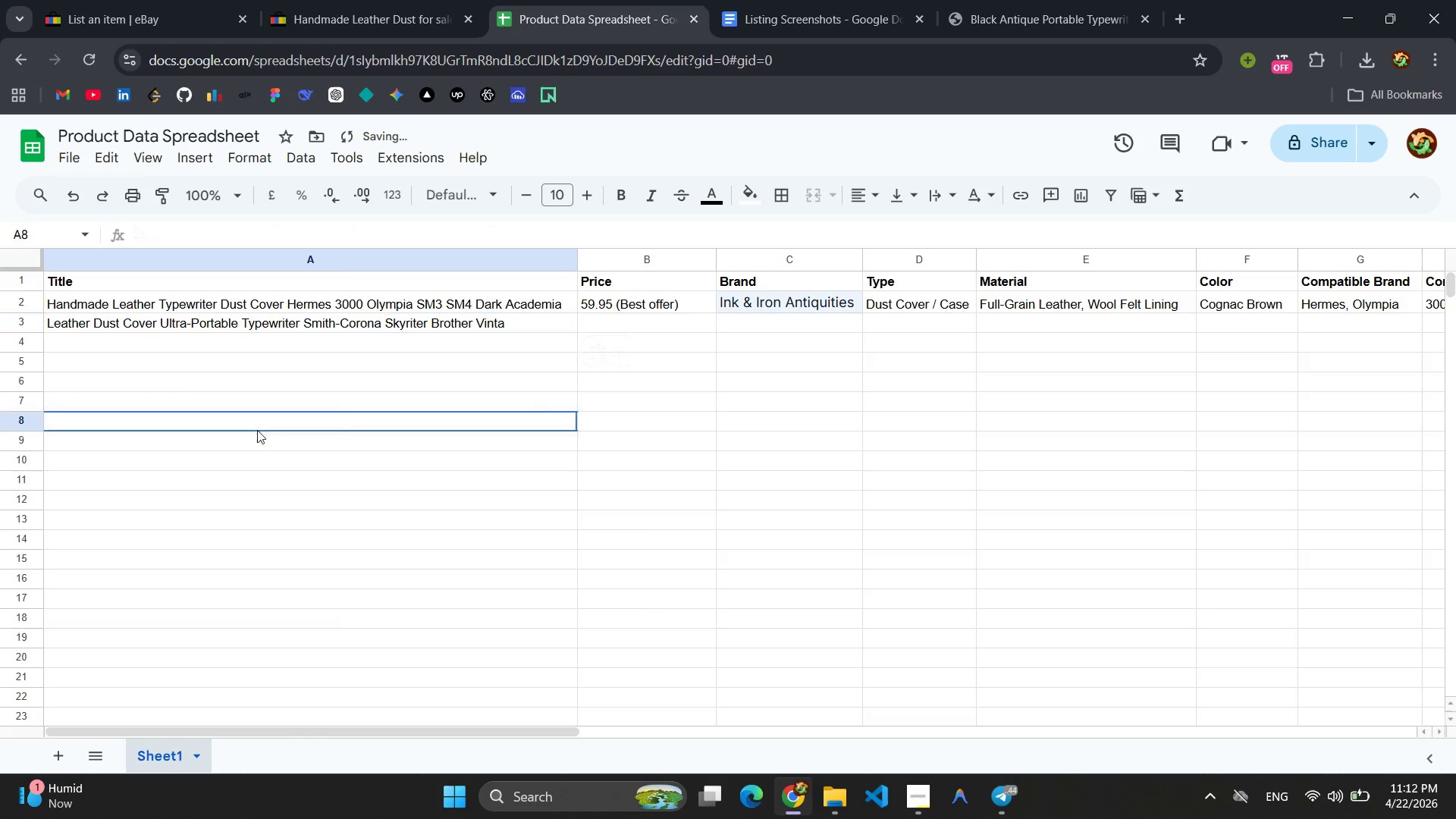 
left_click([257, 430])
 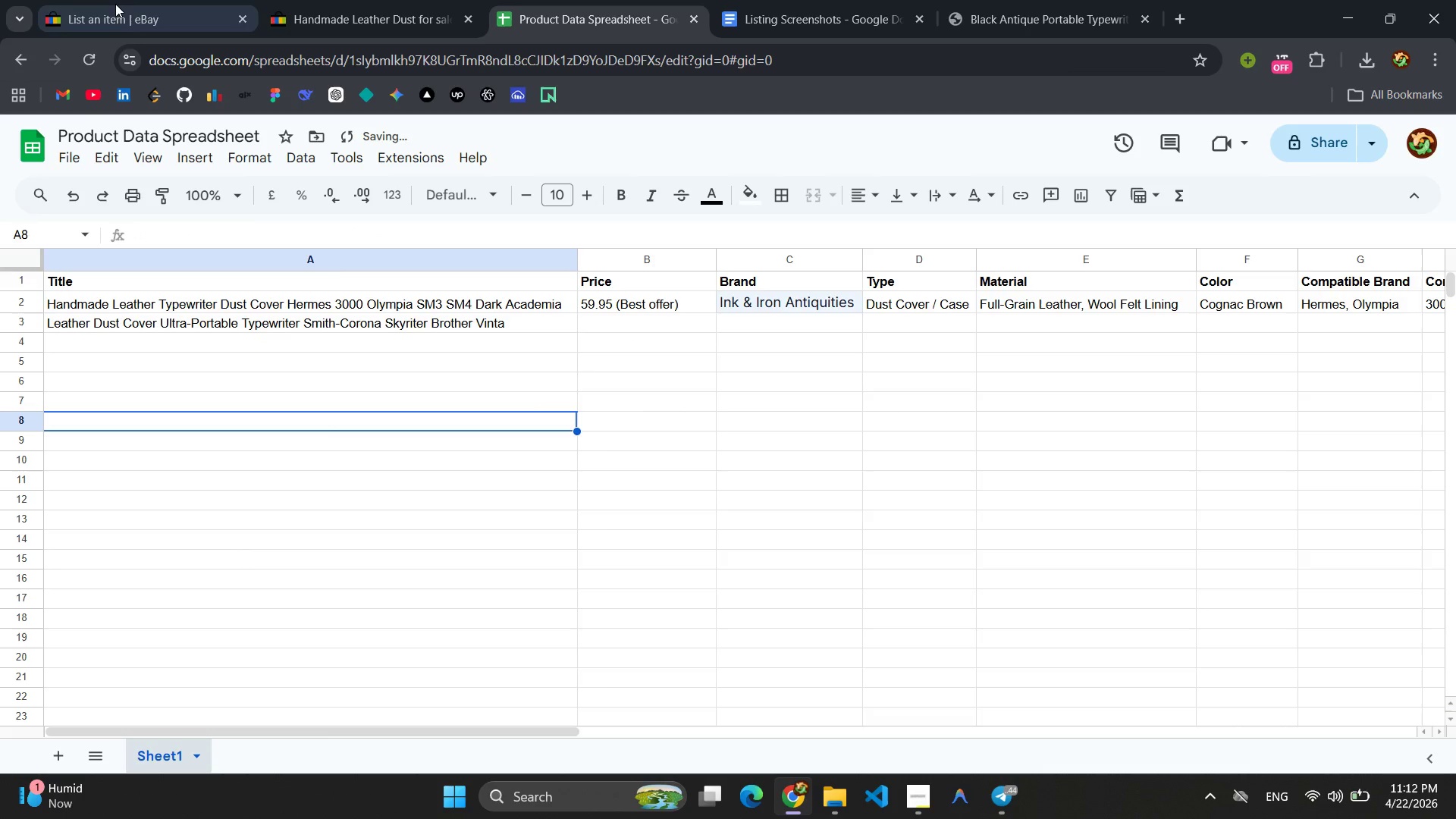 
left_click([115, 2])
 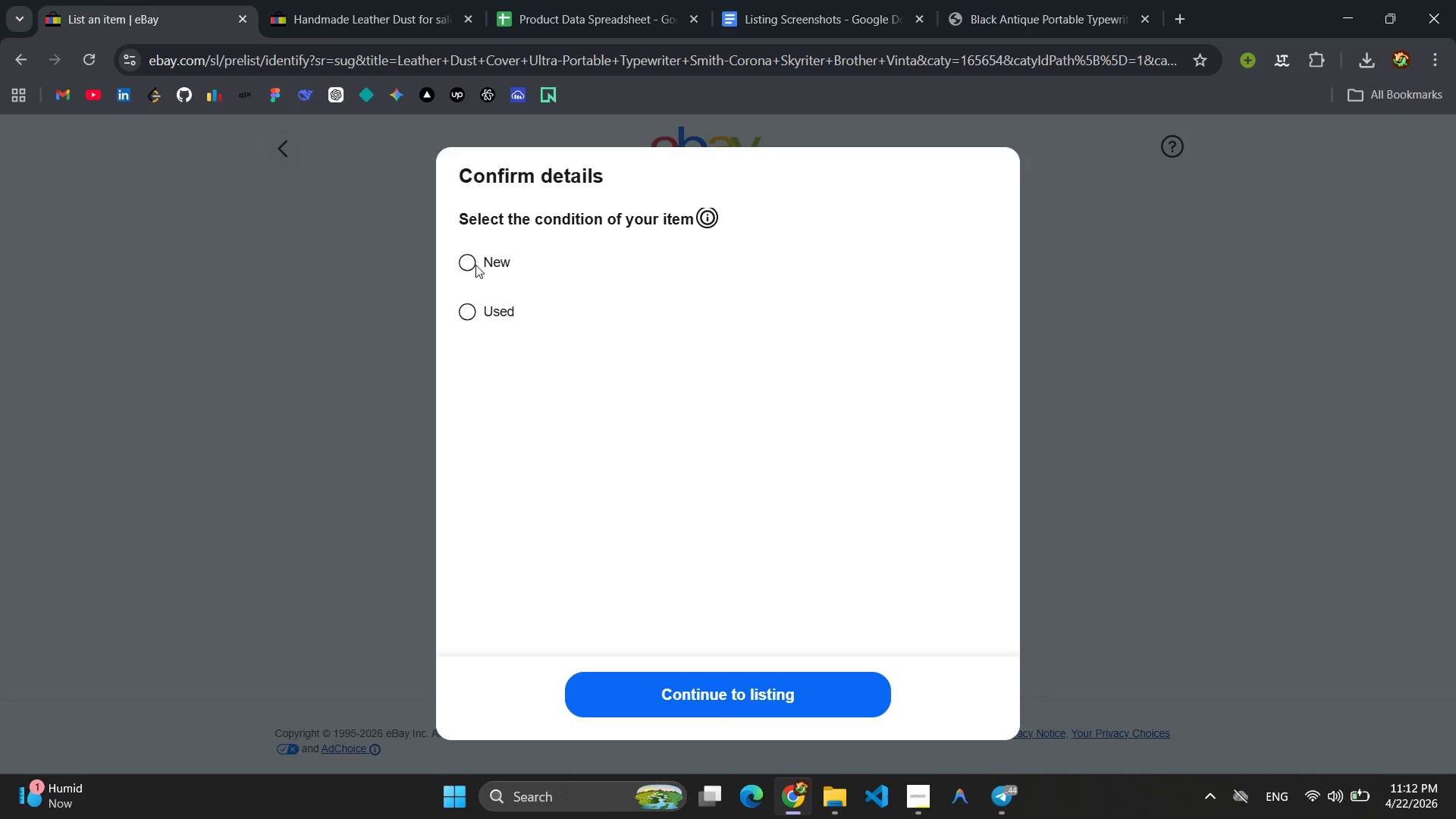 
left_click([475, 264])
 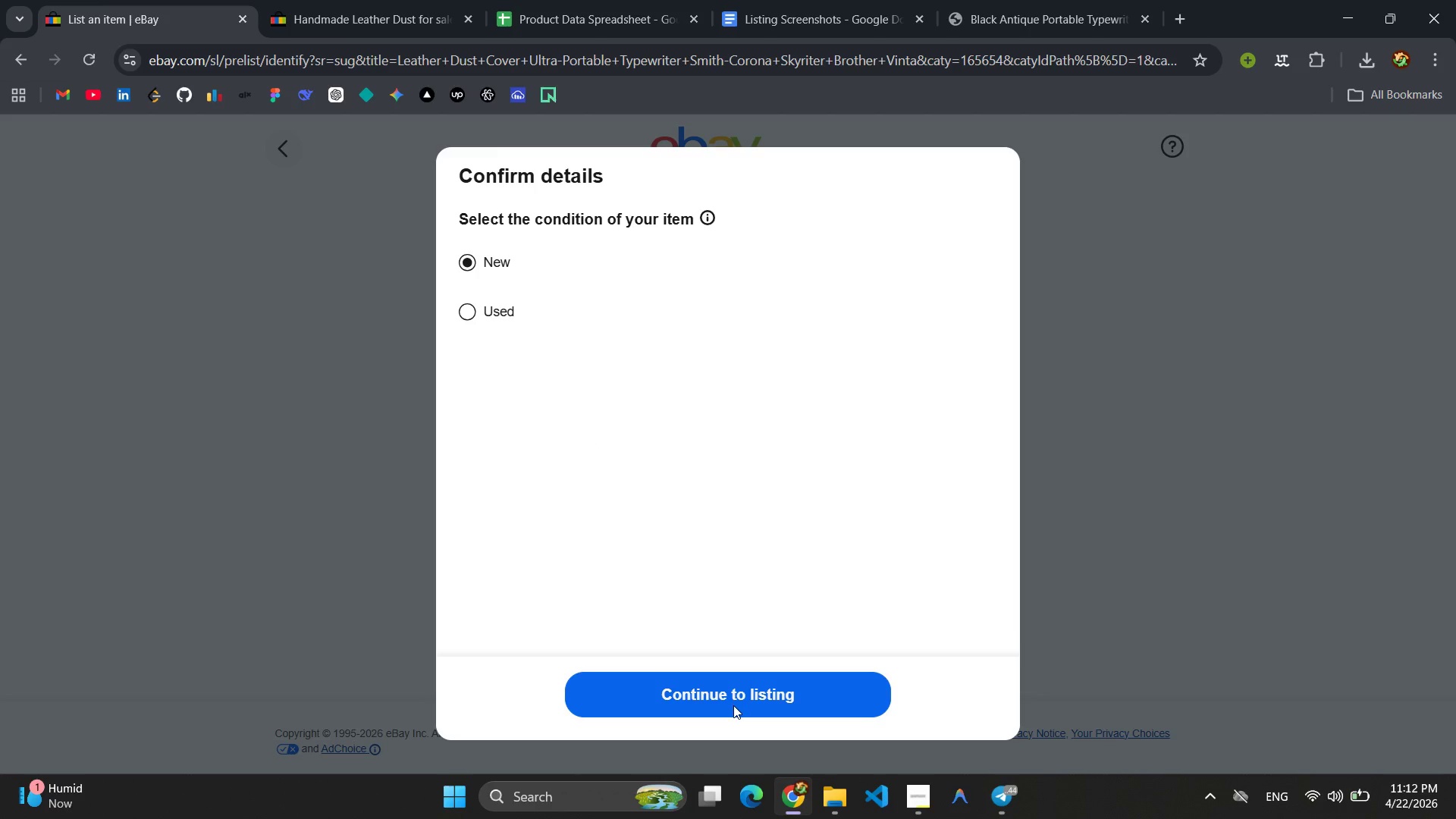 
left_click([734, 708])
 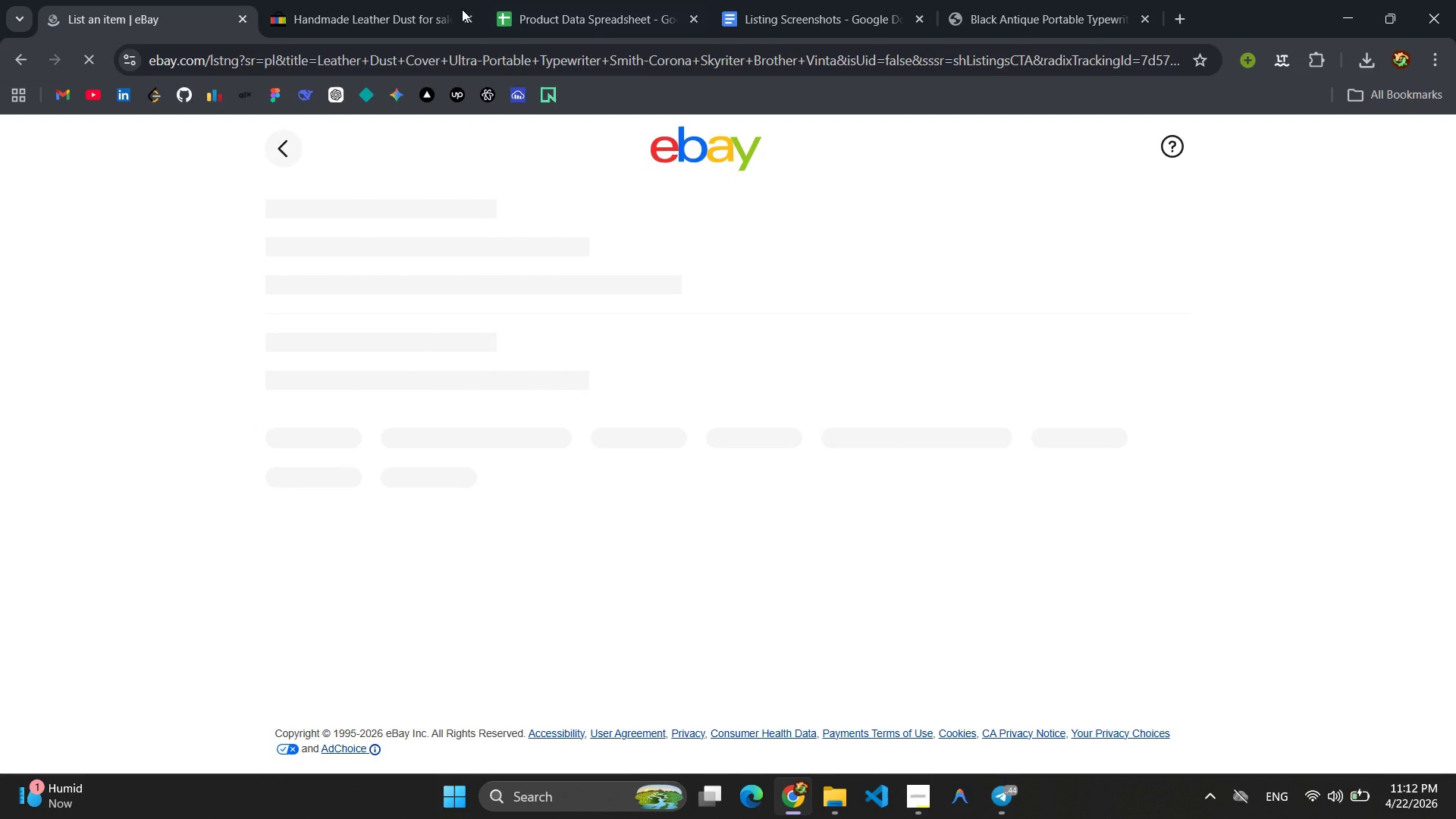 
left_click([557, 11])
 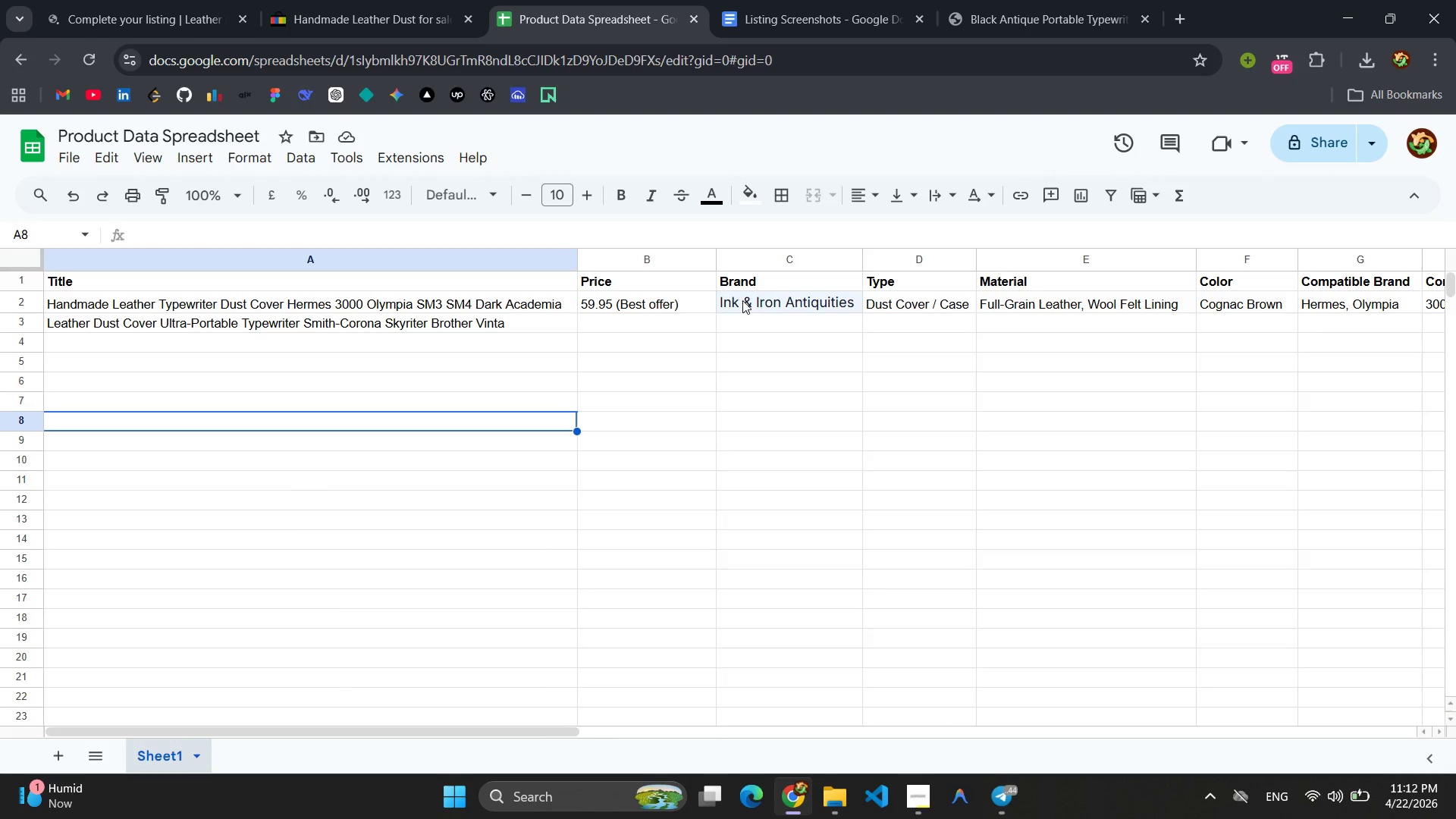 
double_click([742, 300])
 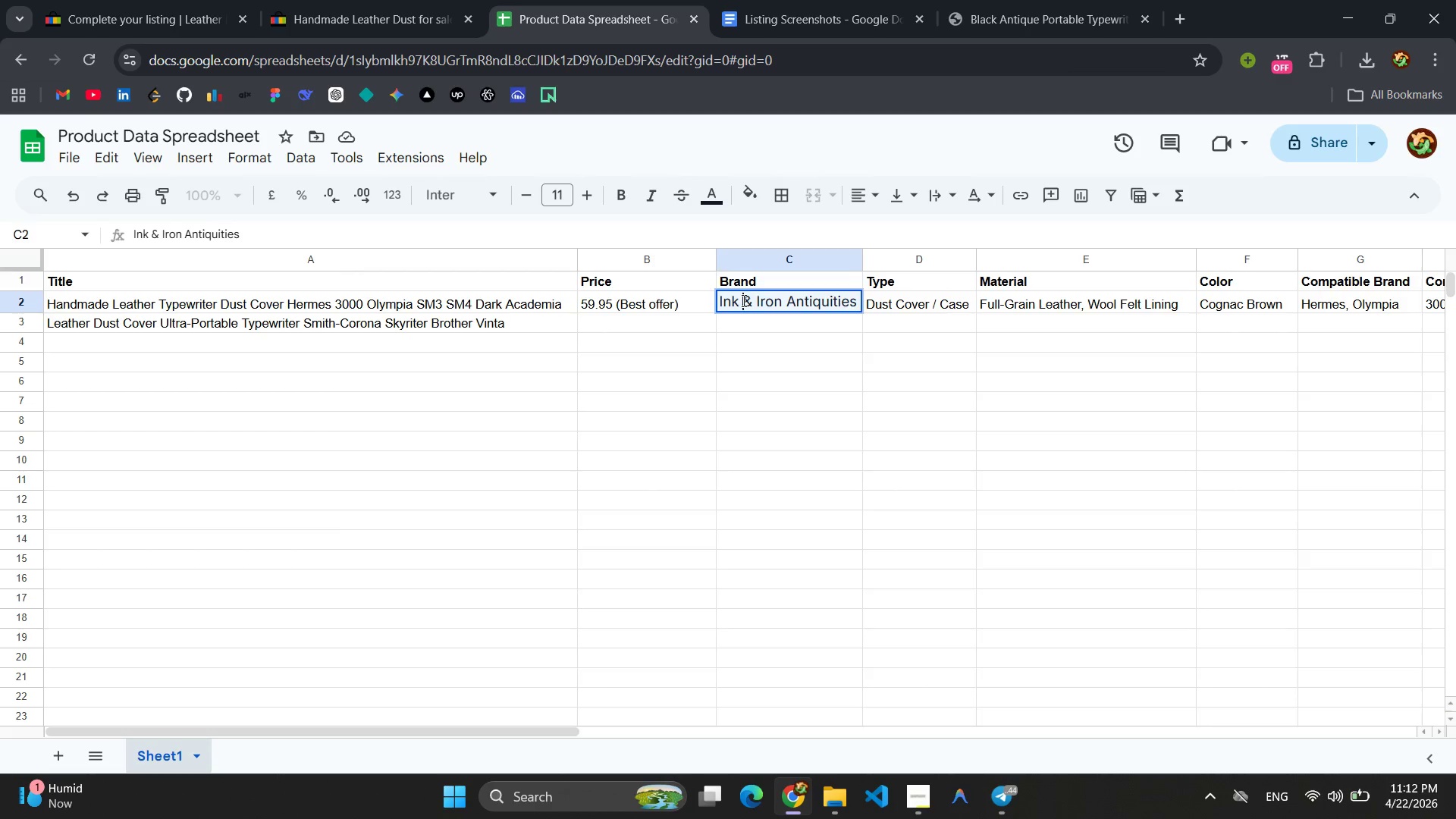 
double_click([742, 300])
 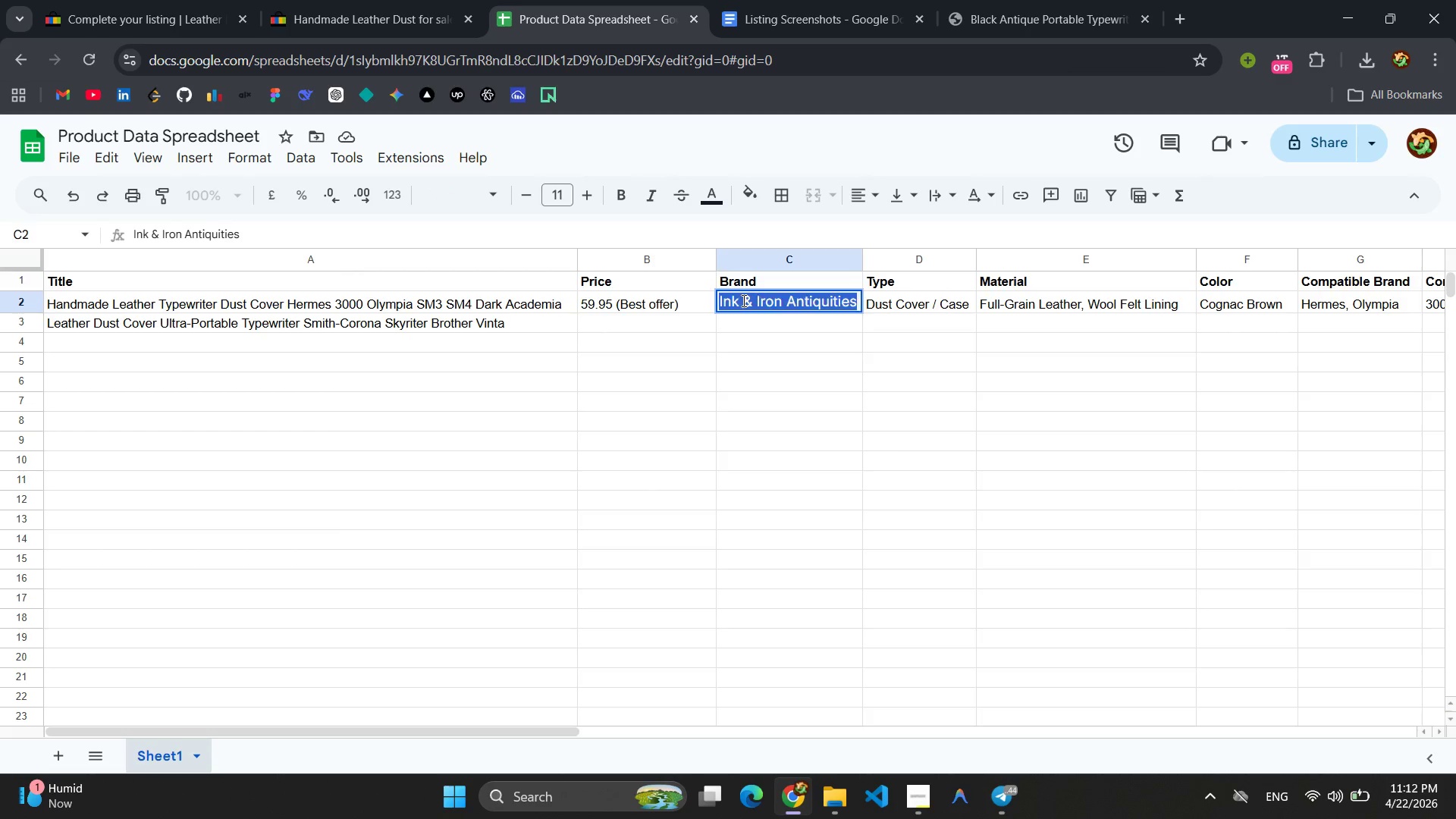 
triple_click([742, 300])
 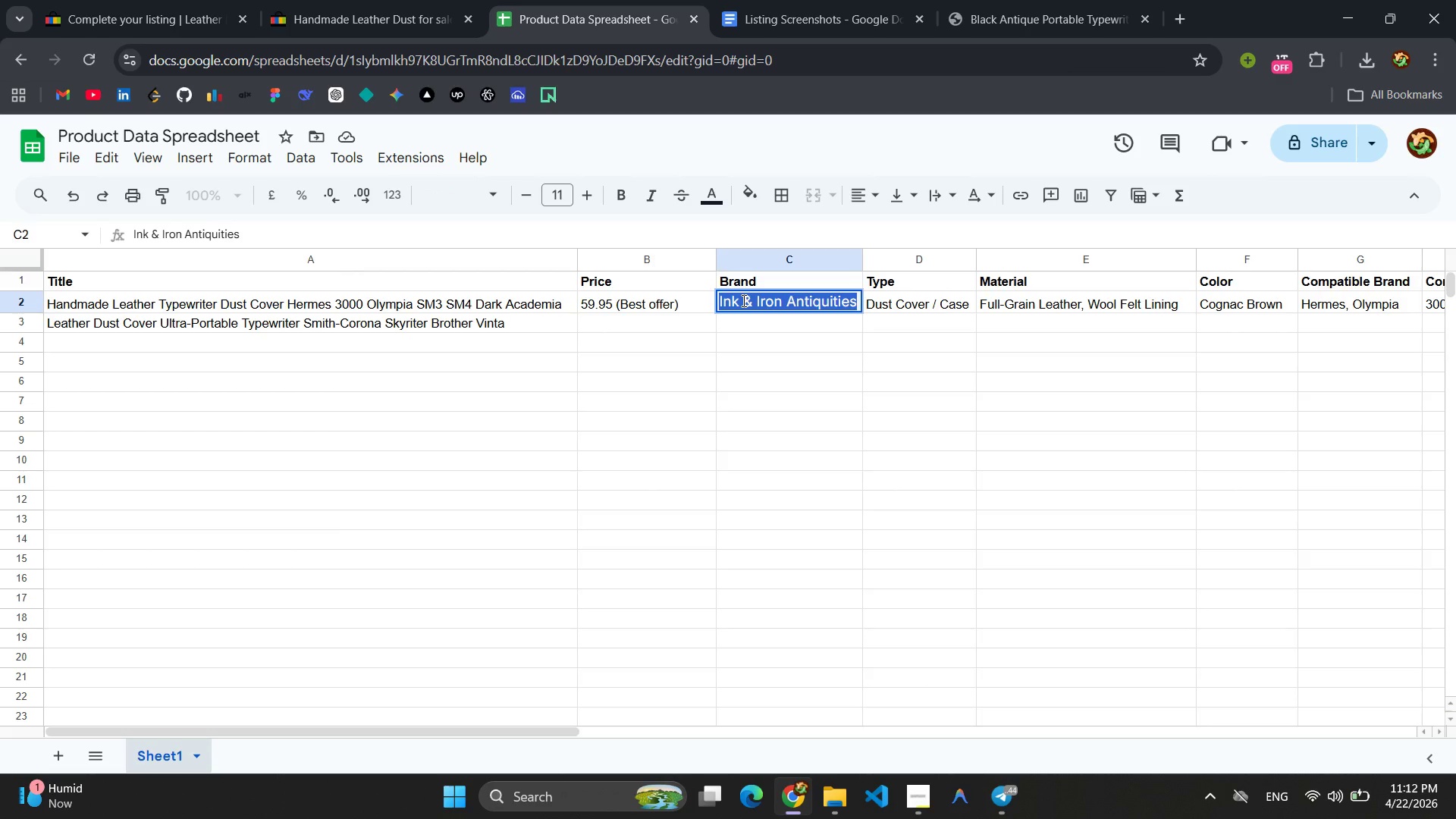 
key(Control+C)
 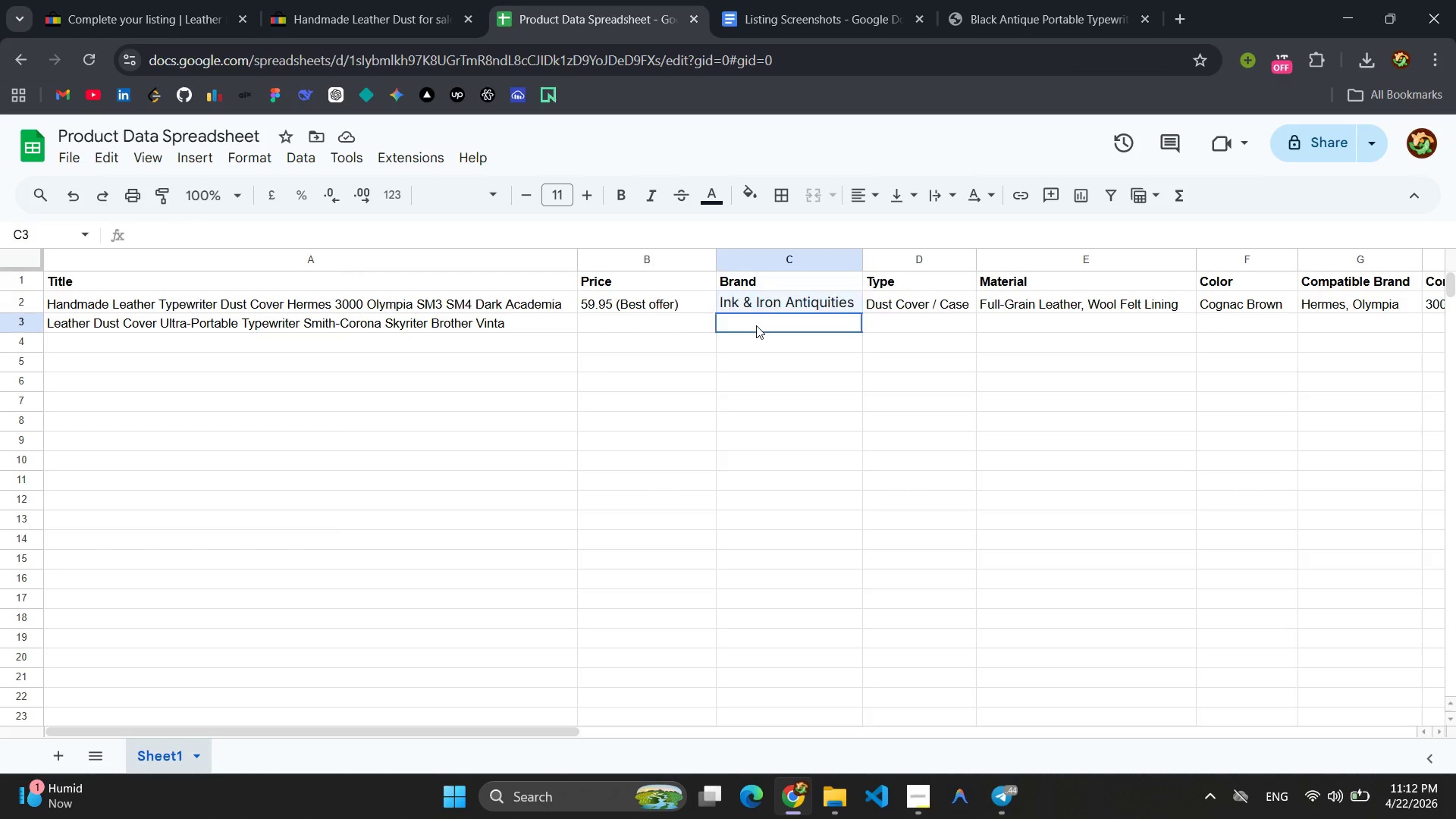 
left_click([756, 325])
 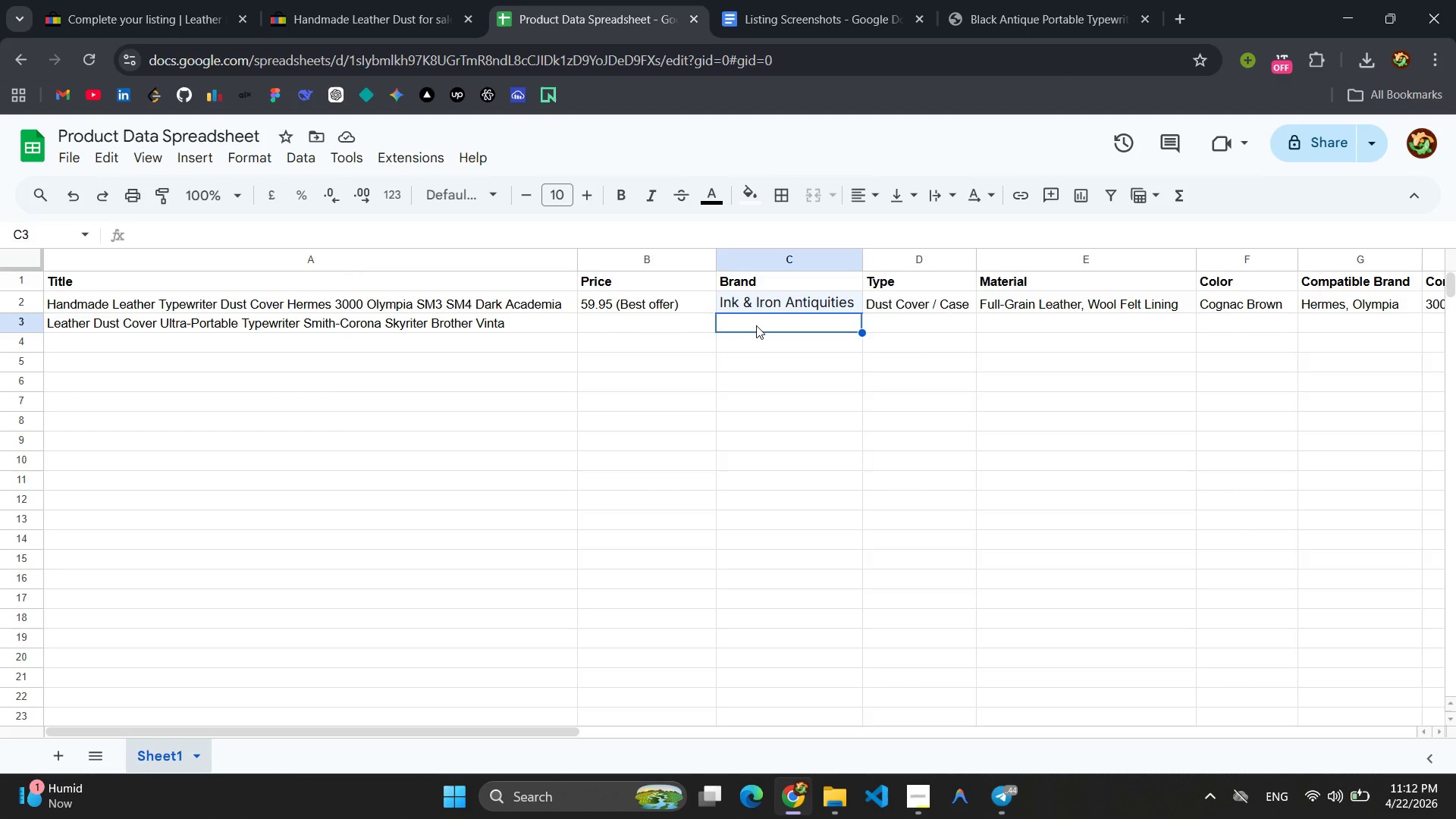 
key(Control+V)
 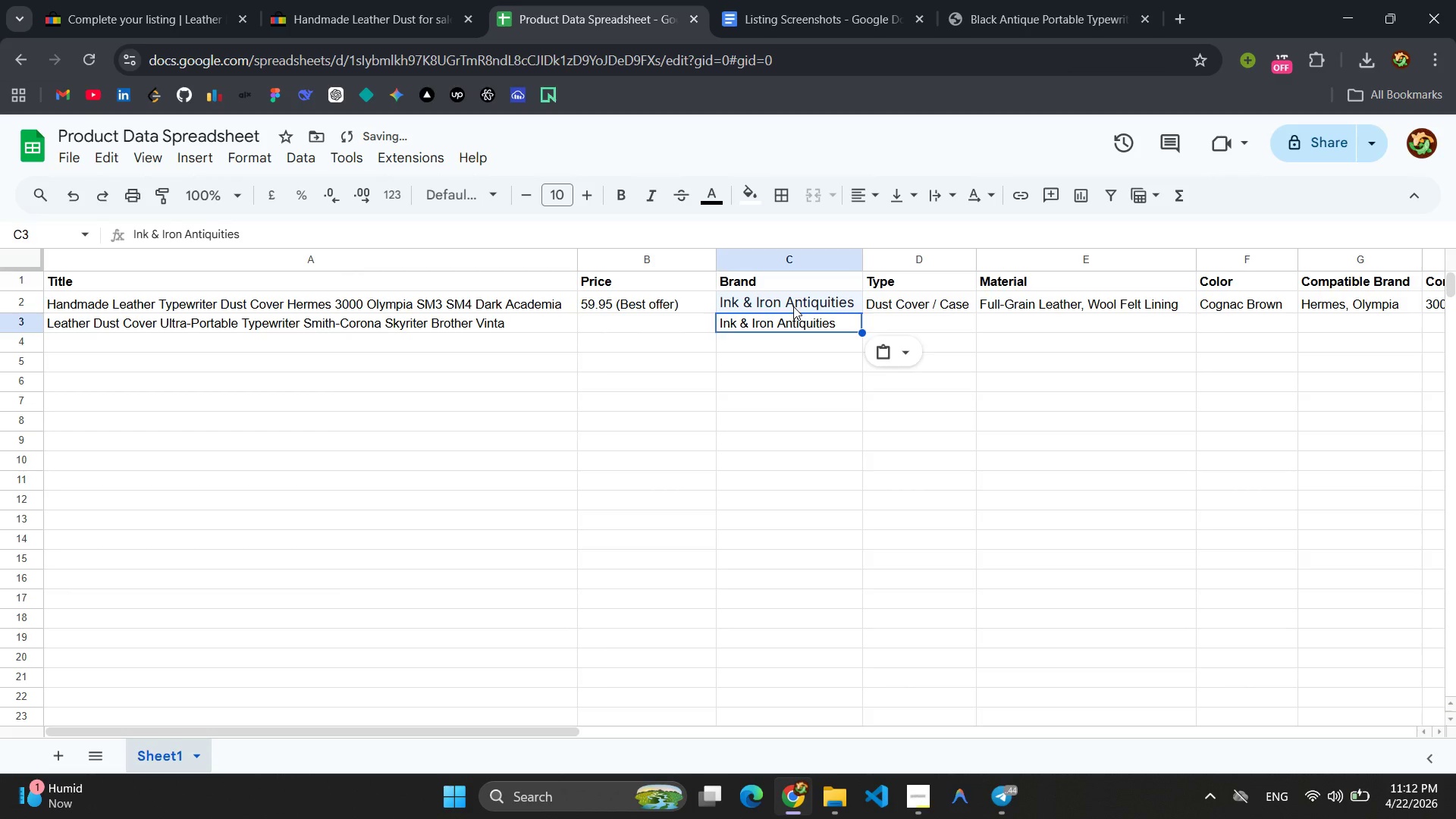 
double_click([797, 303])
 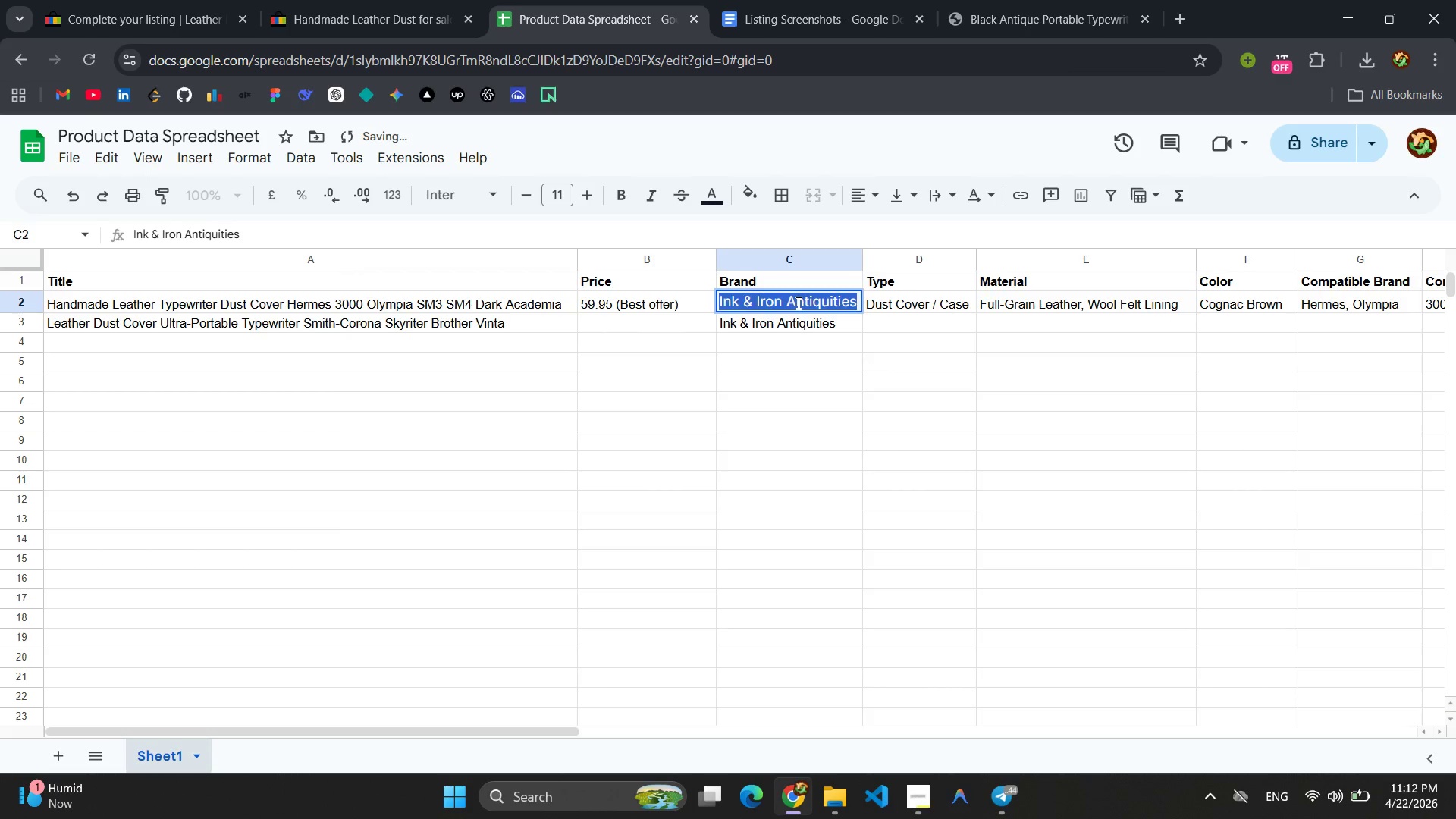 
triple_click([797, 303])
 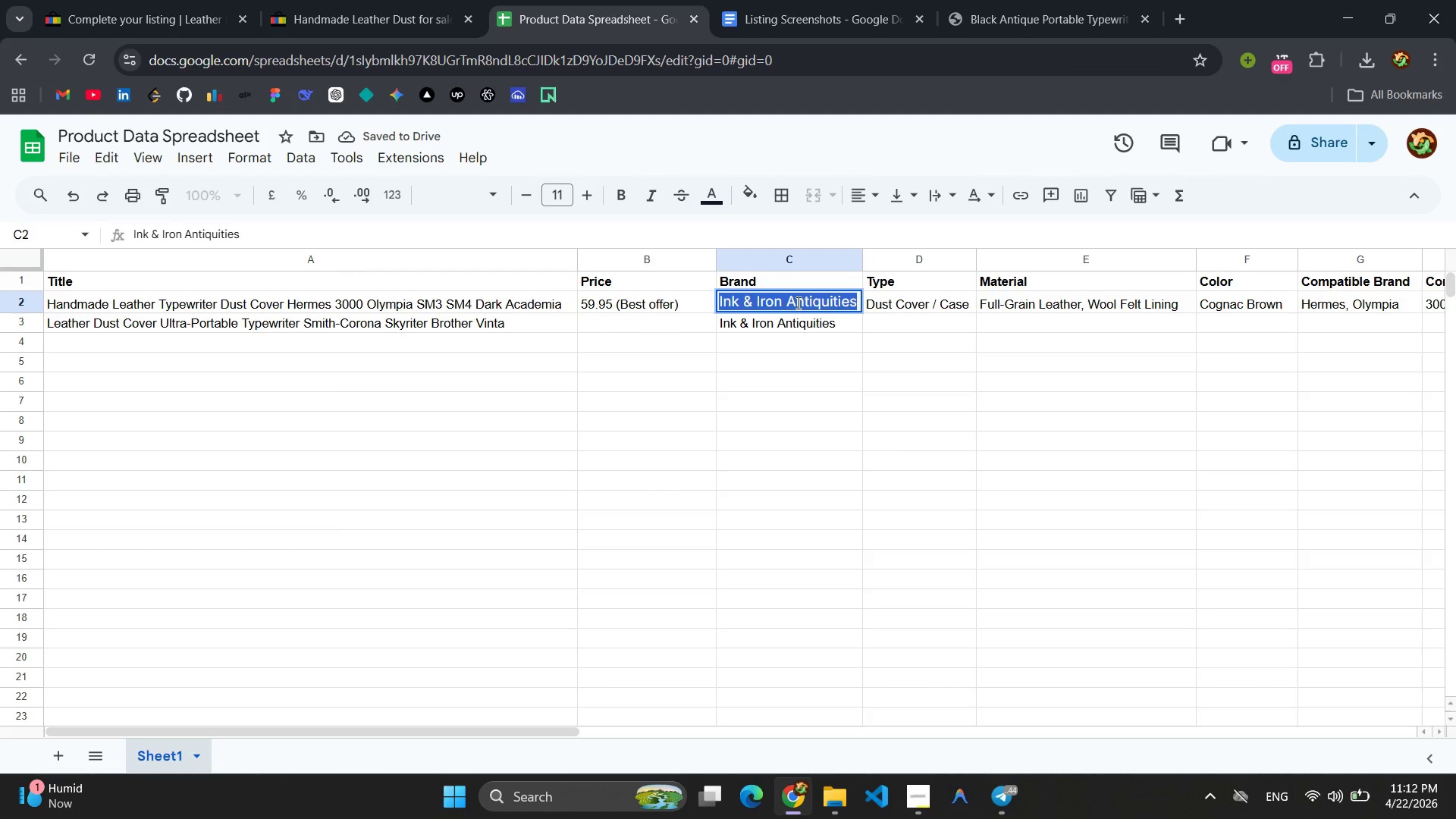 
key(Control+V)
 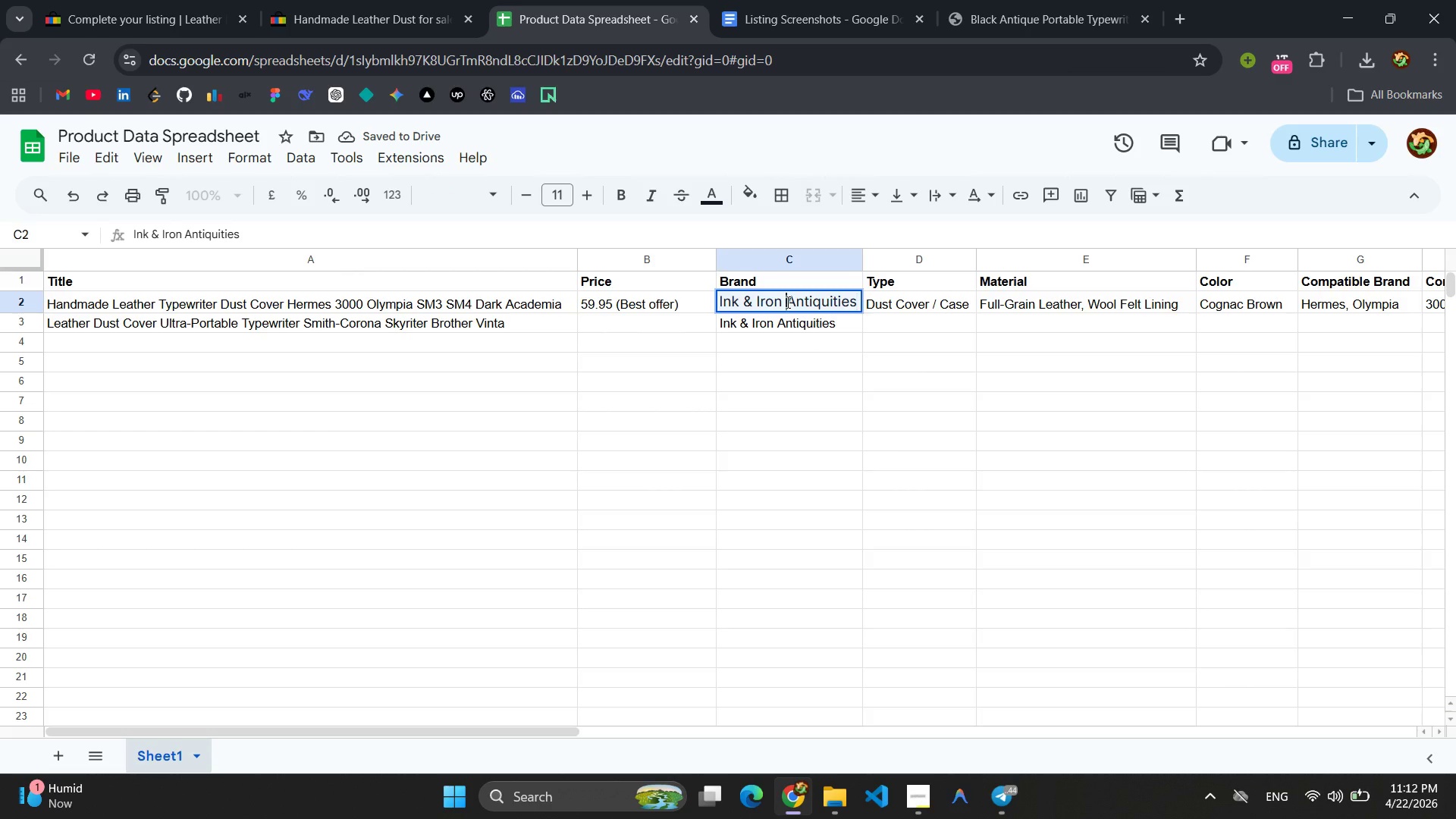 
double_click([786, 302])
 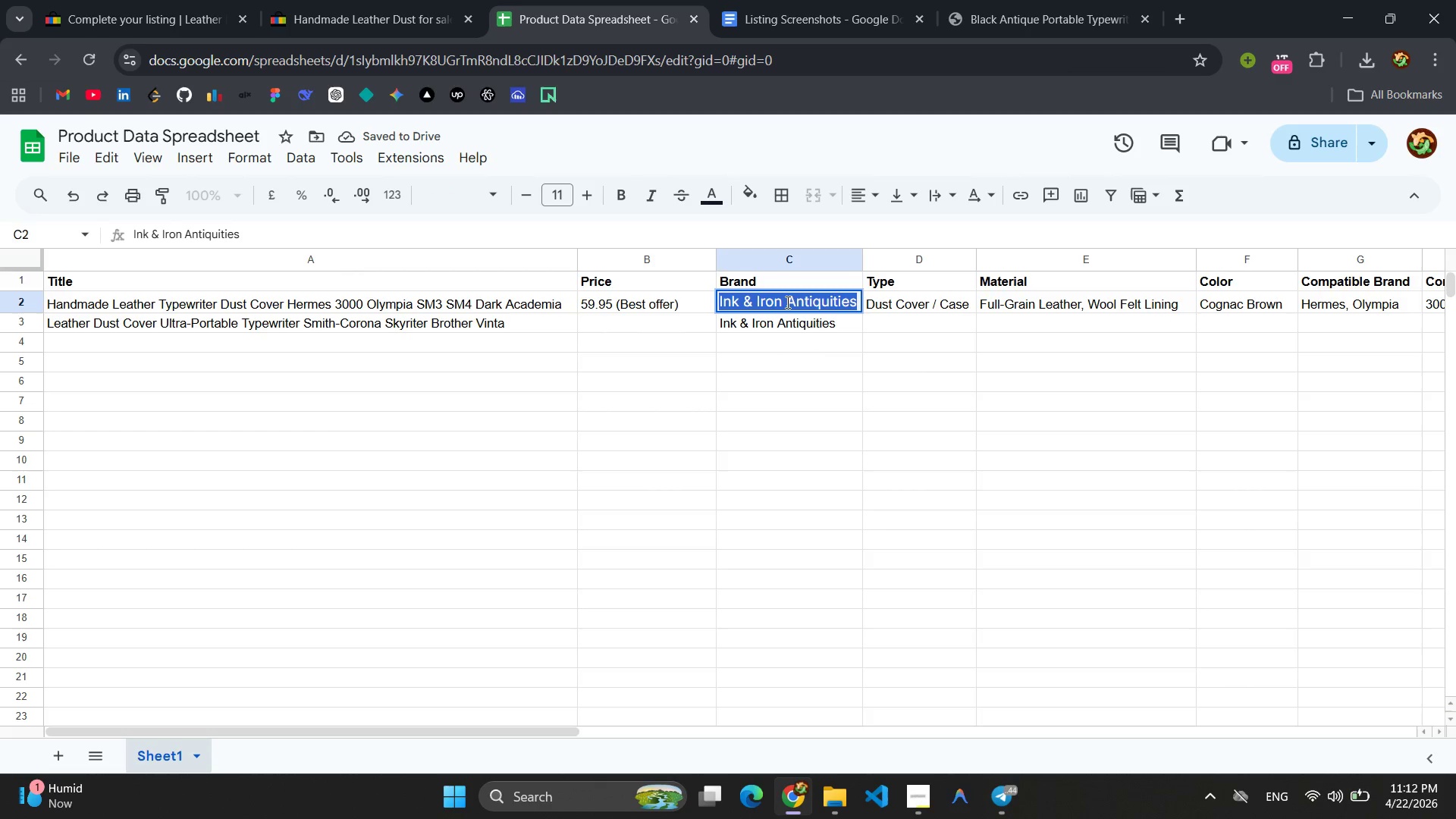 
triple_click([786, 302])
 